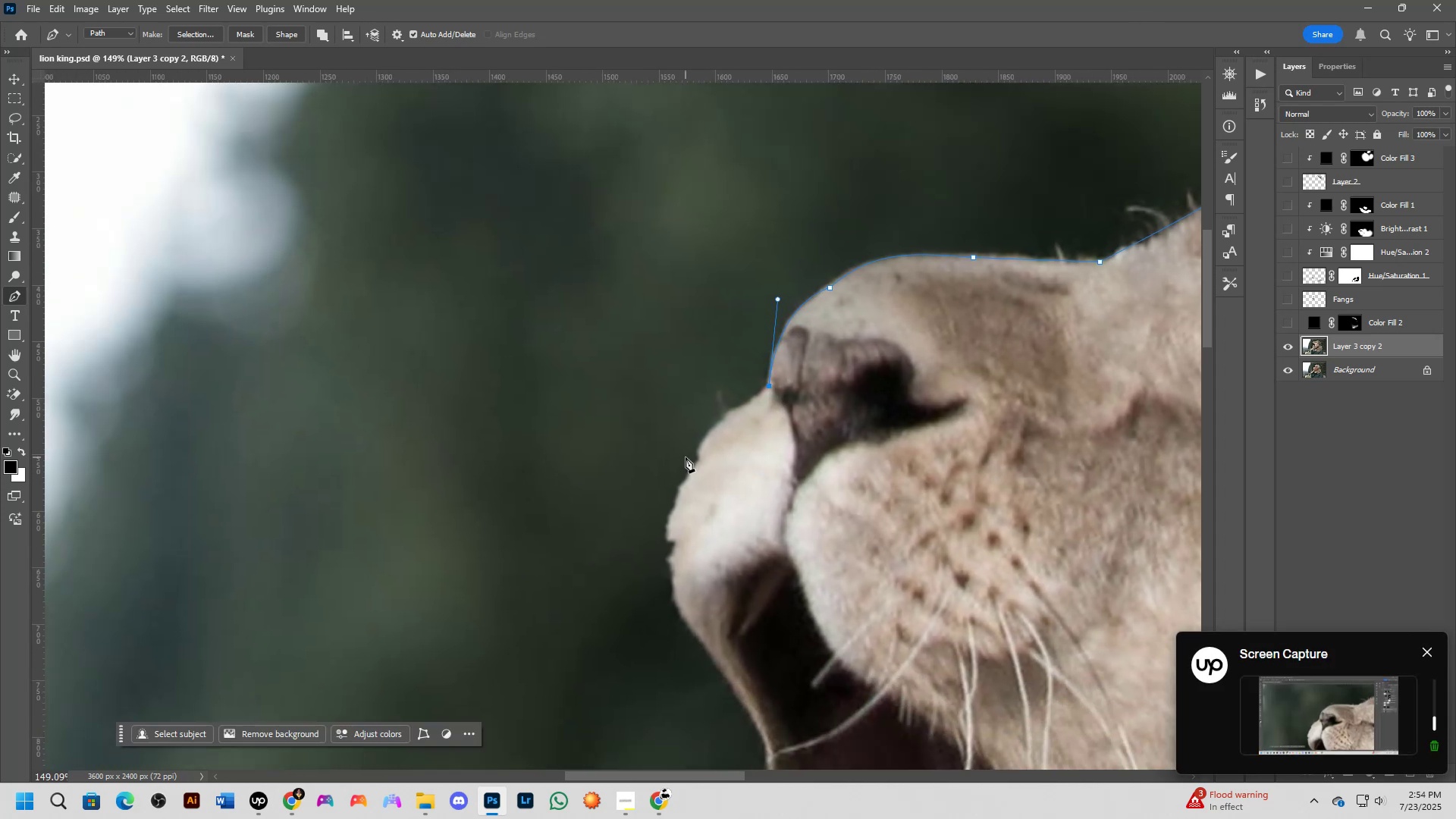 
left_click_drag(start_coordinate=[698, 458], to_coordinate=[697, 491])
 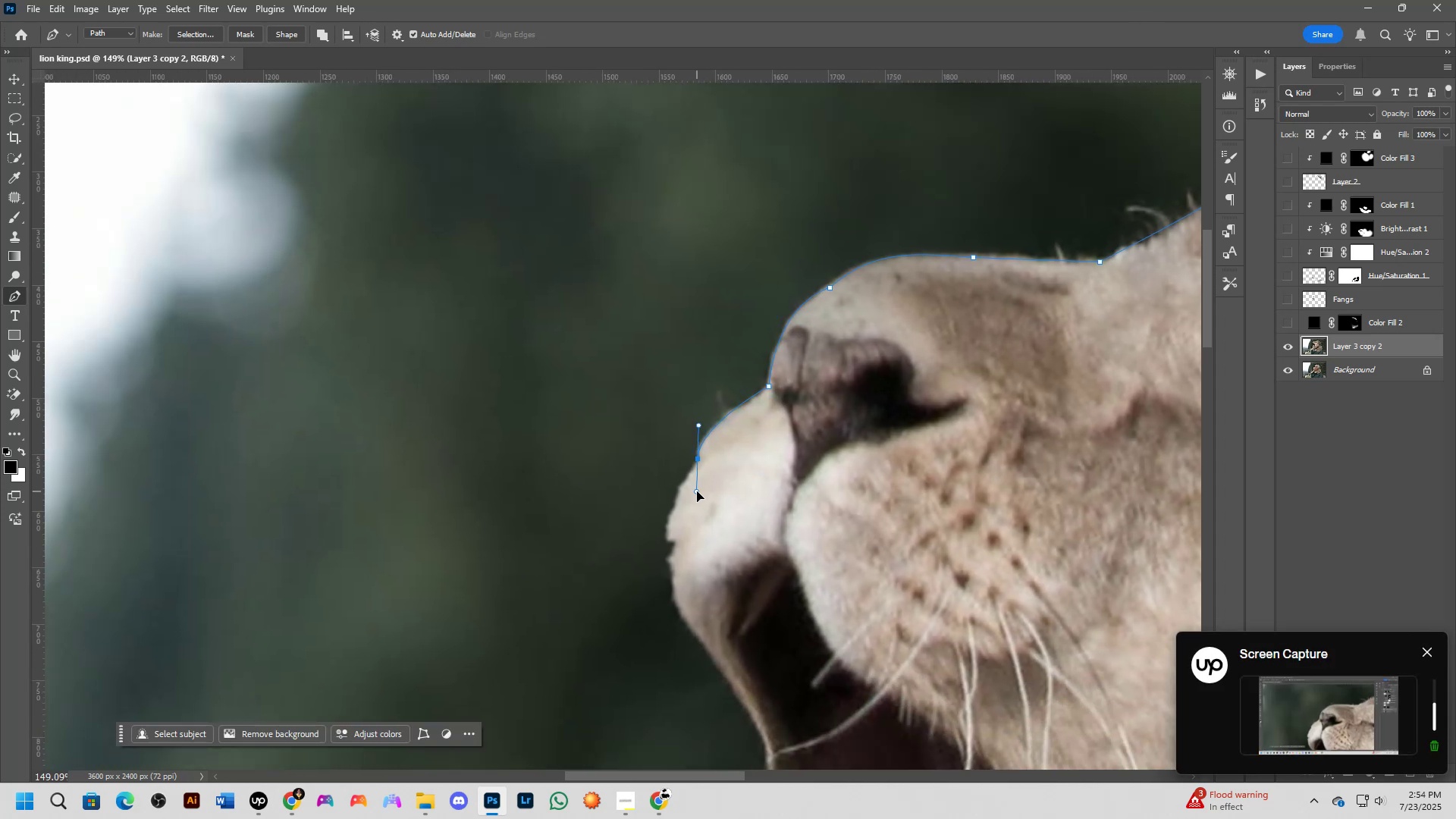 
hold_key(key=Space, duration=0.66)
 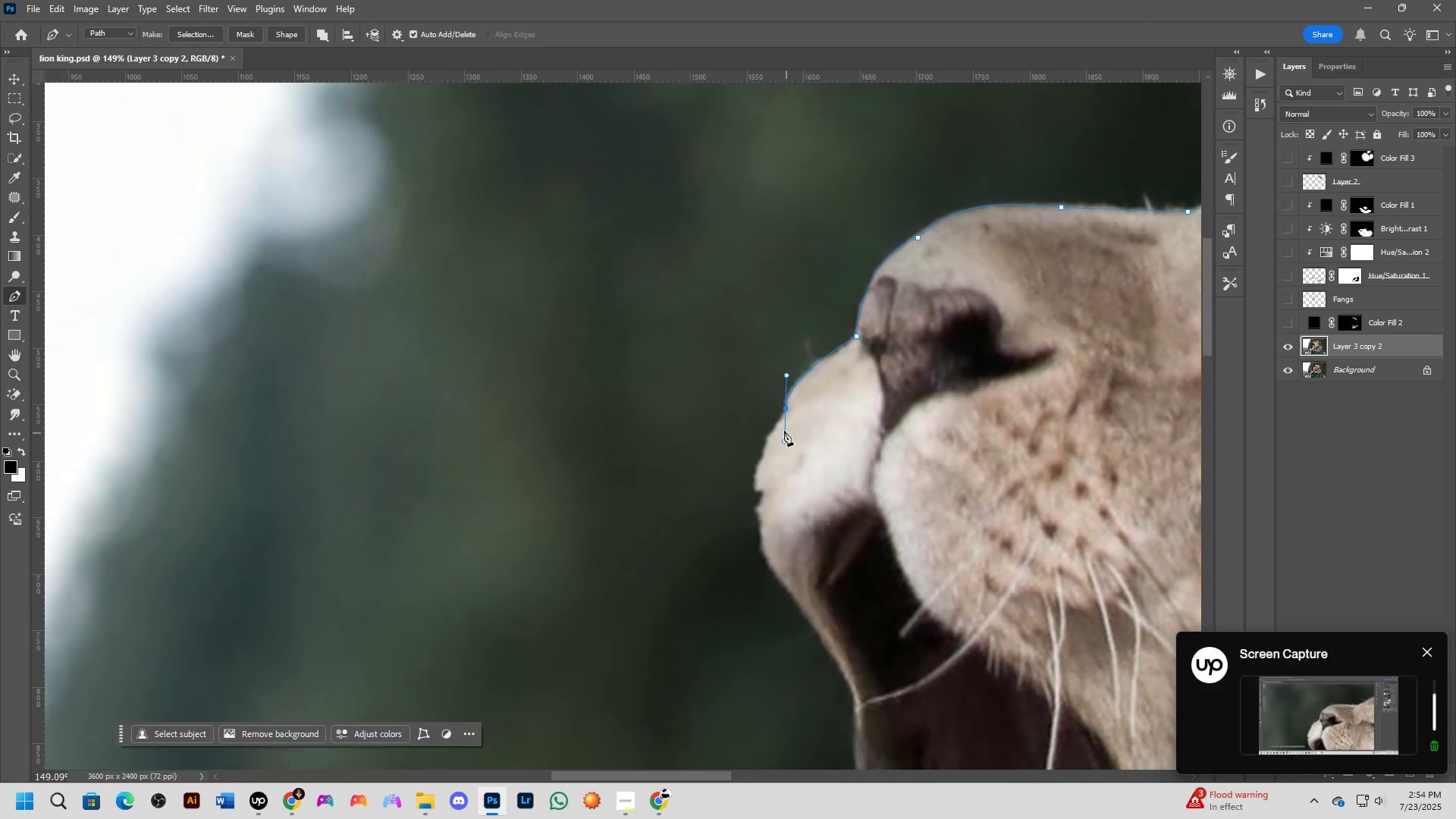 
left_click_drag(start_coordinate=[701, 491], to_coordinate=[789, 441])
 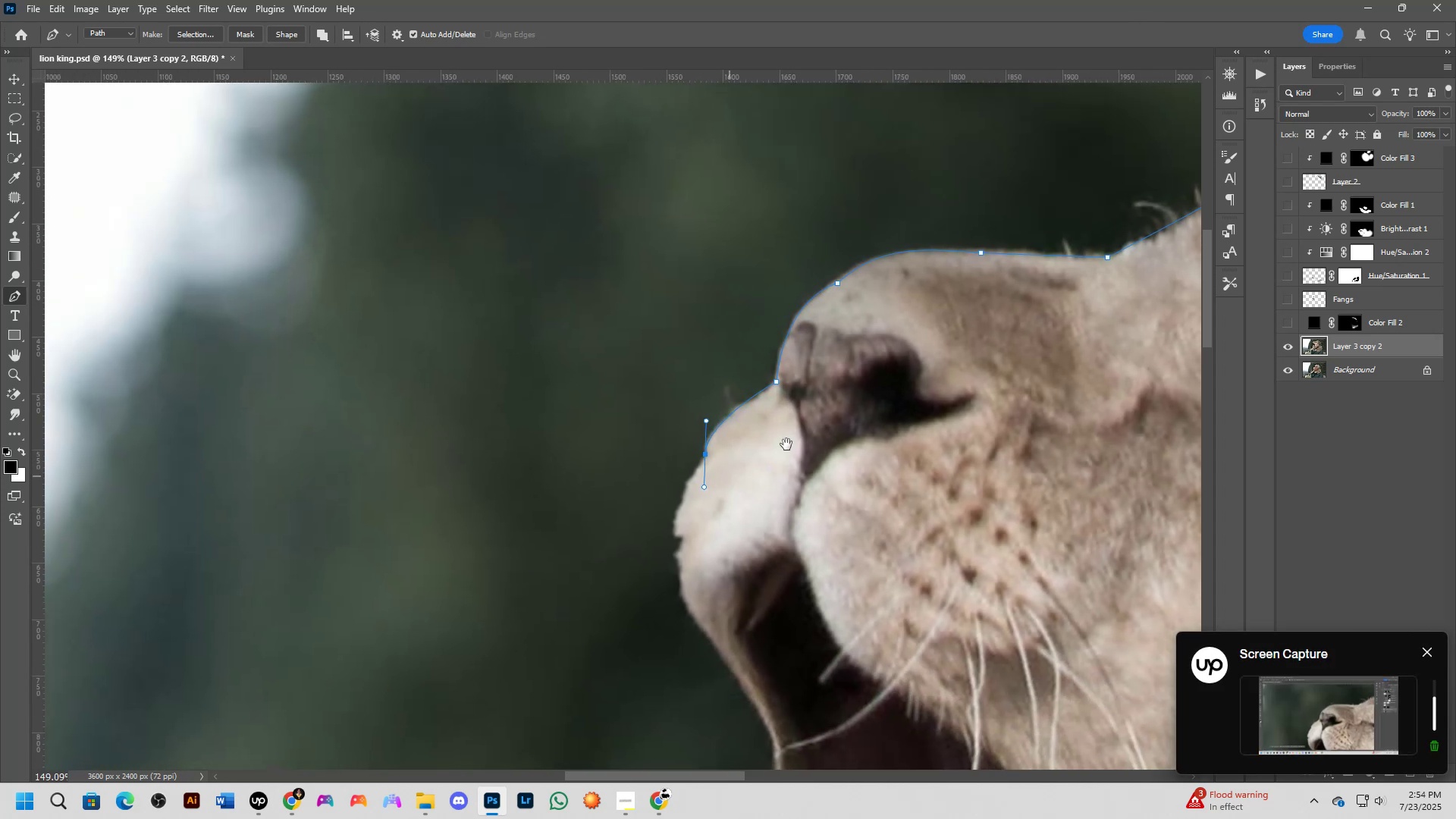 
scroll: coordinate [764, 411], scroll_direction: up, amount: 6.0
 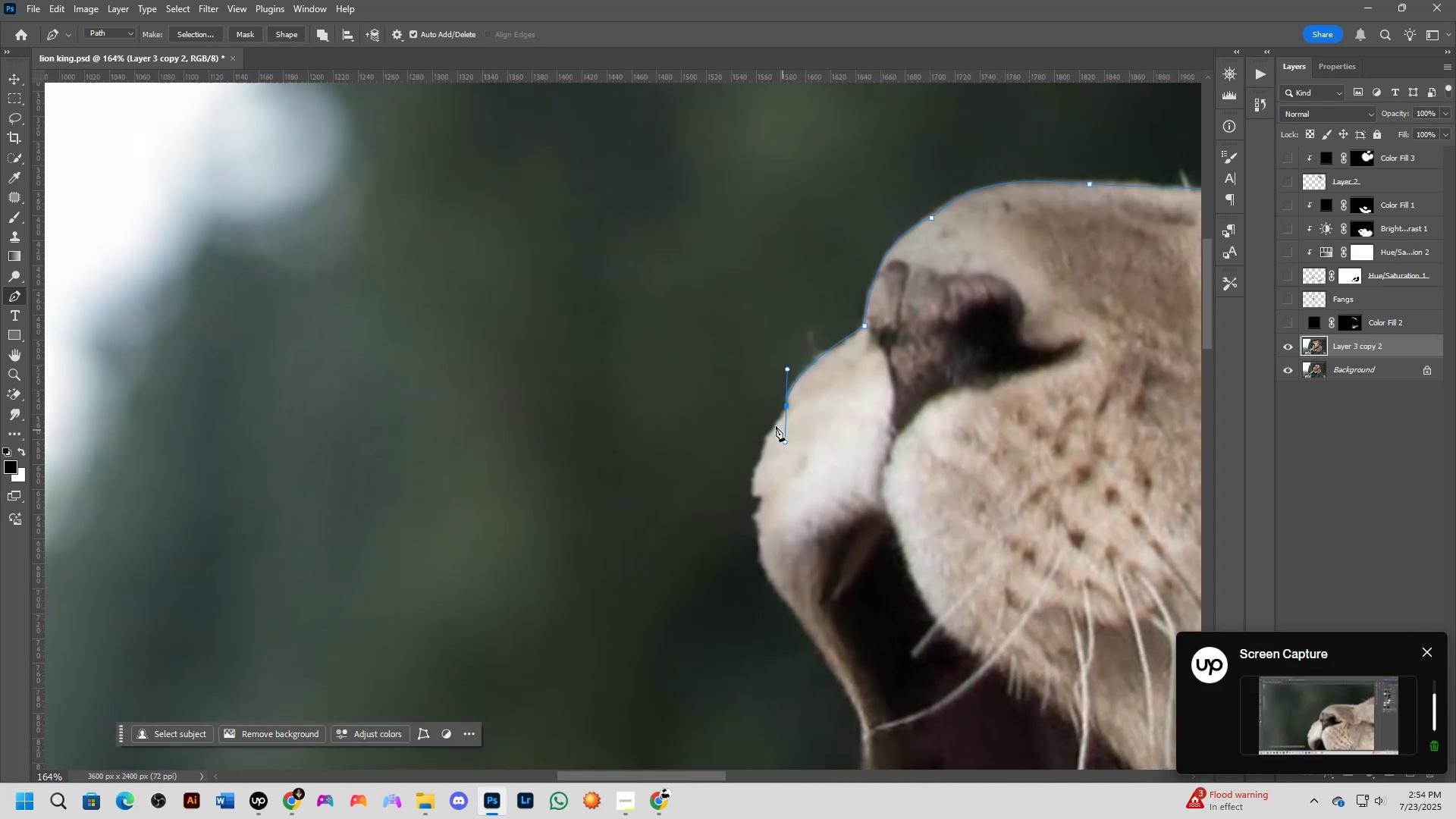 
hold_key(key=AltLeft, duration=0.67)
left_click([795, 397])
 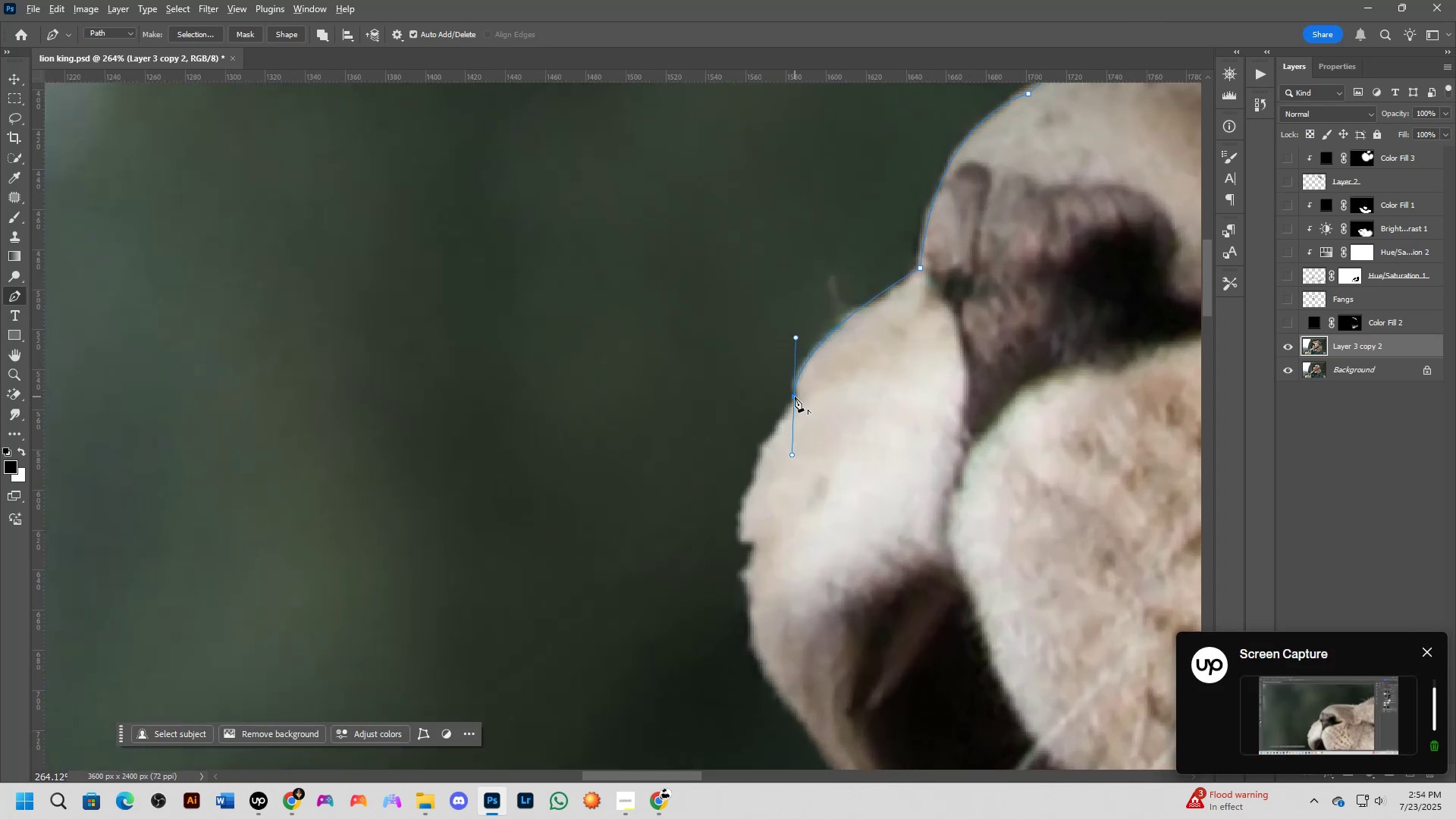 
scroll: coordinate [795, 418], scroll_direction: down, amount: 3.0
 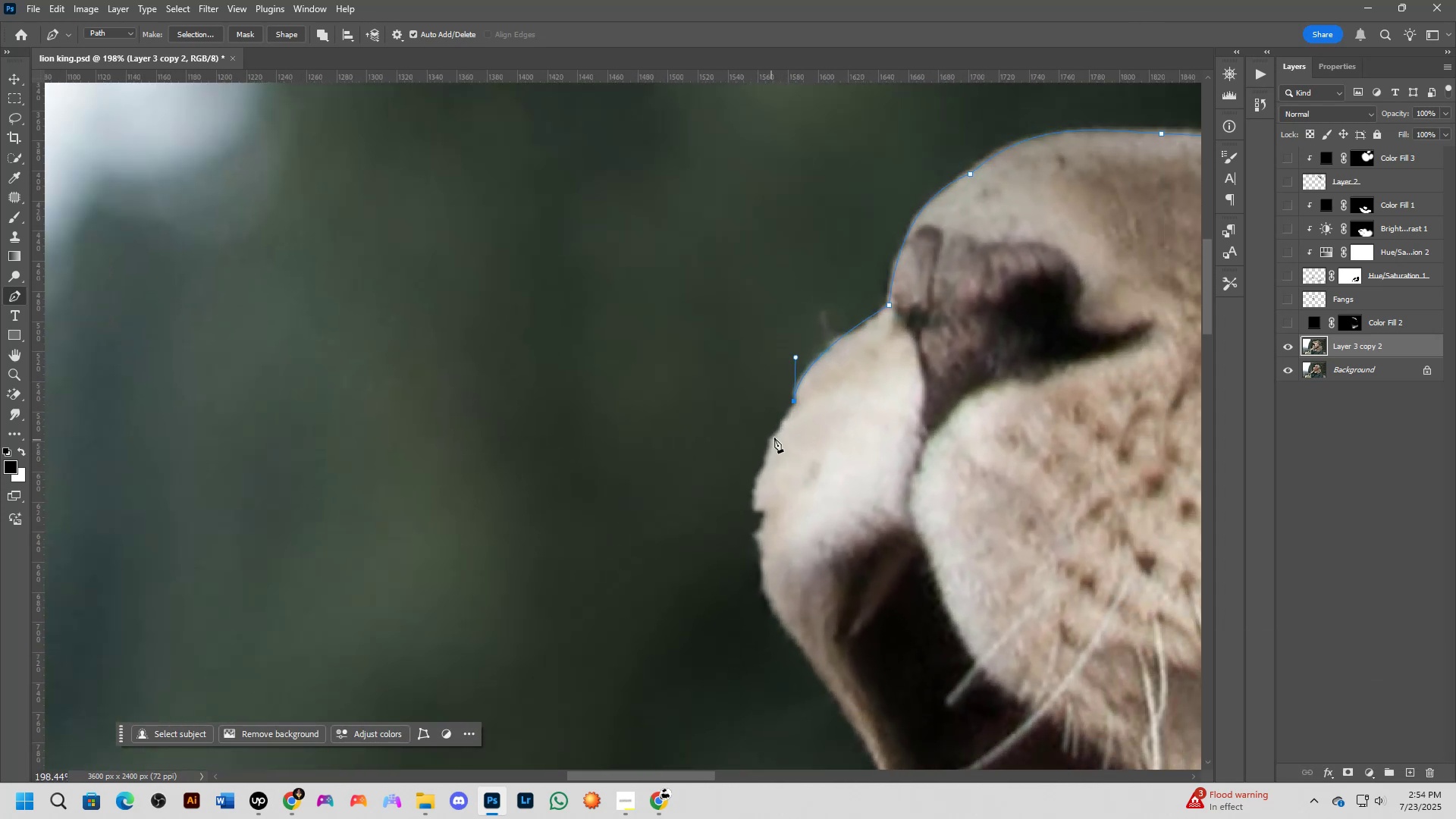 
left_click([783, 422])
 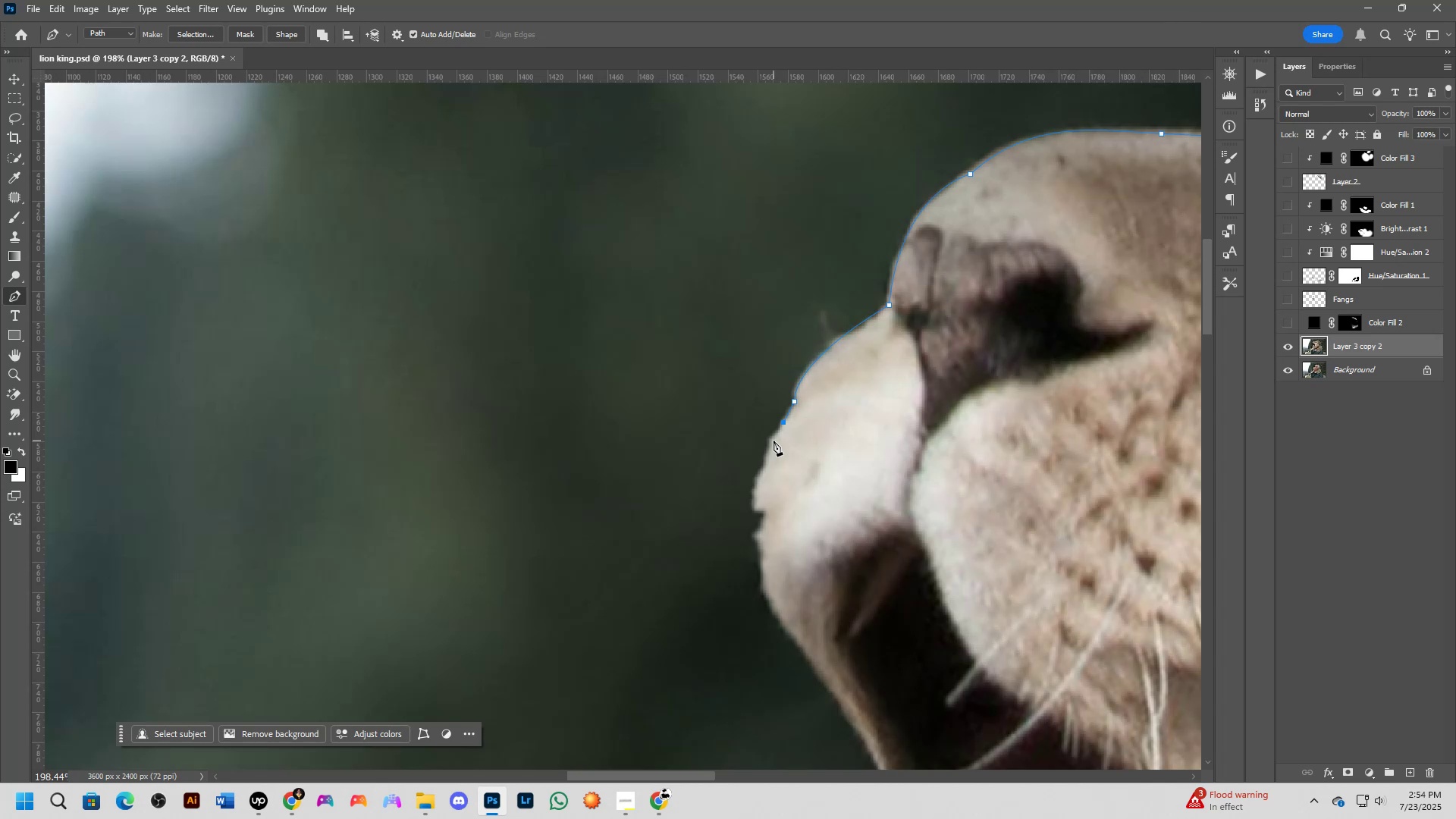 
left_click([772, 441])
 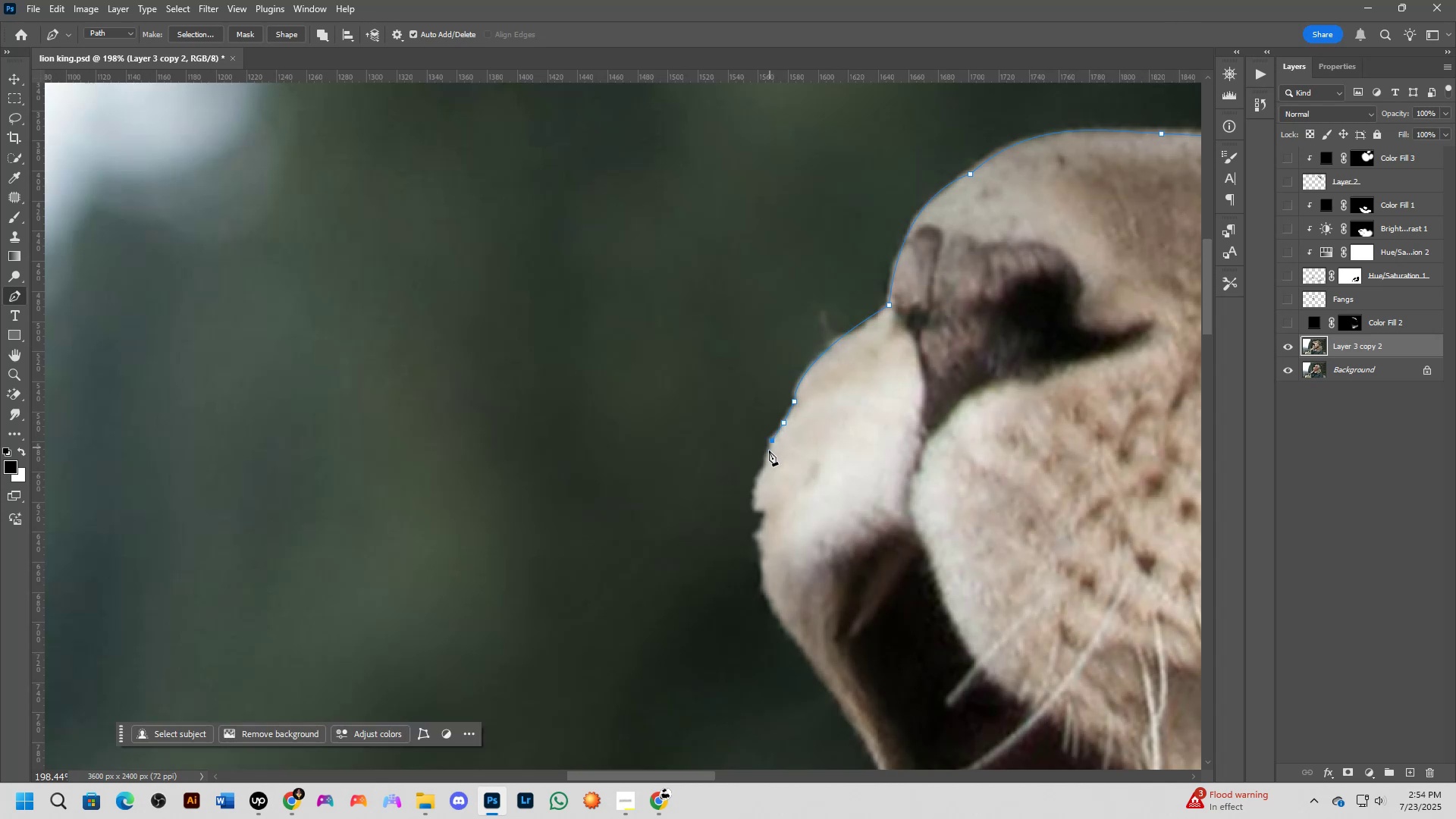 
left_click_drag(start_coordinate=[768, 458], to_coordinate=[764, 471])
 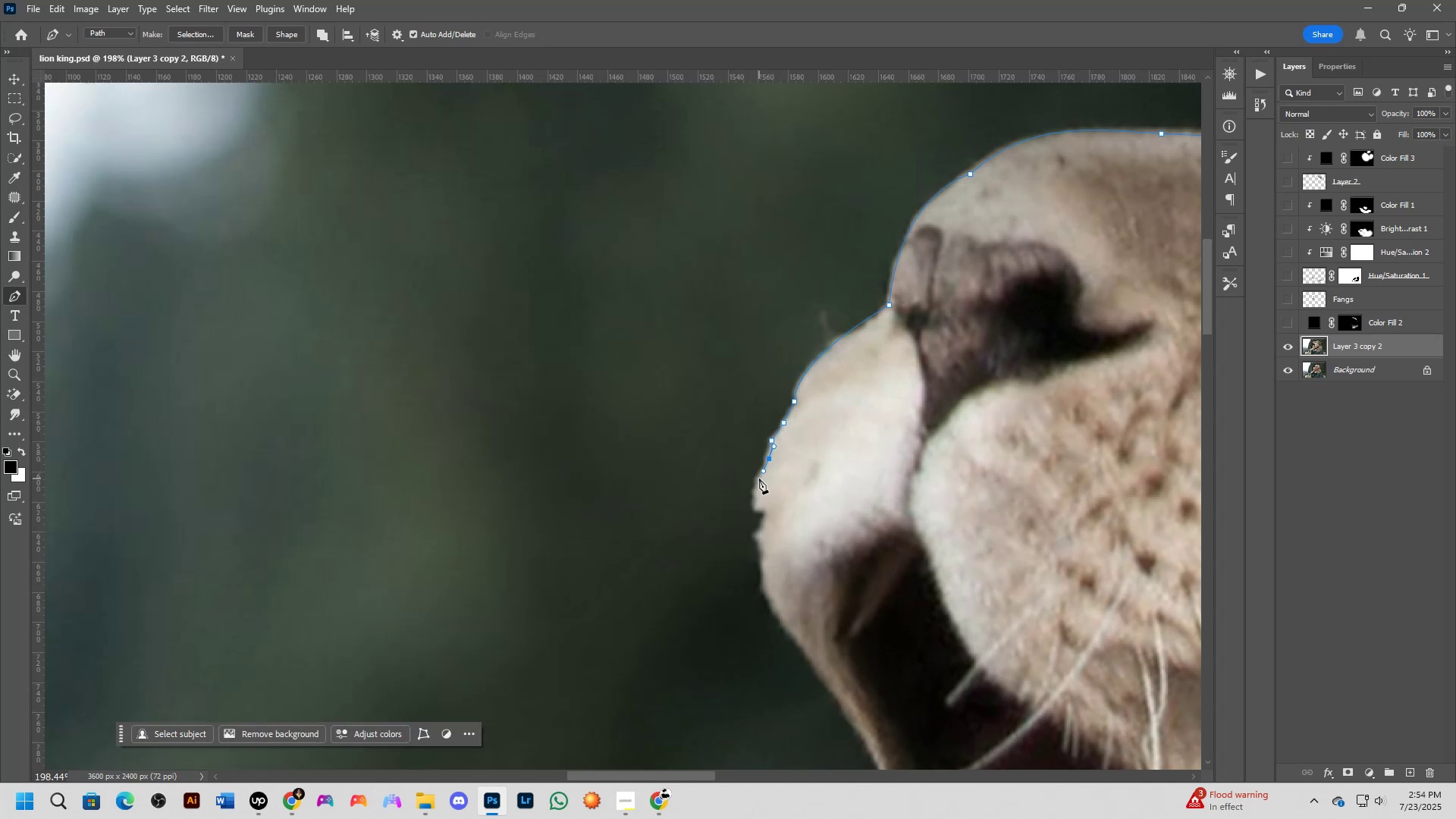 
left_click([755, 485])
 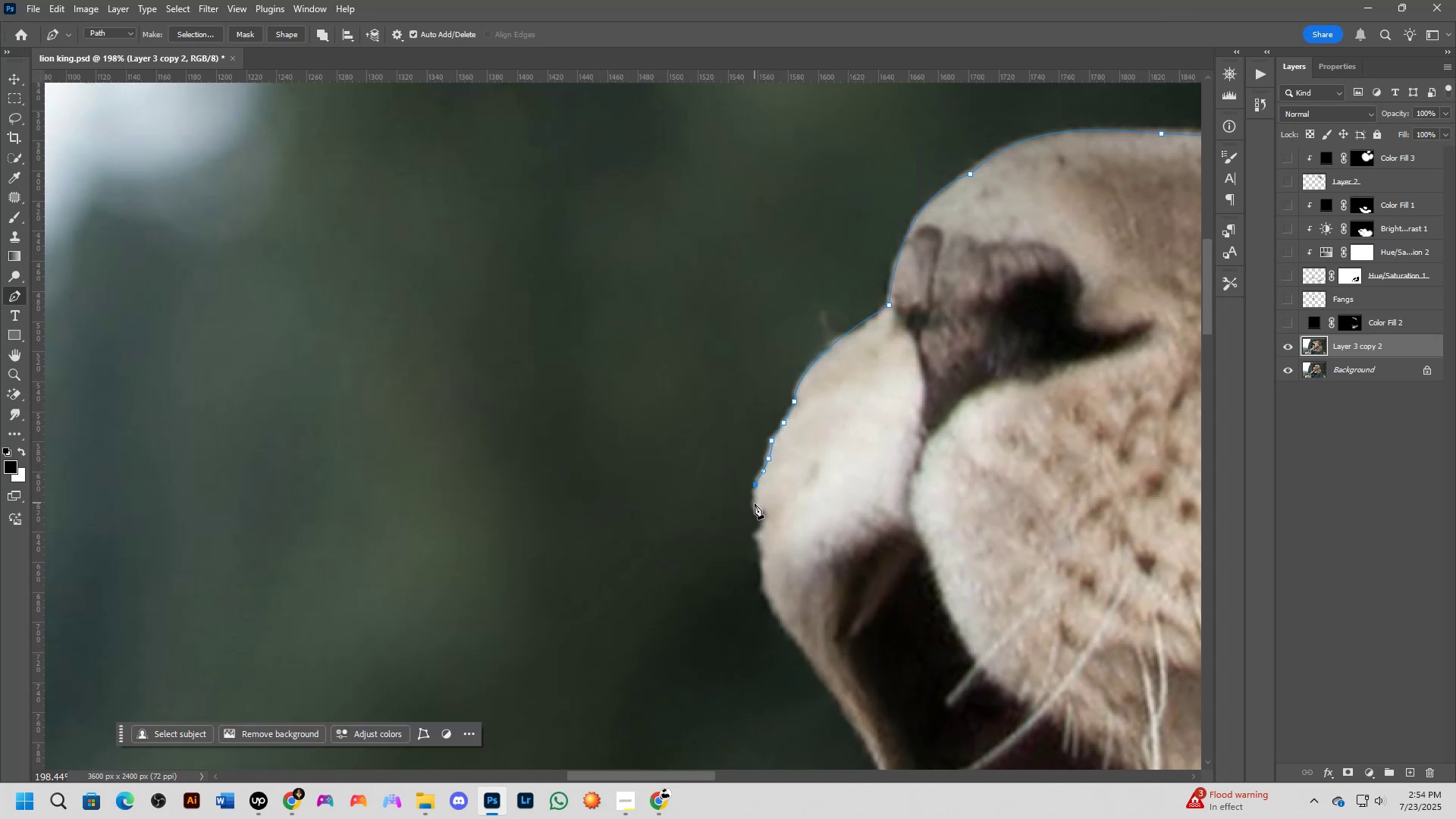 
double_click([763, 508])
 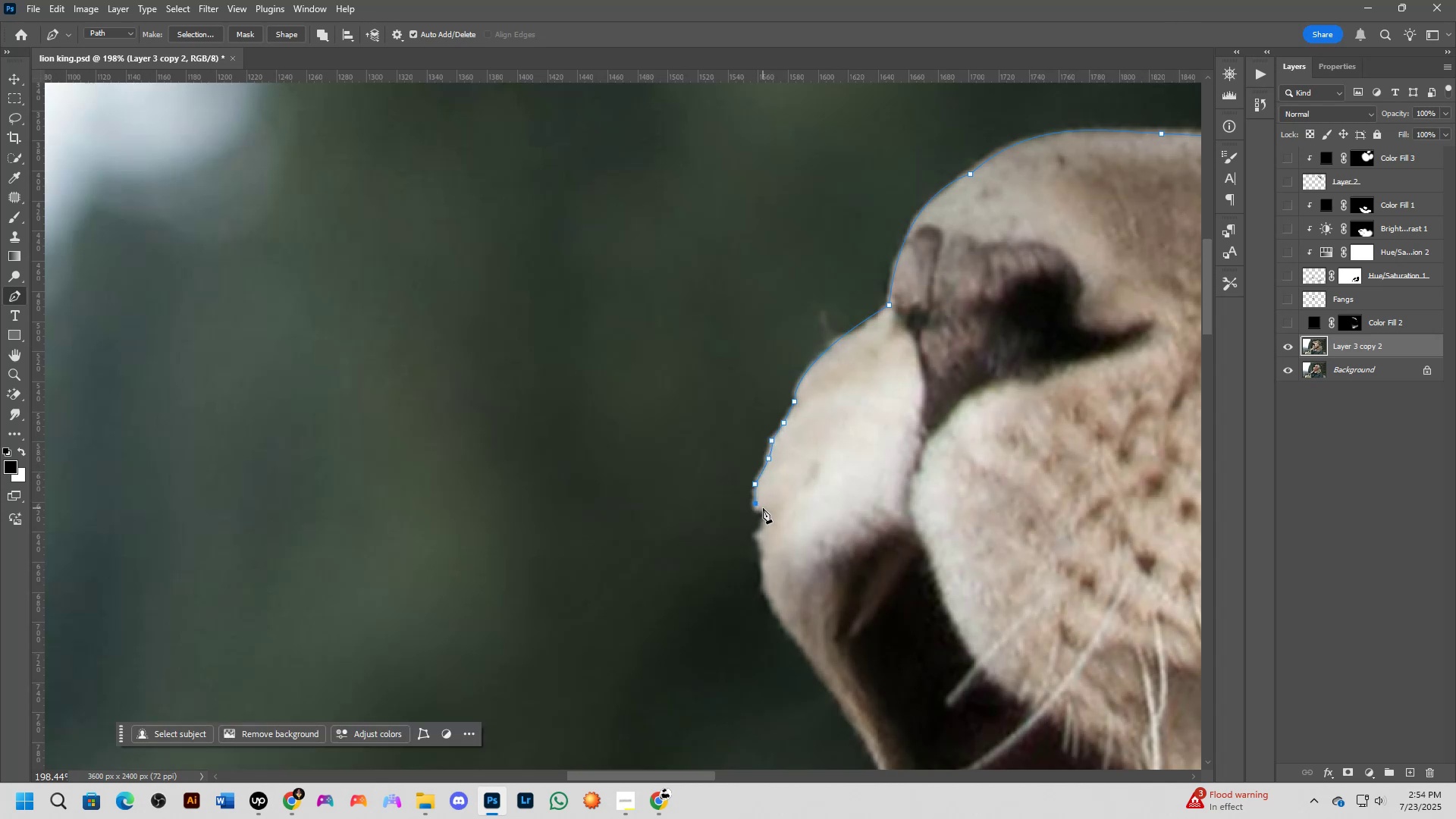 
hold_key(key=Space, duration=0.45)
 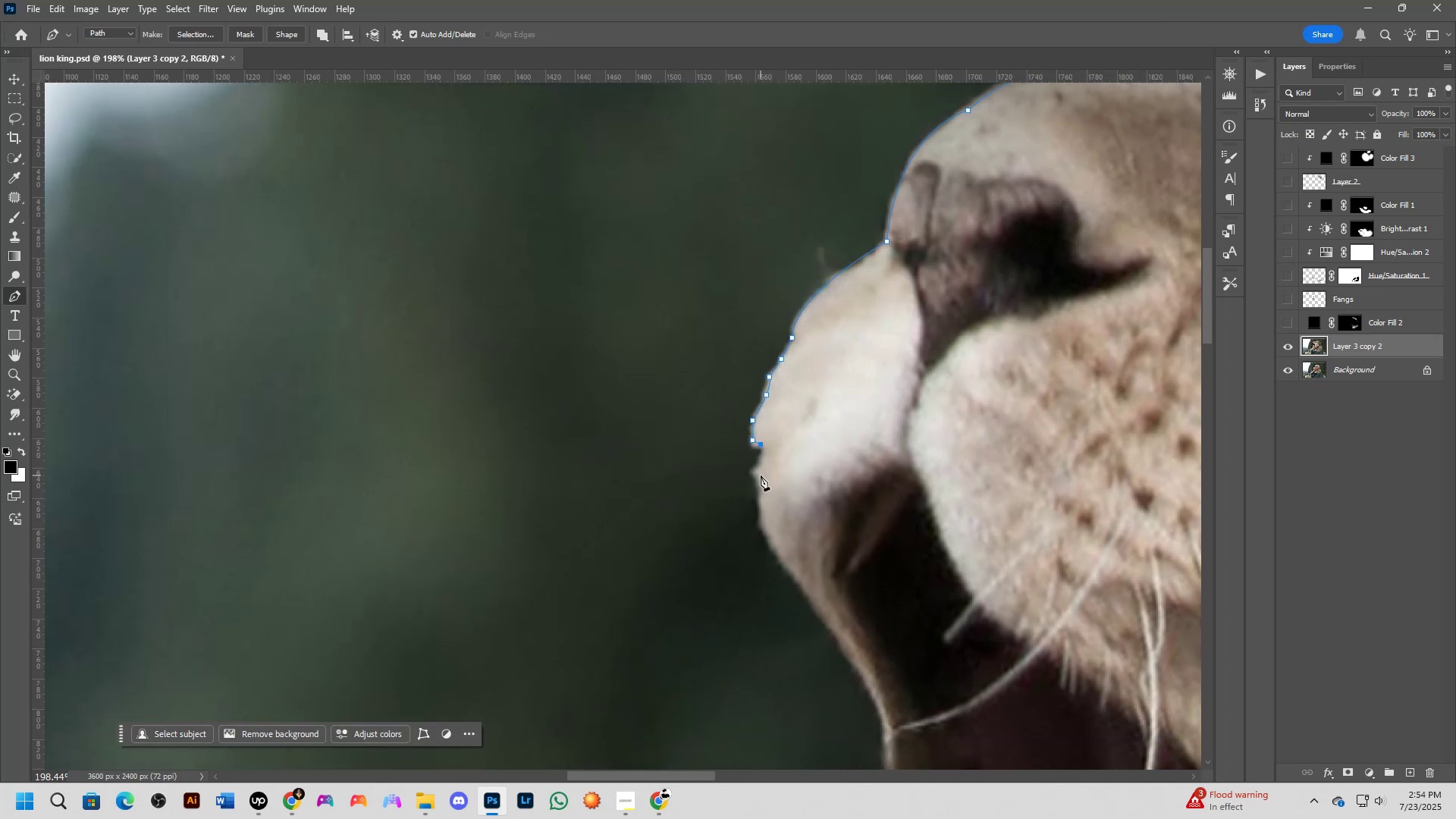 
left_click_drag(start_coordinate=[763, 539], to_coordinate=[761, 475])
 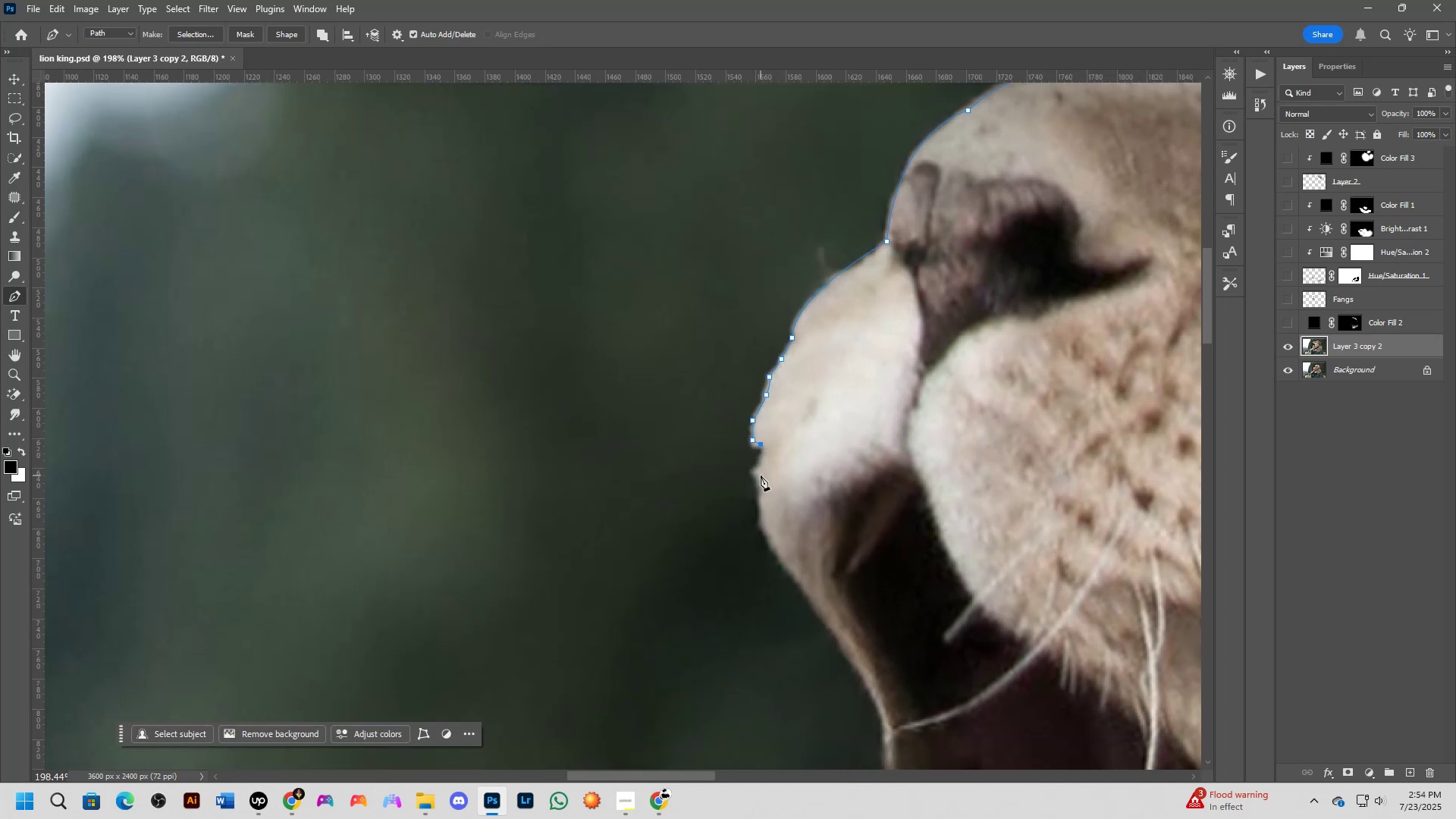 
left_click_drag(start_coordinate=[756, 472], to_coordinate=[742, 488])
 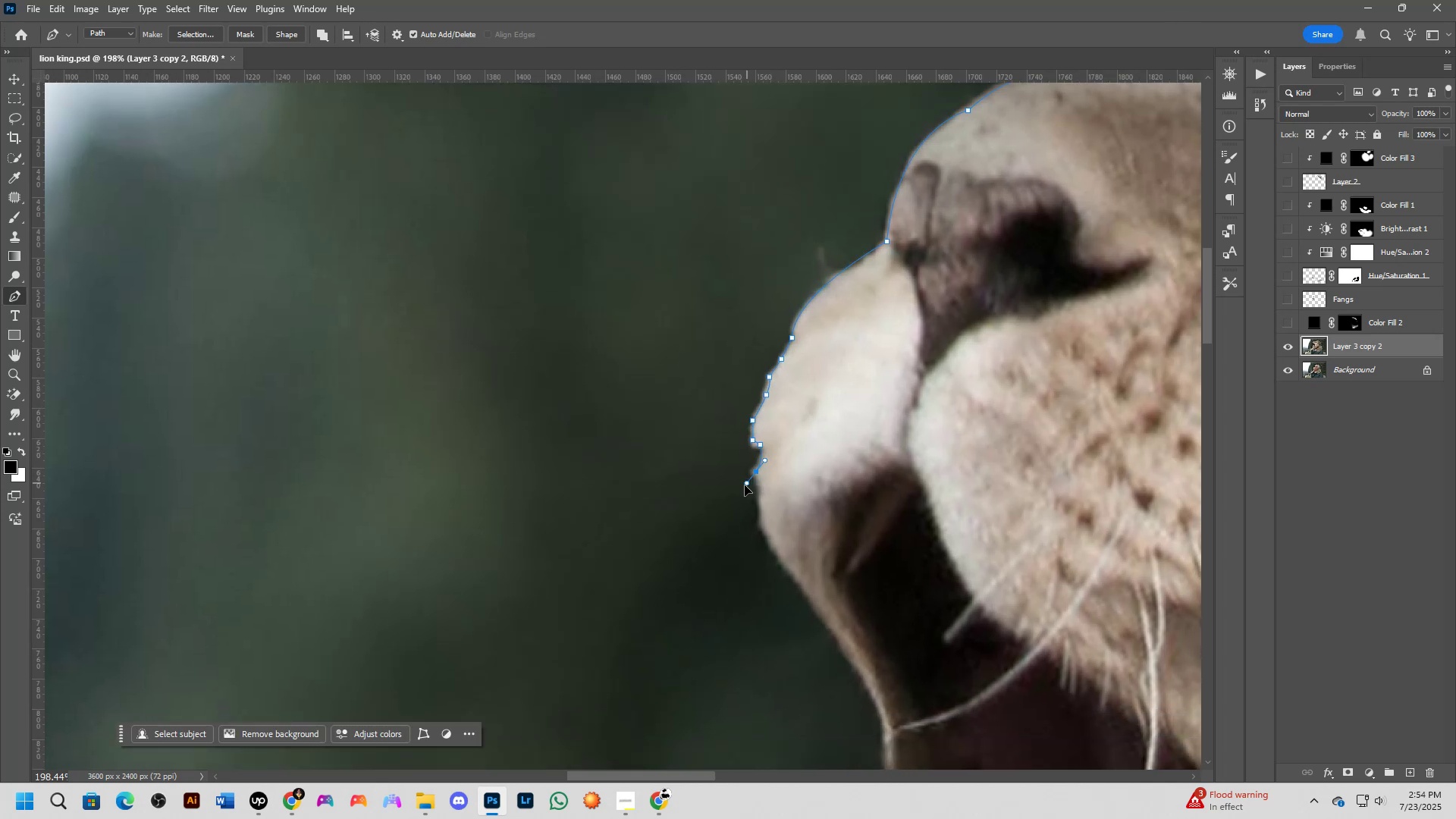 
hold_key(key=AltLeft, duration=0.87)
left_click([759, 472])
 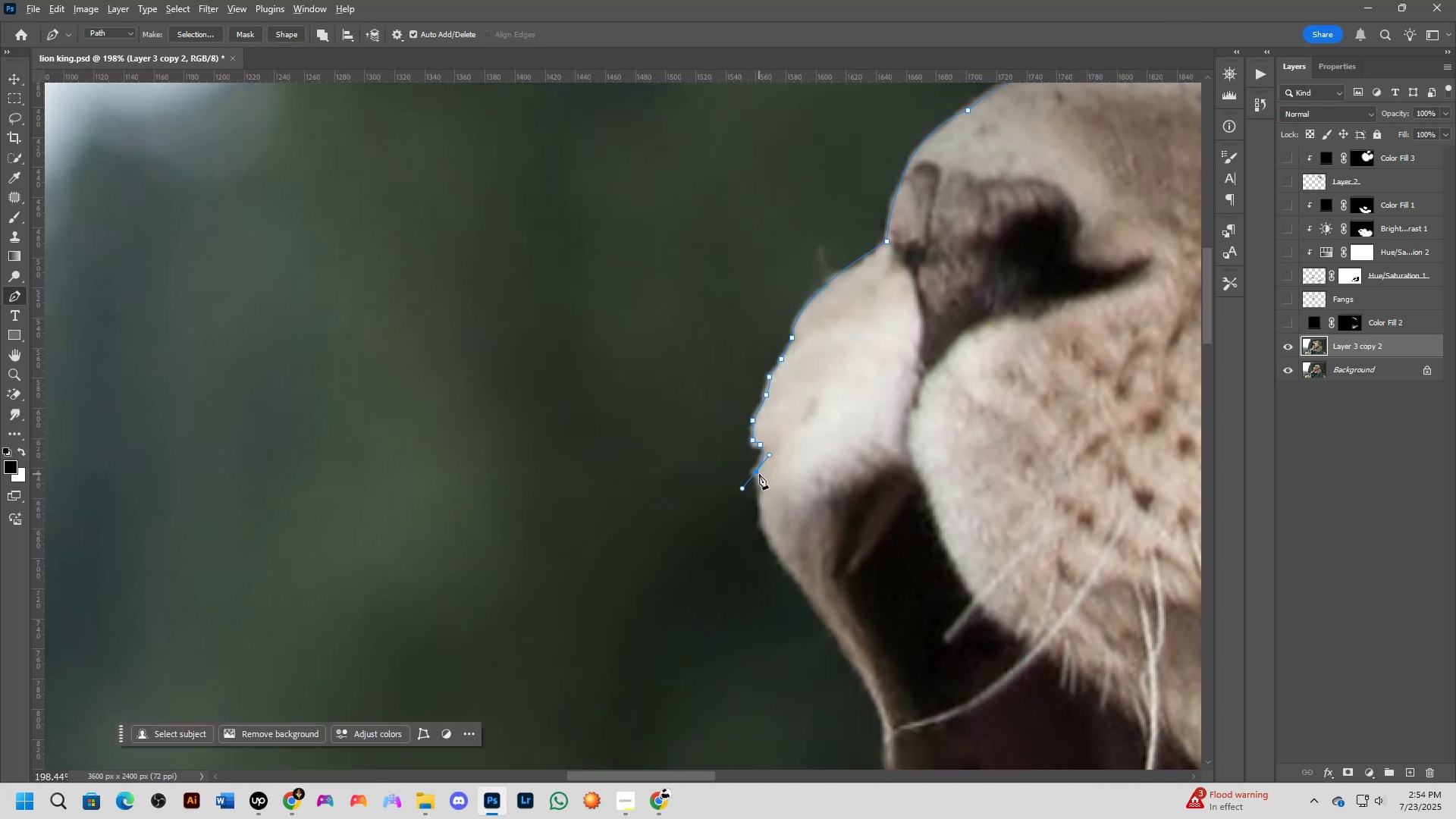 
hold_key(key=Space, duration=0.5)
 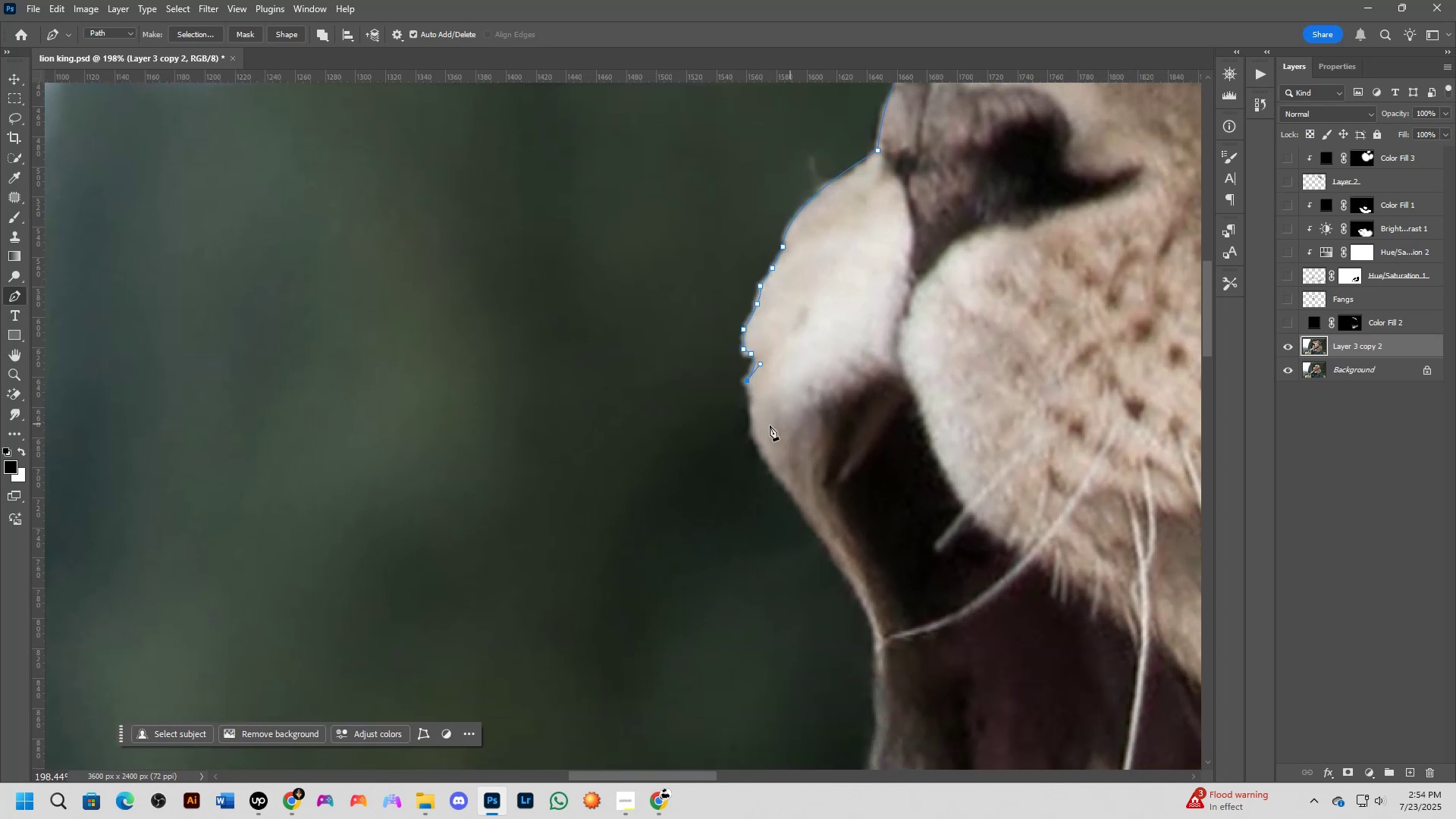 
left_click_drag(start_coordinate=[810, 513], to_coordinate=[801, 422])
 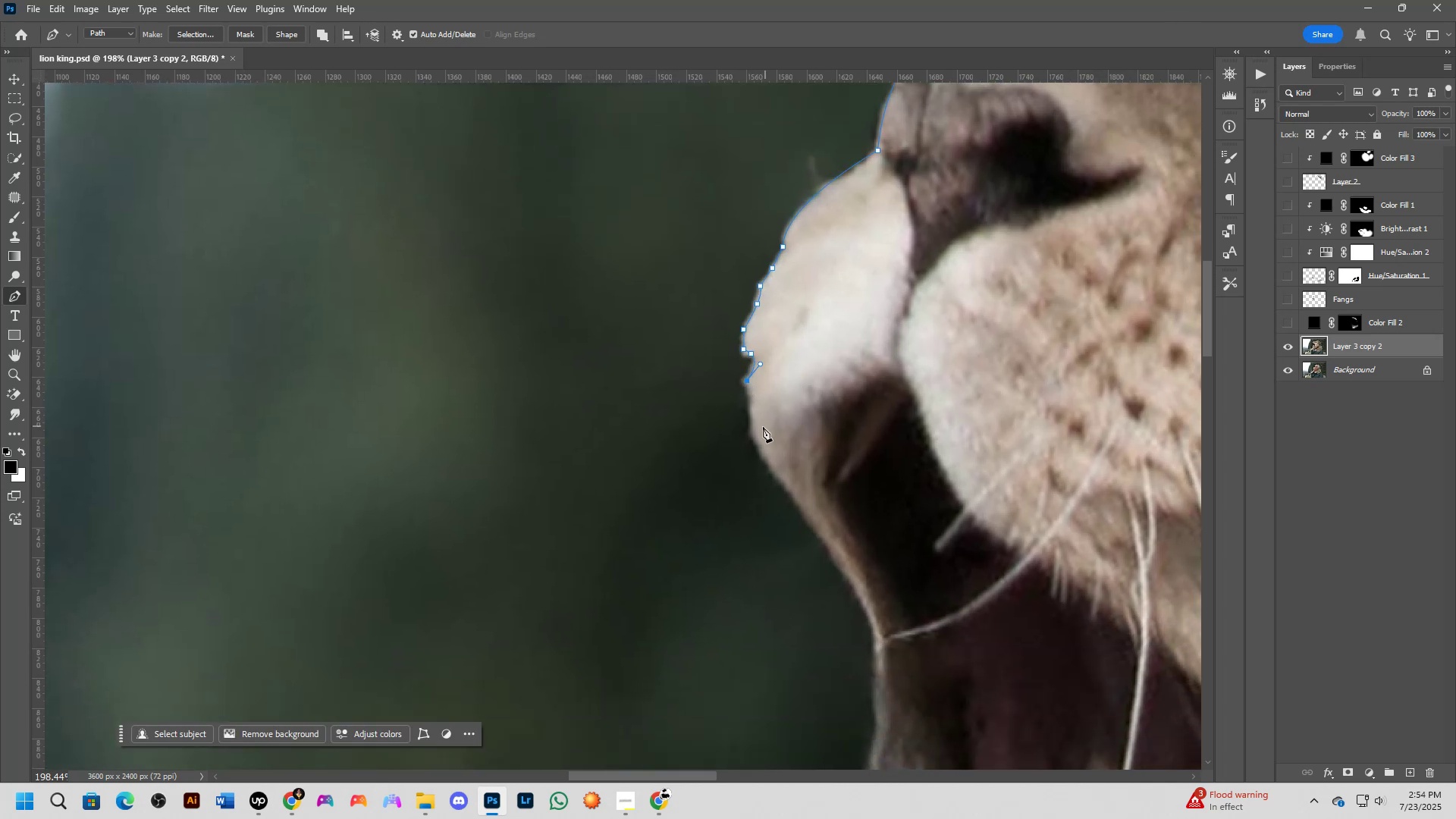 
left_click_drag(start_coordinate=[752, 410], to_coordinate=[752, 427])
 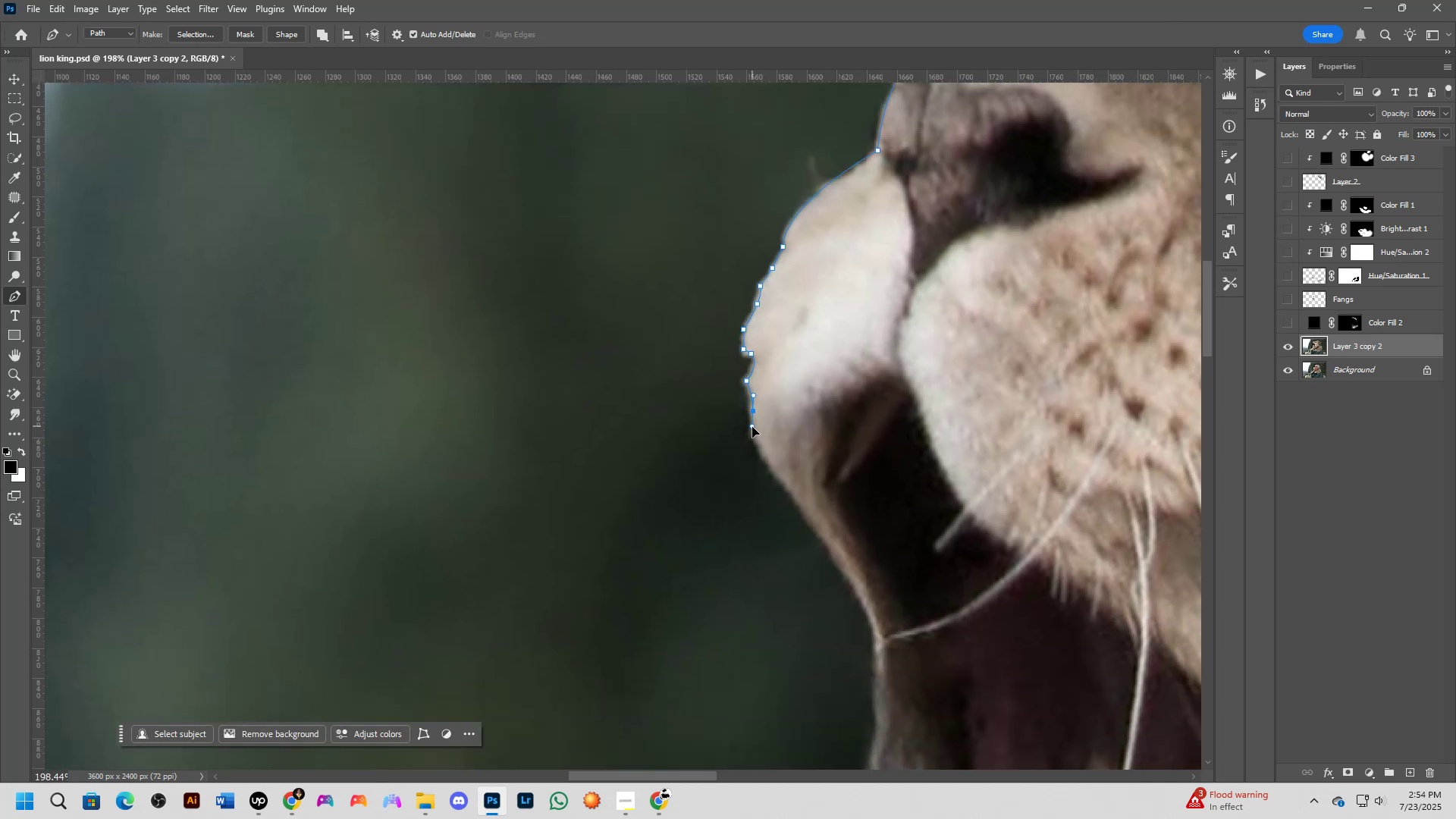 
left_click_drag(start_coordinate=[764, 447], to_coordinate=[768, 454])
 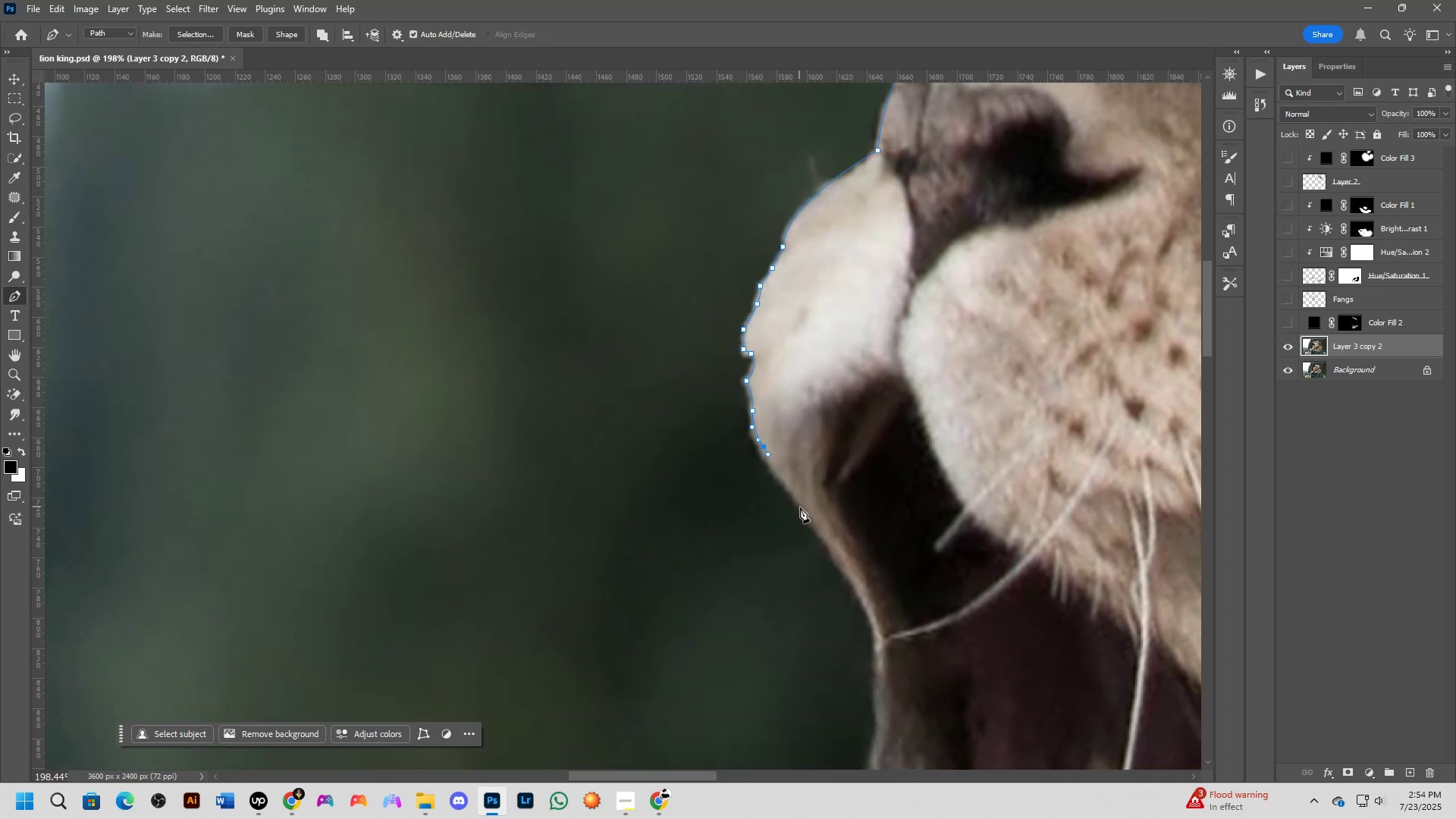 
left_click_drag(start_coordinate=[808, 517], to_coordinate=[827, 548])
 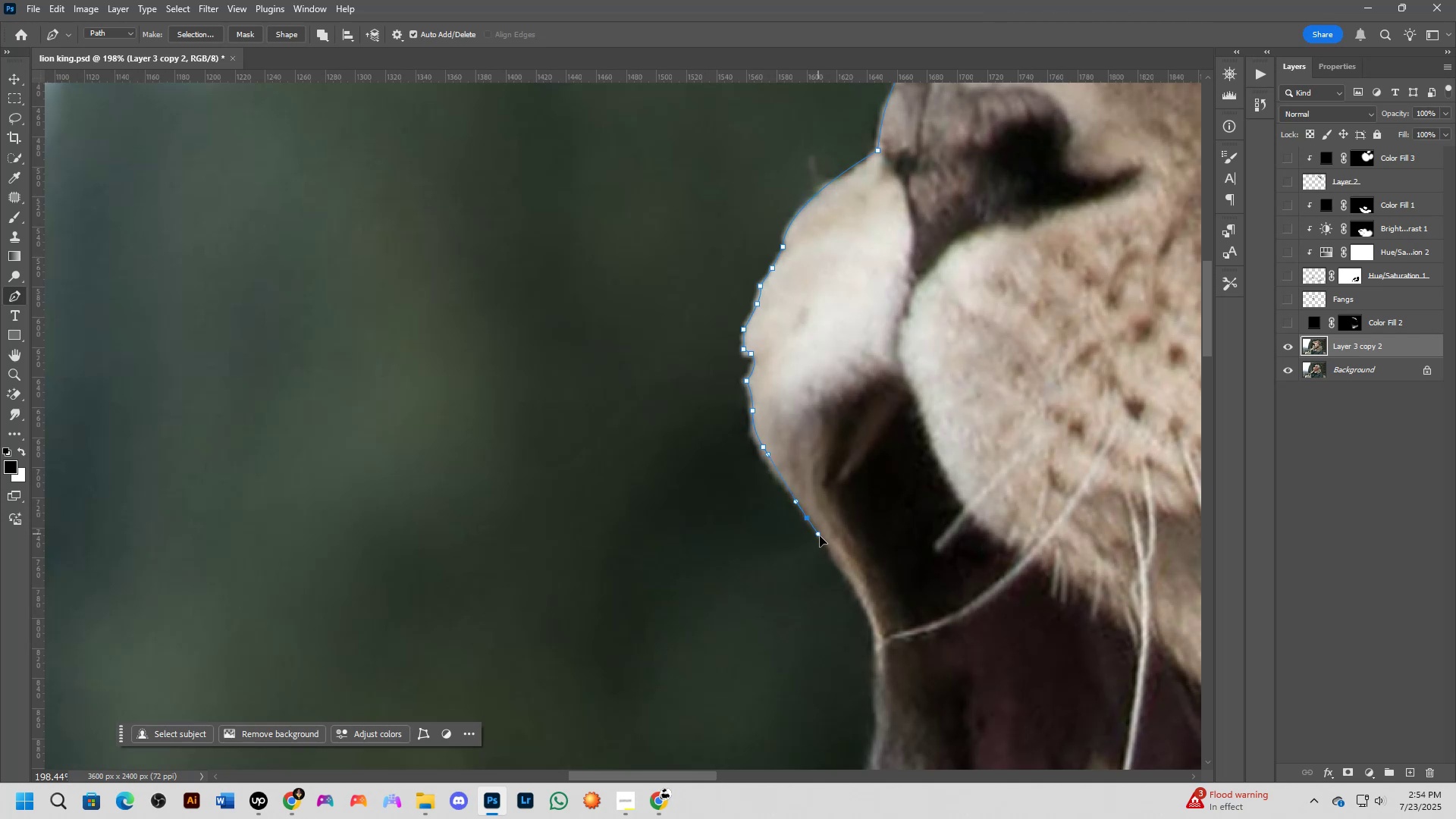 
hold_key(key=Space, duration=1.02)
 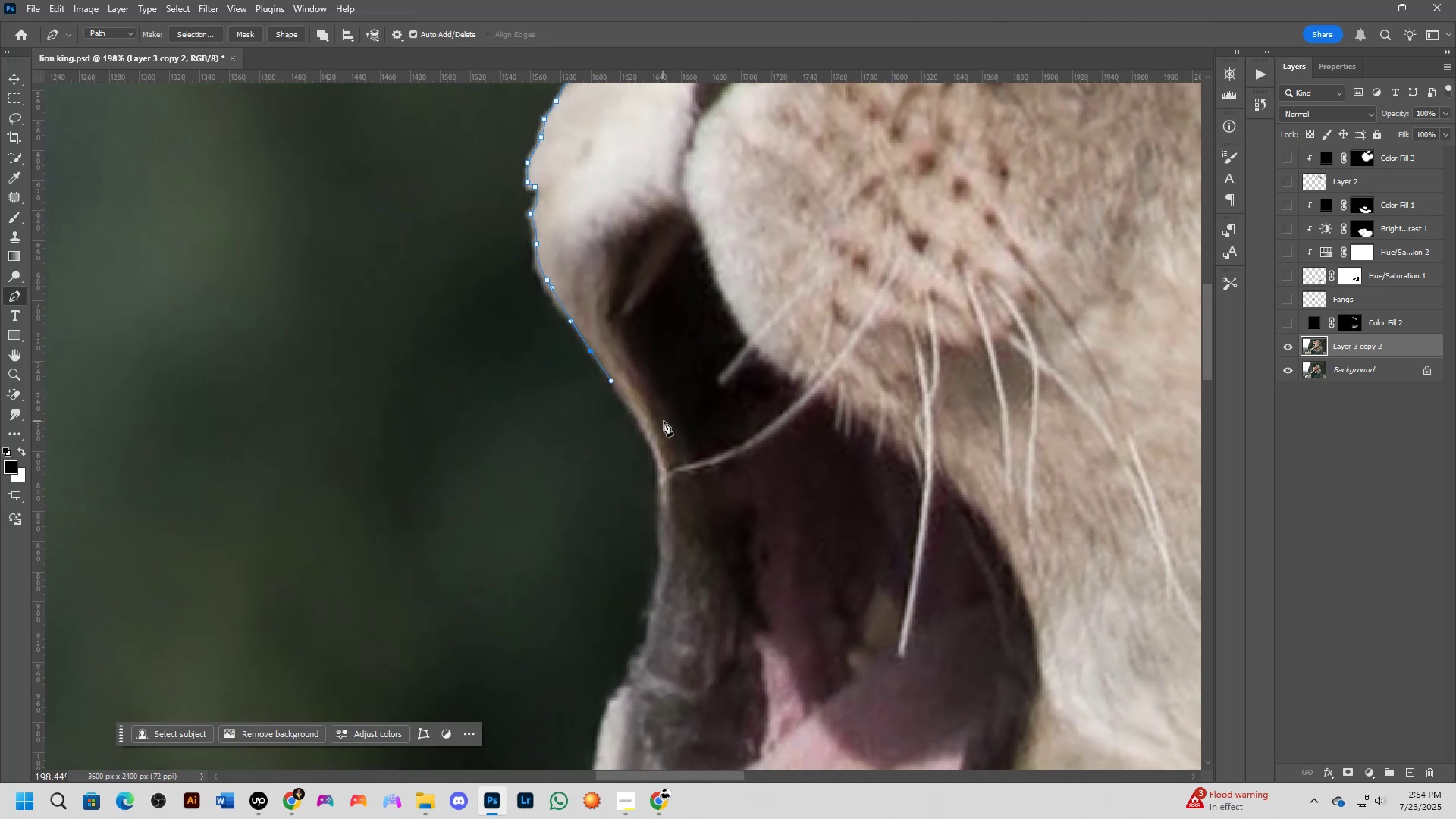 
left_click_drag(start_coordinate=[845, 572], to_coordinate=[629, 405])
 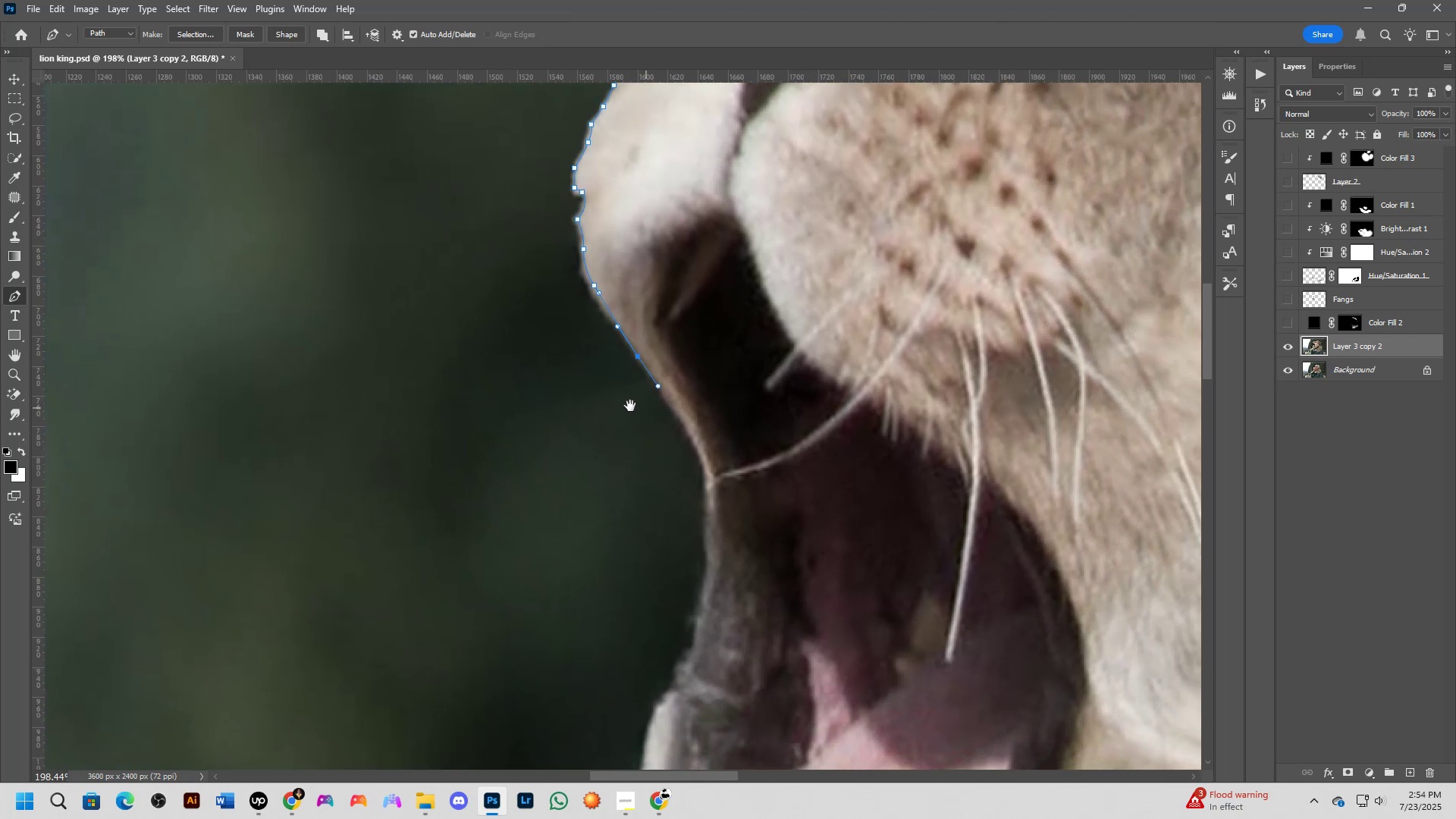 
scroll: coordinate [667, 431], scroll_direction: down, amount: 2.0
 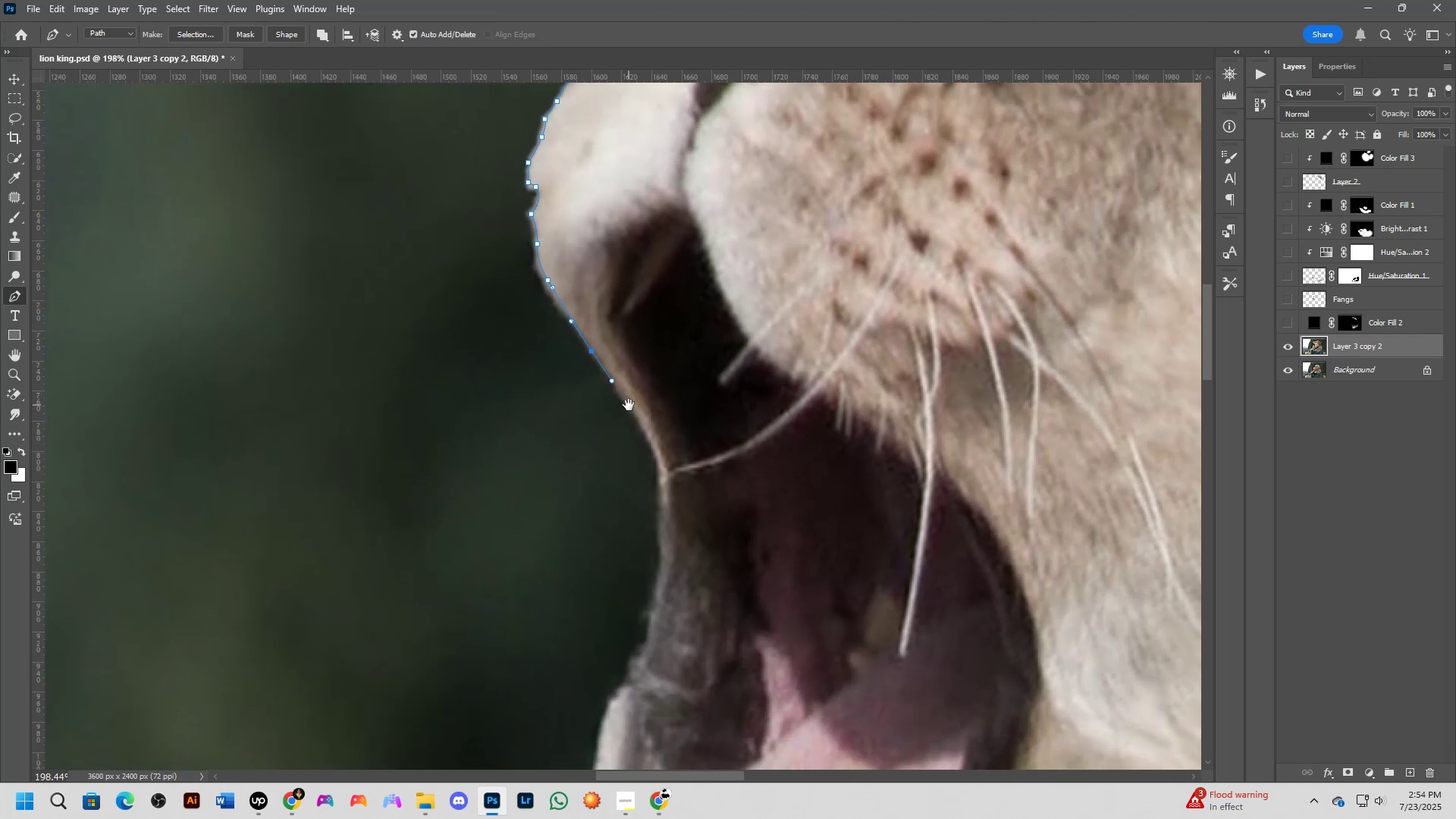 
hold_key(key=Space, duration=0.55)
 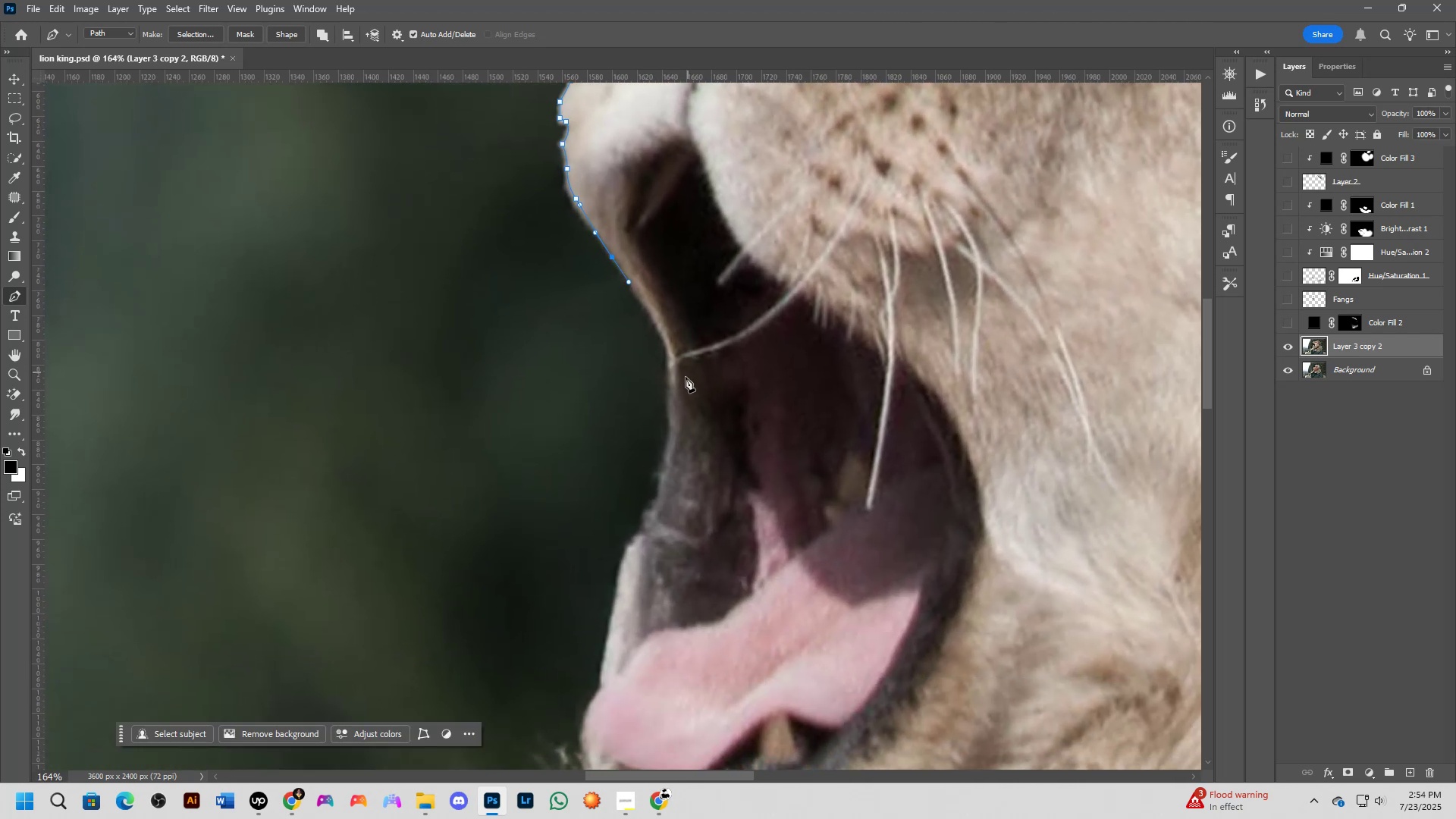 
left_click_drag(start_coordinate=[678, 460], to_coordinate=[686, 353])
 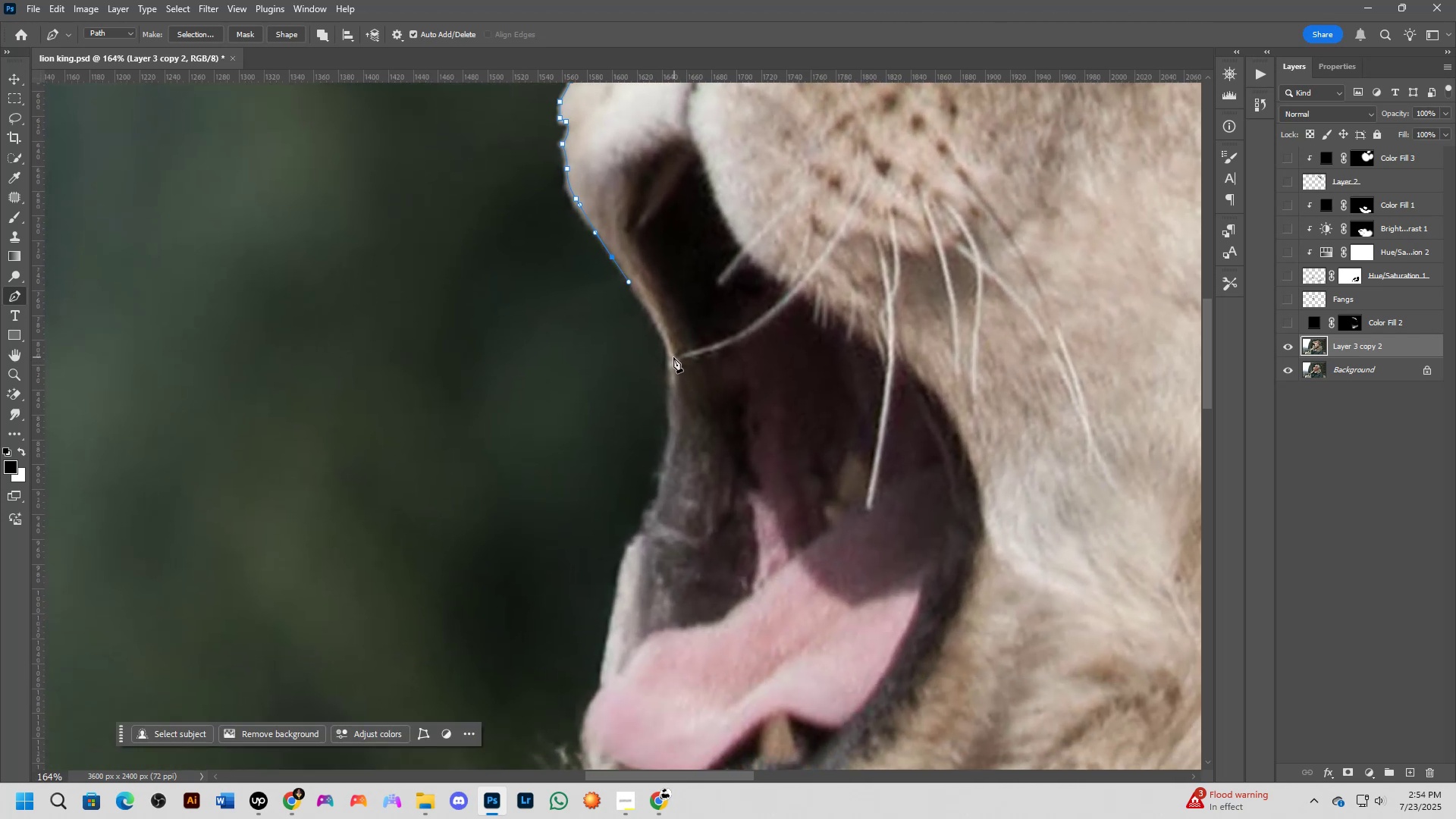 
wait(5.22)
 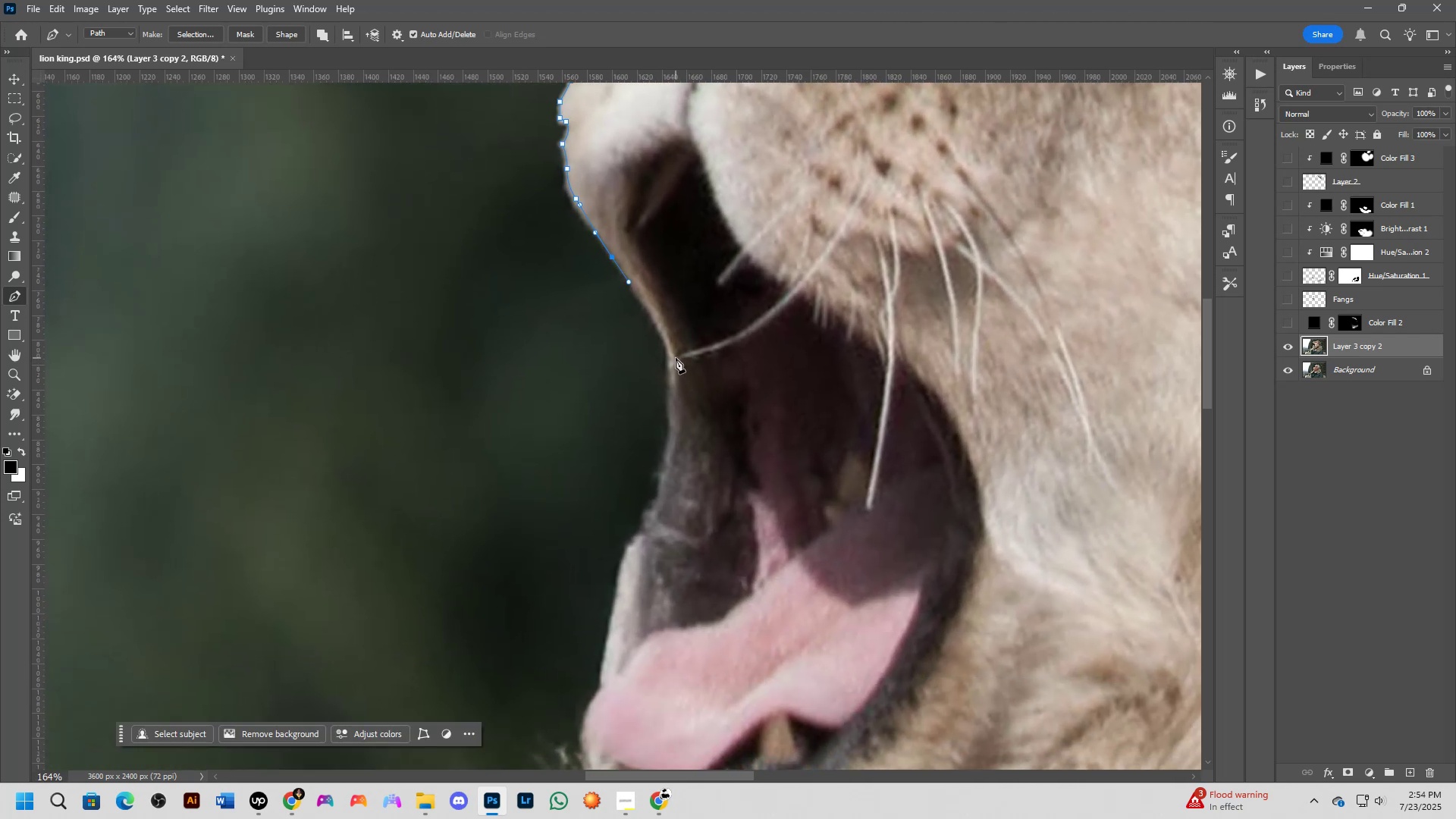 
scroll: coordinate [657, 482], scroll_direction: none, amount: 0.0
 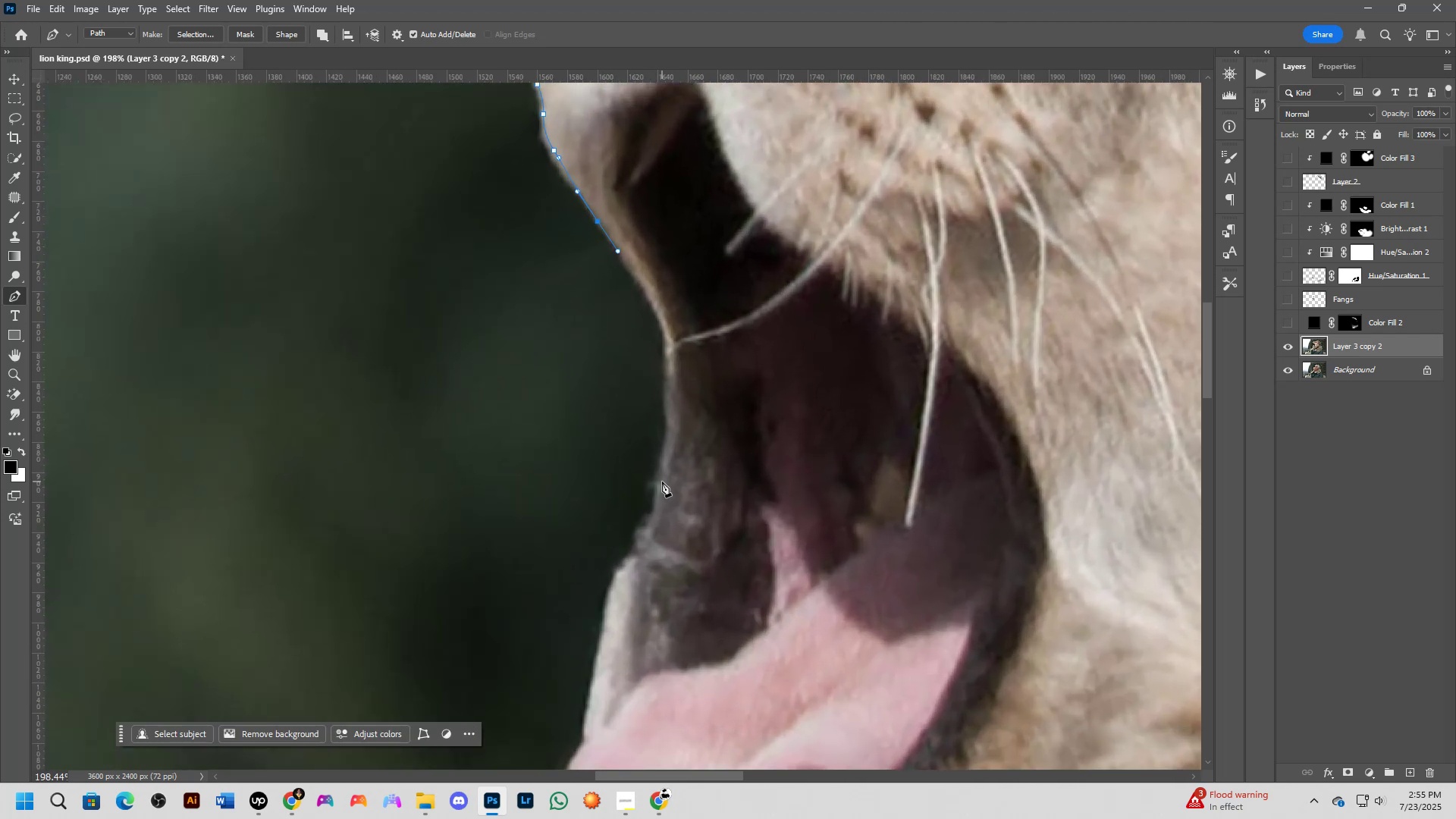 
left_click_drag(start_coordinate=[657, 482], to_coordinate=[622, 616])
 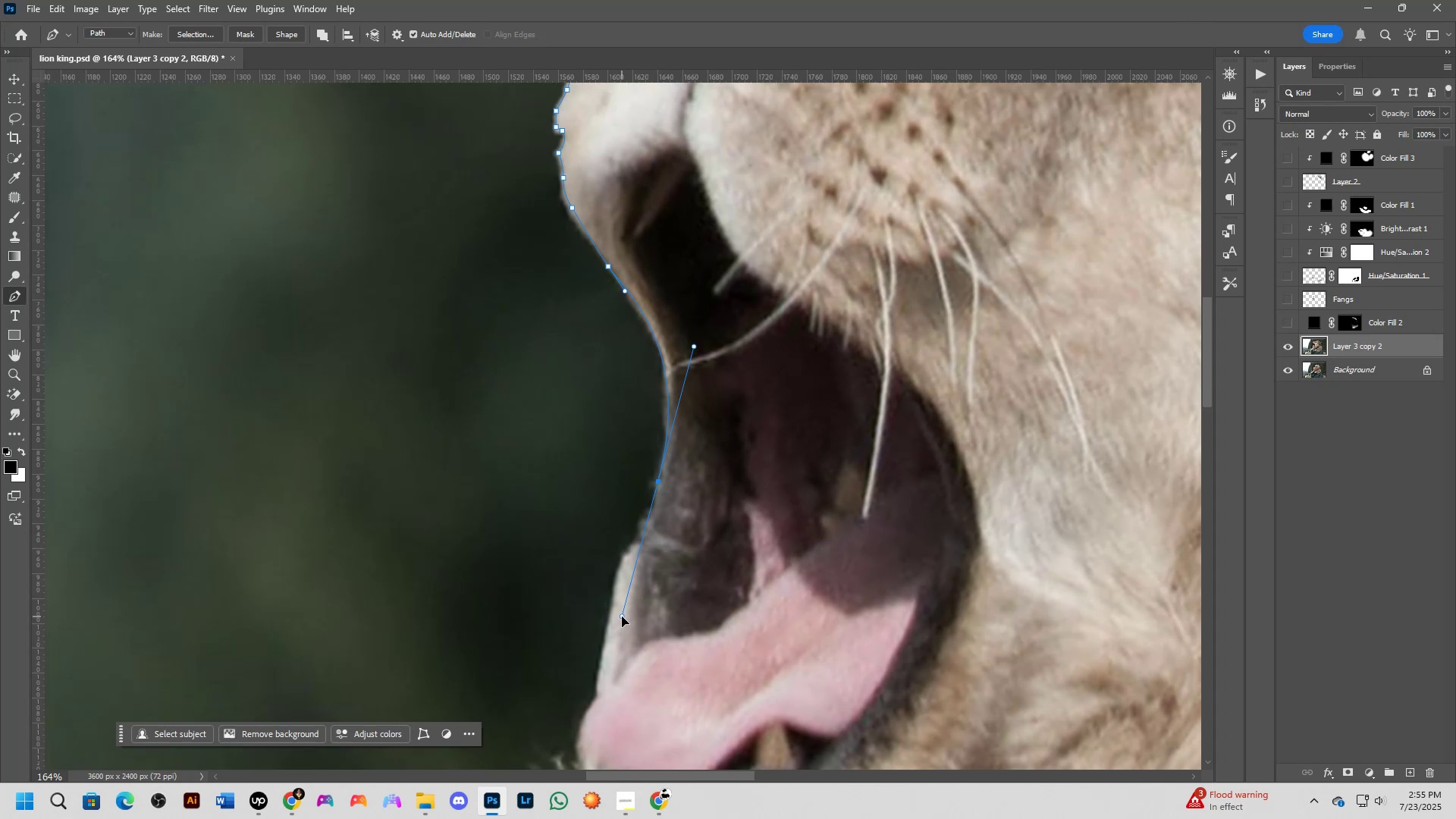 
hold_key(key=AltLeft, duration=0.68)
left_click([657, 482])
 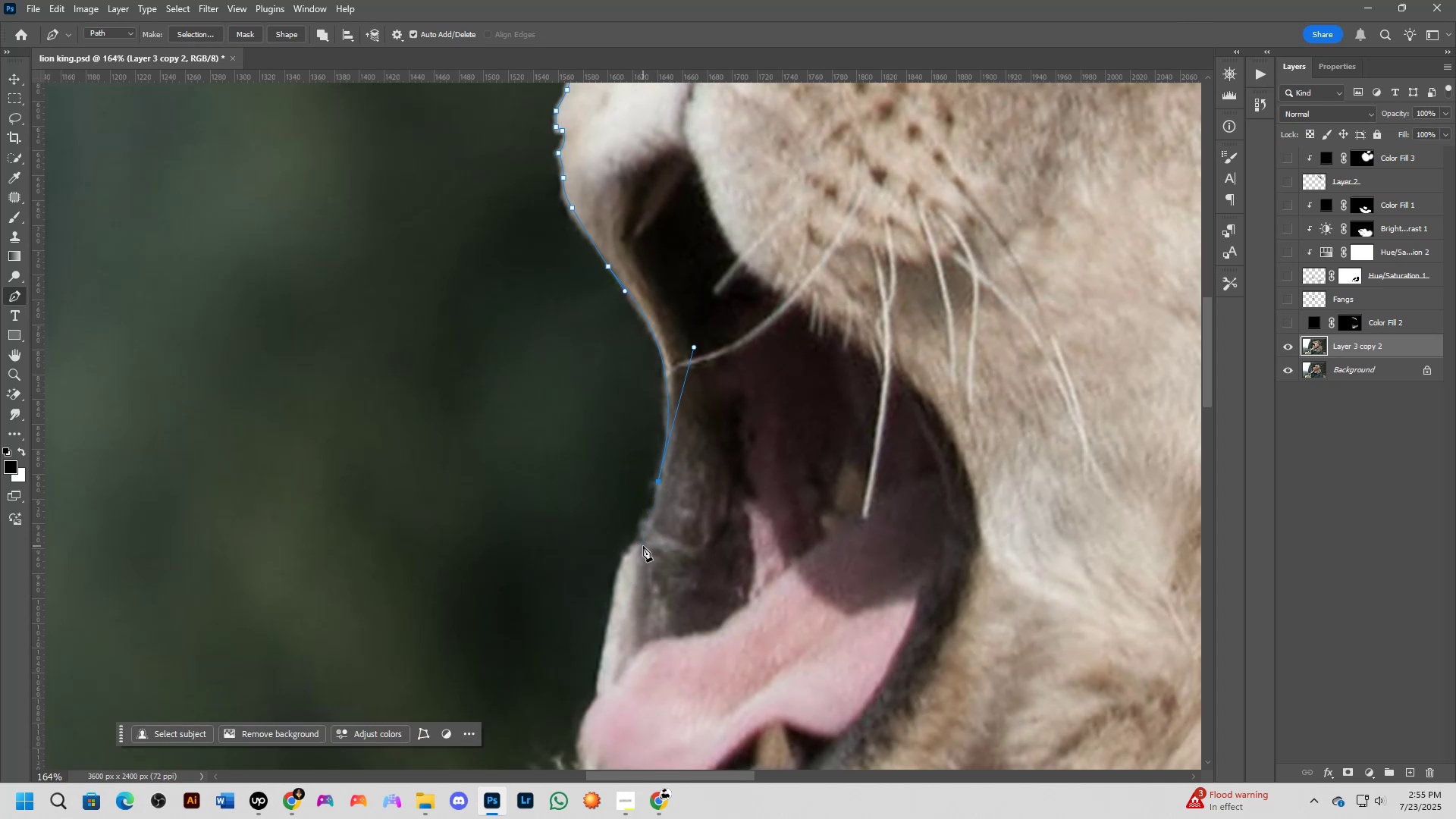 
left_click([639, 538])
 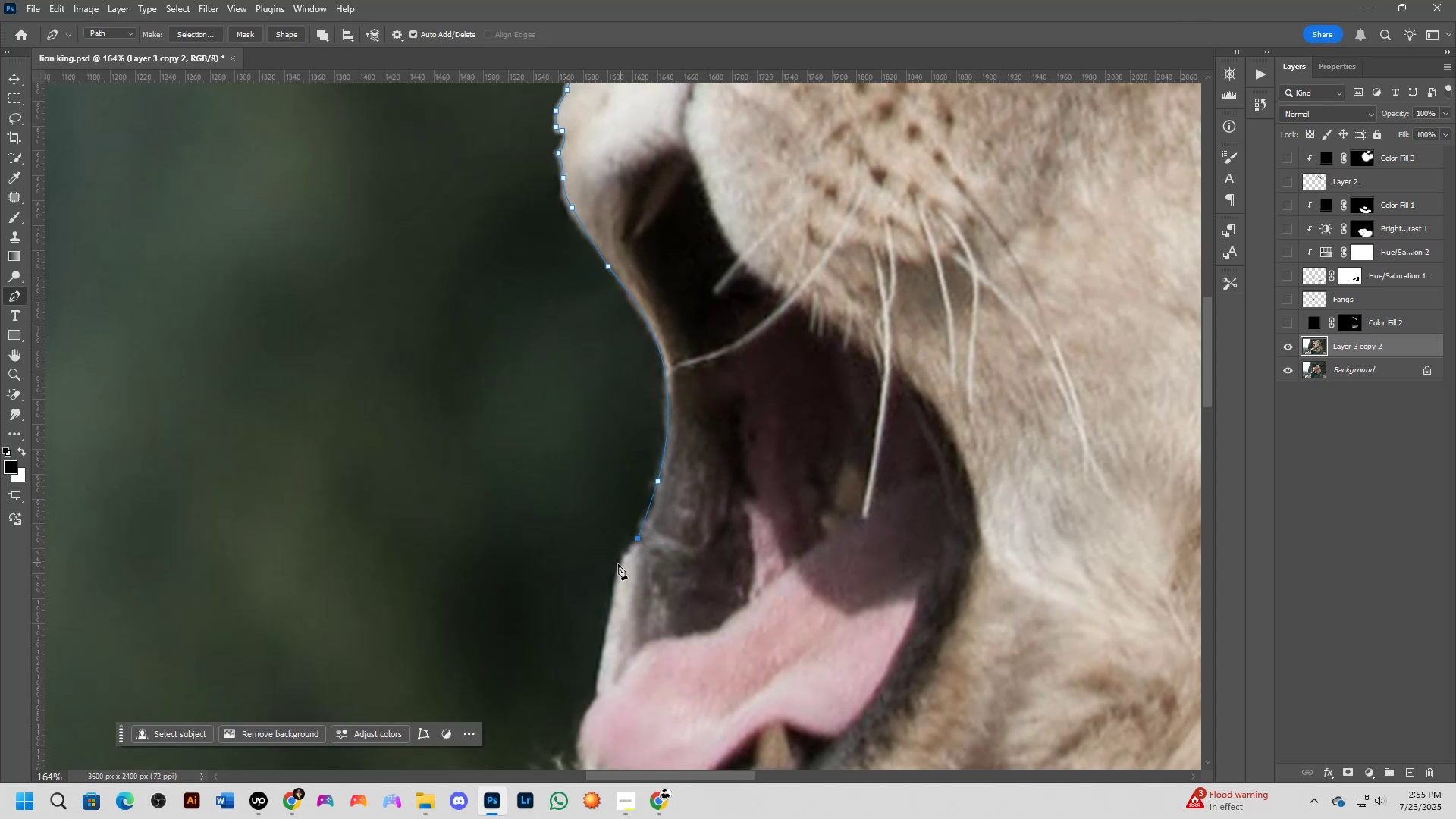 
left_click_drag(start_coordinate=[617, 576], to_coordinate=[612, 603])
 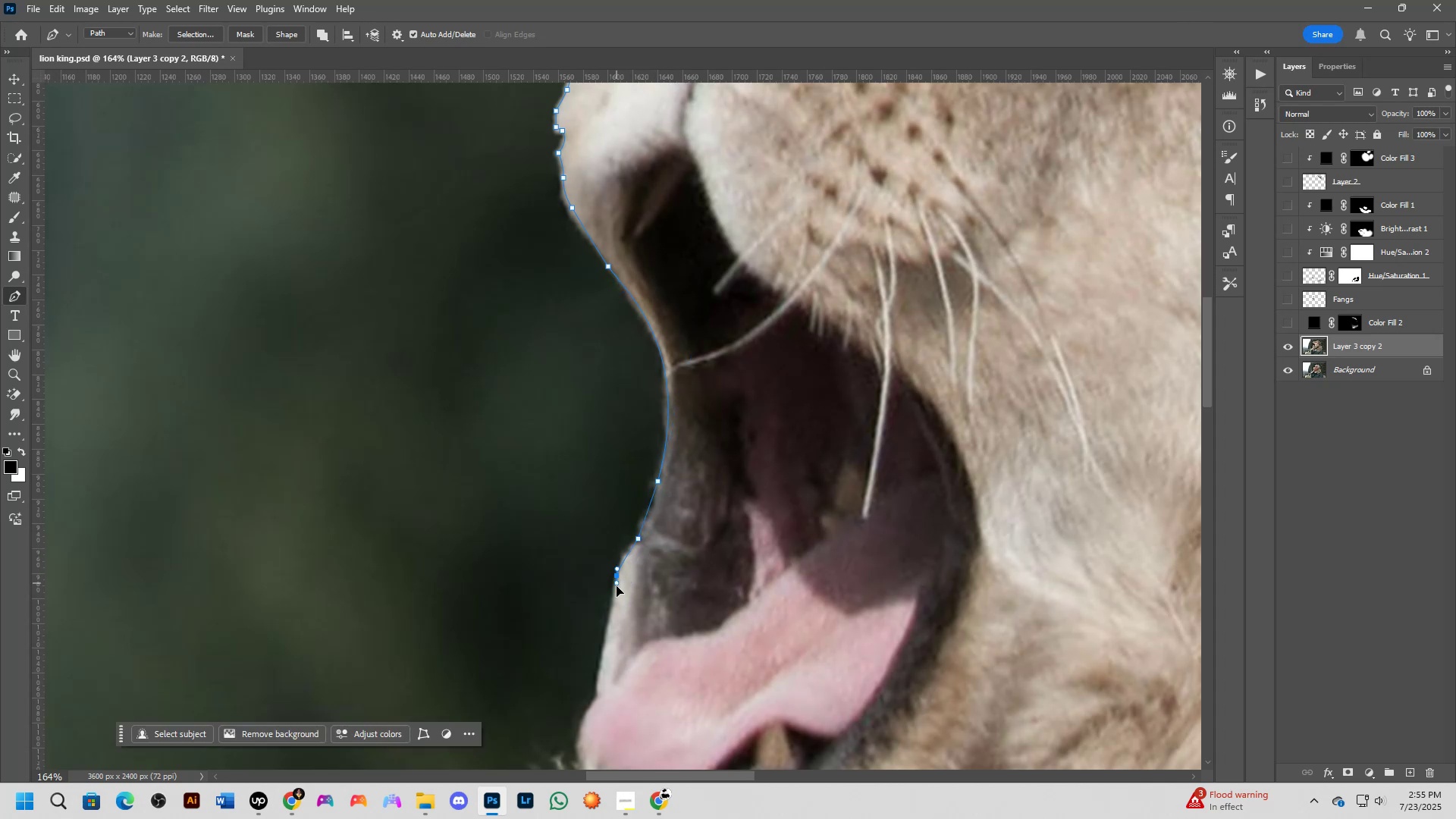 
hold_key(key=Space, duration=0.56)
 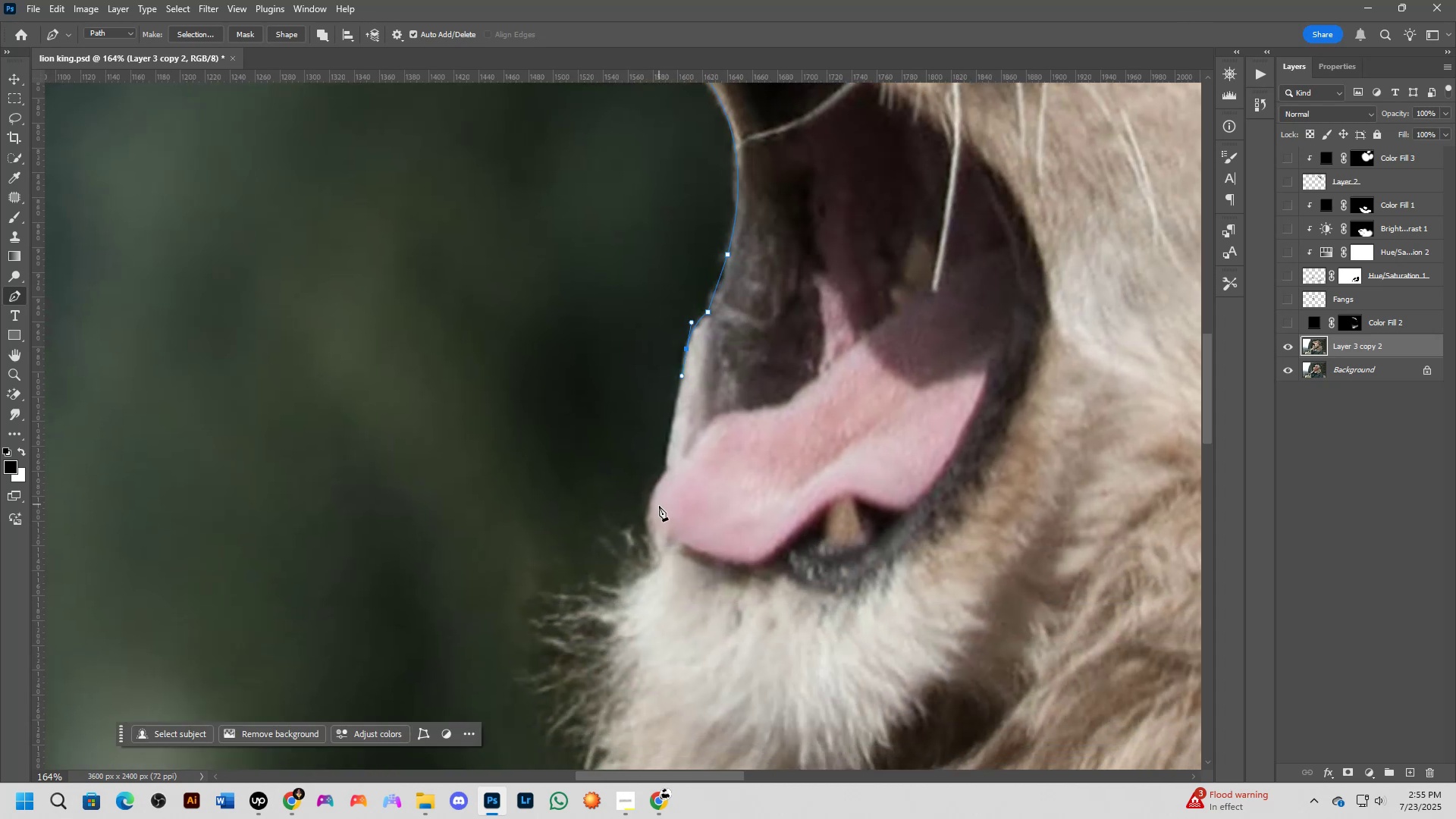 
left_click_drag(start_coordinate=[597, 709], to_coordinate=[667, 482])
 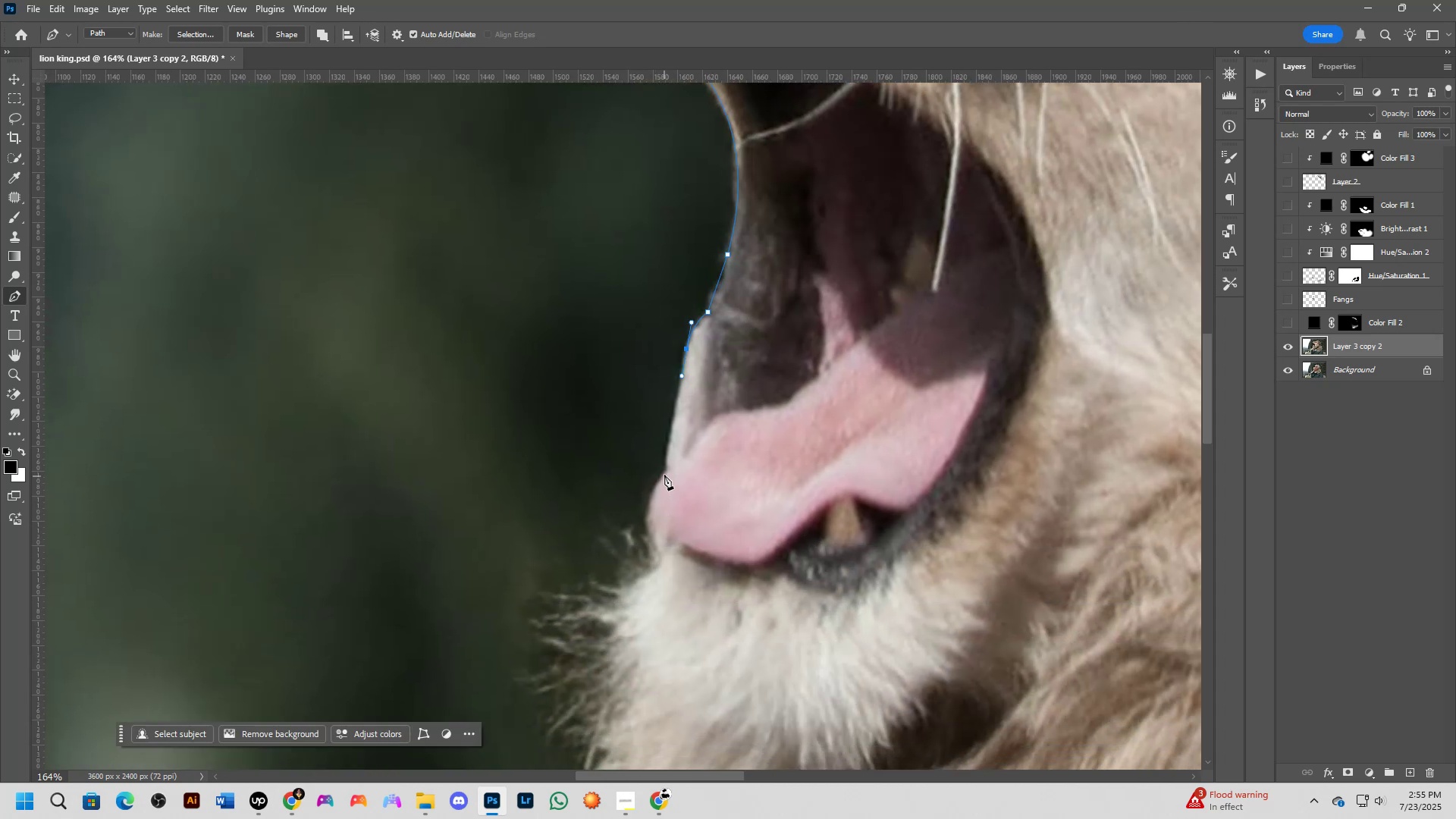 
left_click_drag(start_coordinate=[668, 469], to_coordinate=[673, 487])
 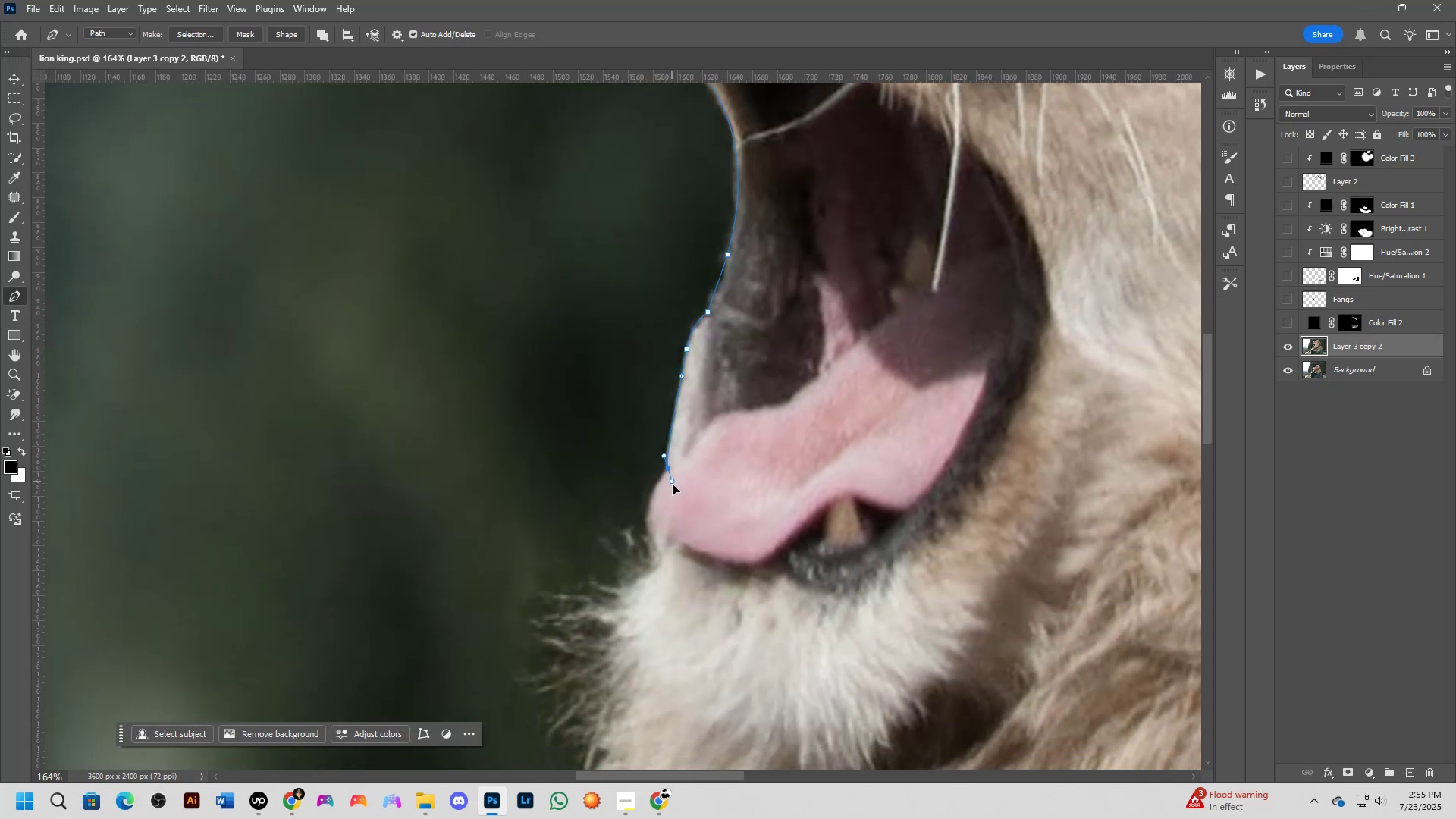 
hold_key(key=AltLeft, duration=0.88)
 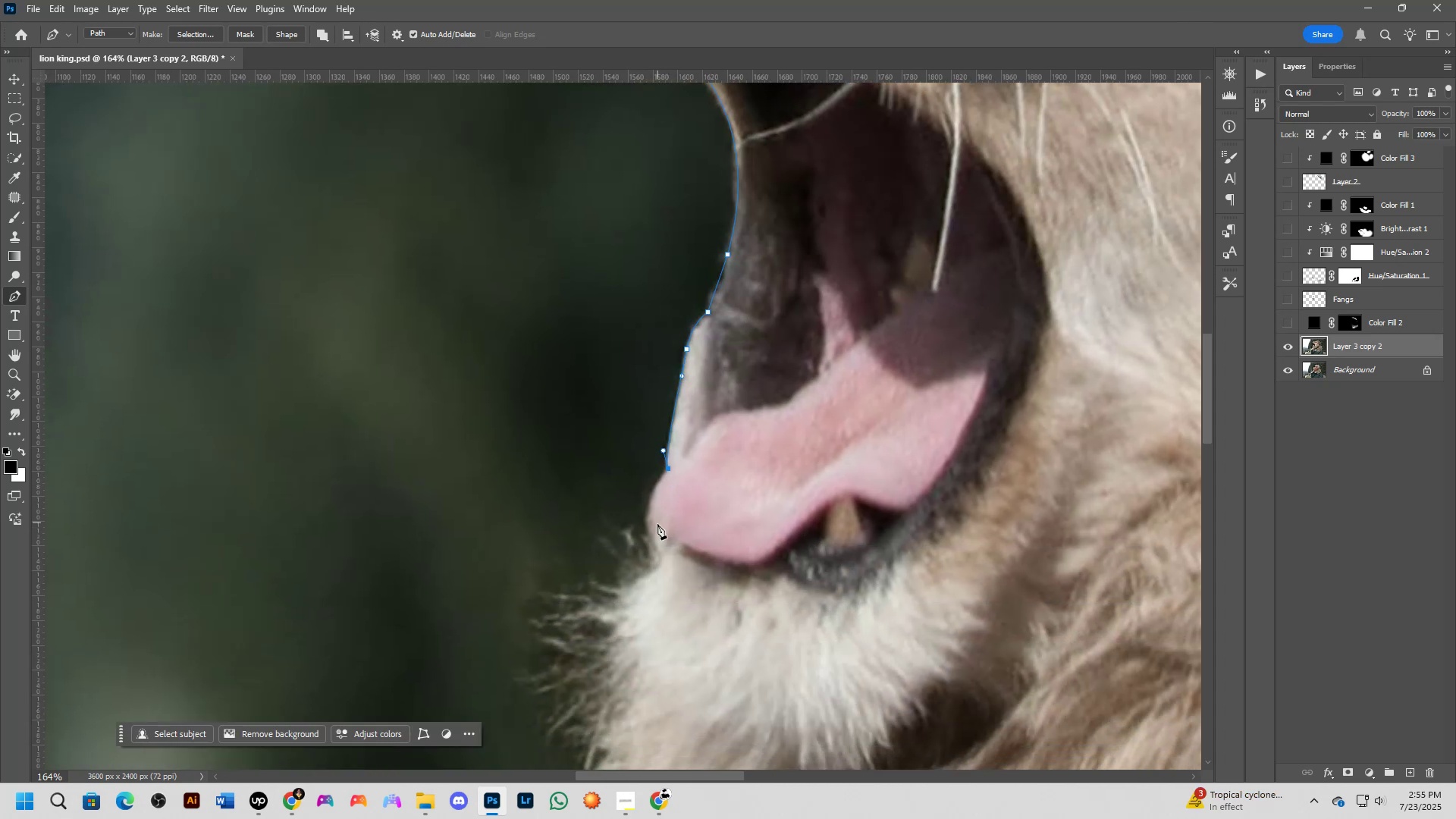 
left_click_drag(start_coordinate=[667, 548], to_coordinate=[704, 595])
 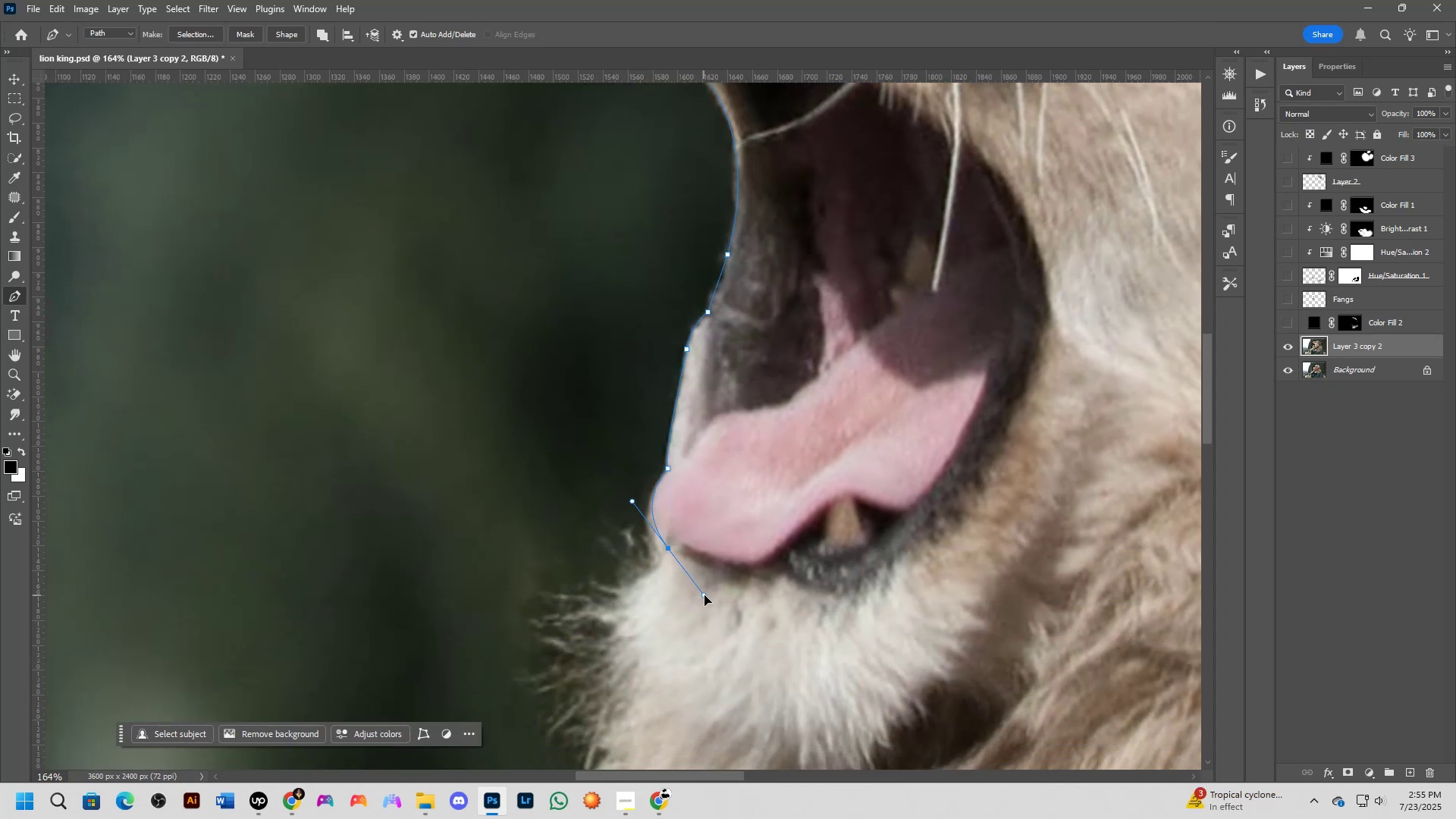 
hold_key(key=AltLeft, duration=0.47)
left_click([669, 547])
 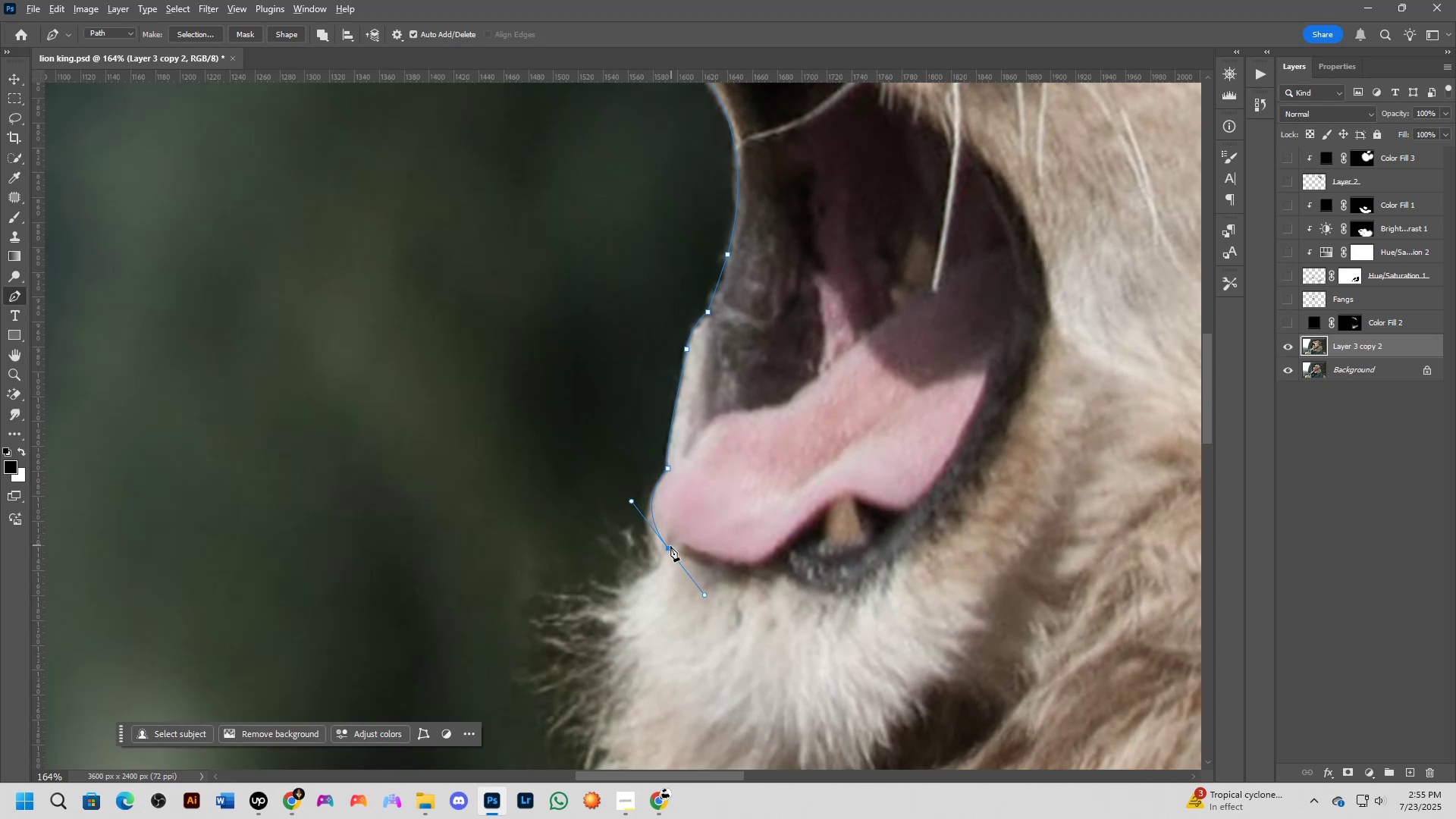 
key(Shift+ShiftLeft)
 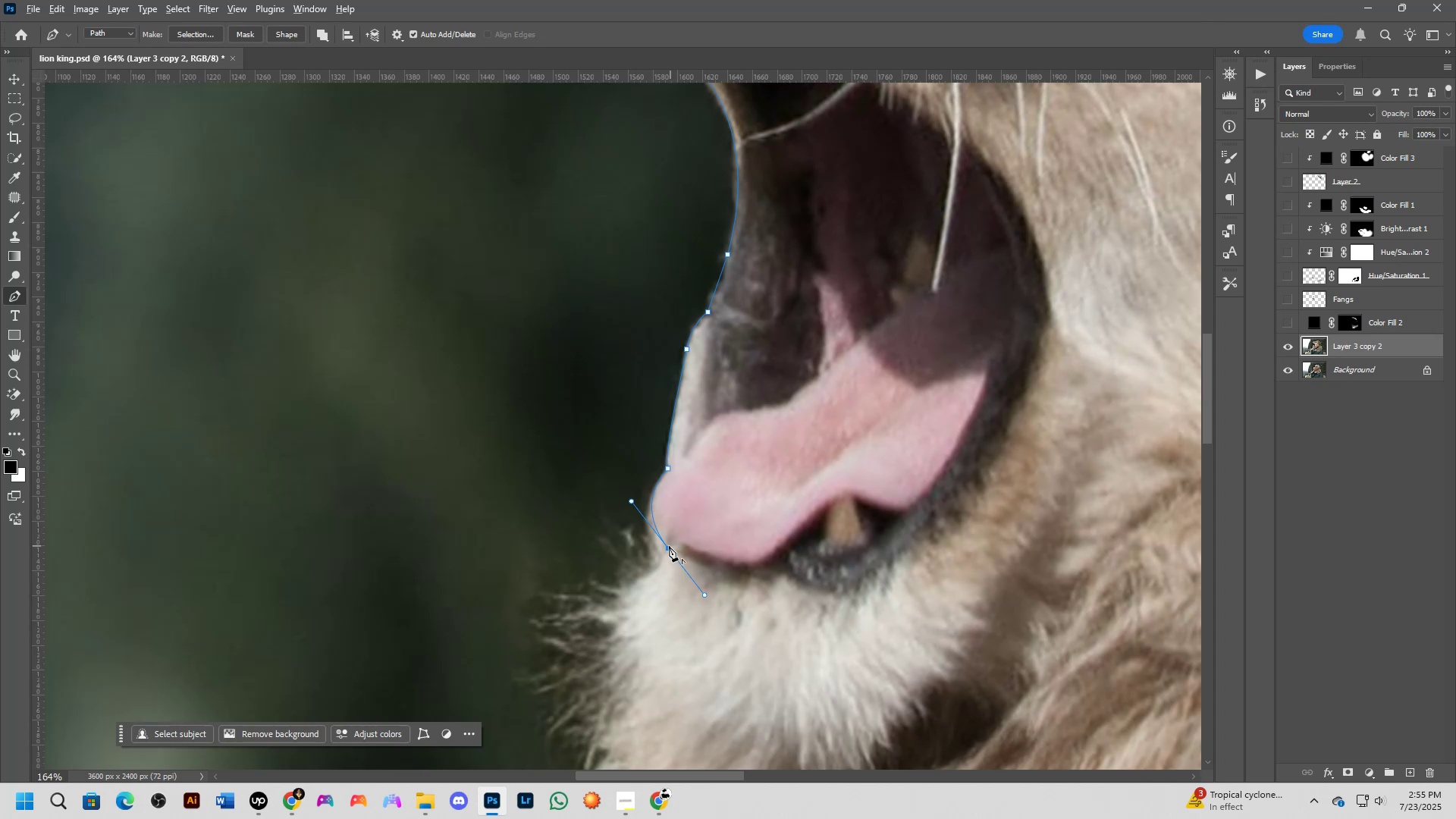 
scroll: coordinate [661, 548], scroll_direction: down, amount: 4.0
 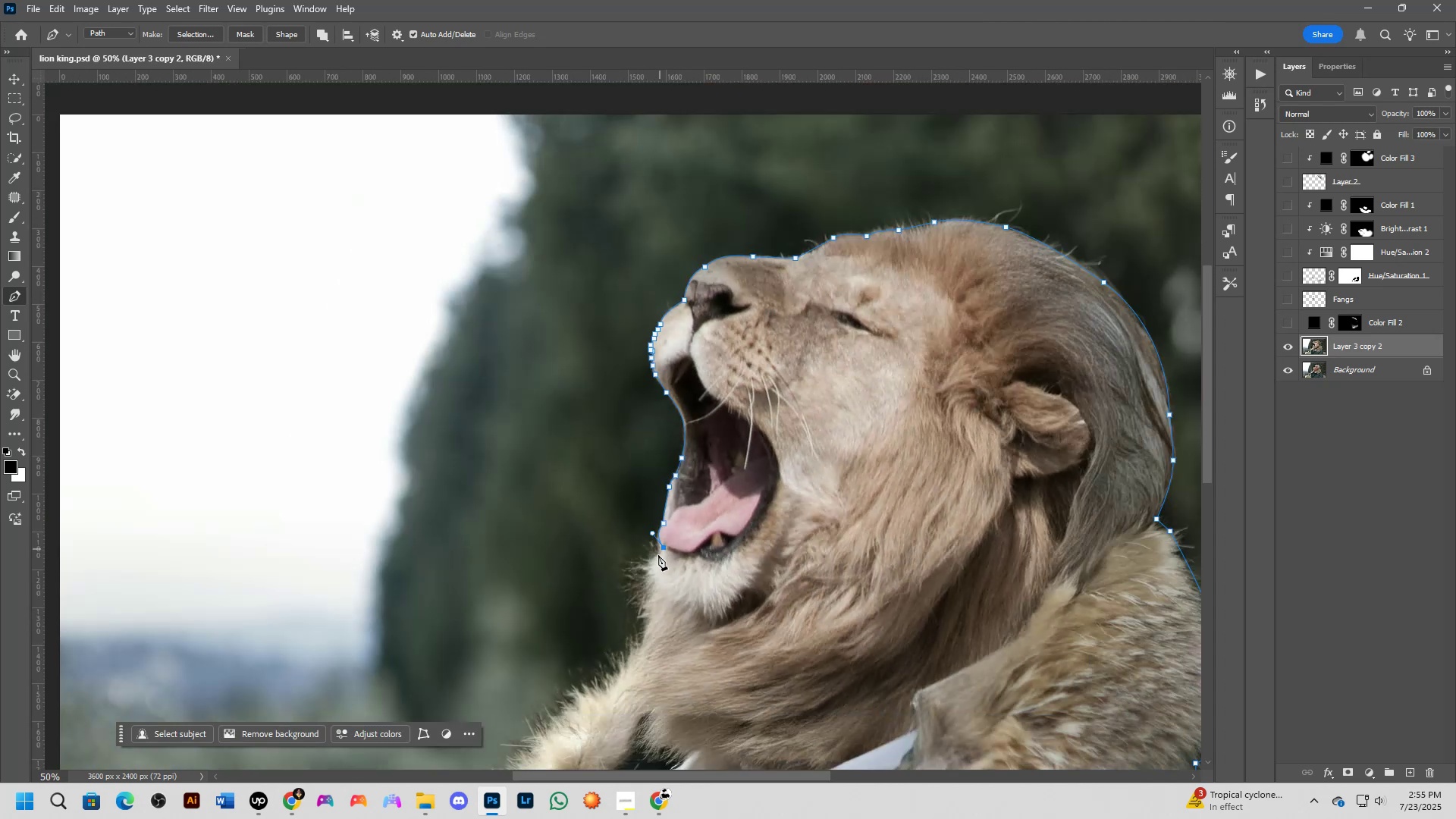 
left_click_drag(start_coordinate=[628, 554], to_coordinate=[613, 586])
 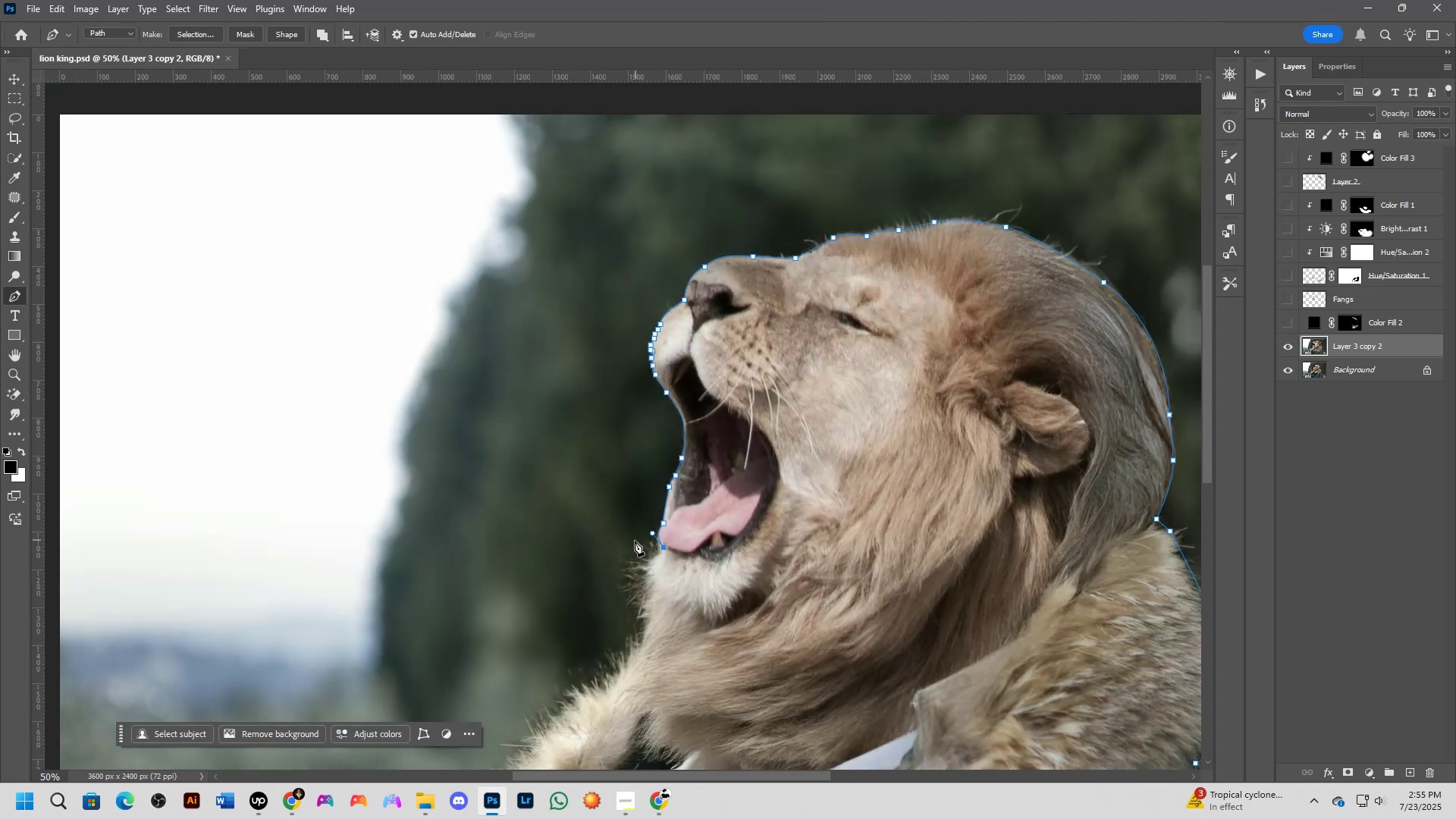 
left_click_drag(start_coordinate=[617, 609], to_coordinate=[618, 617])
 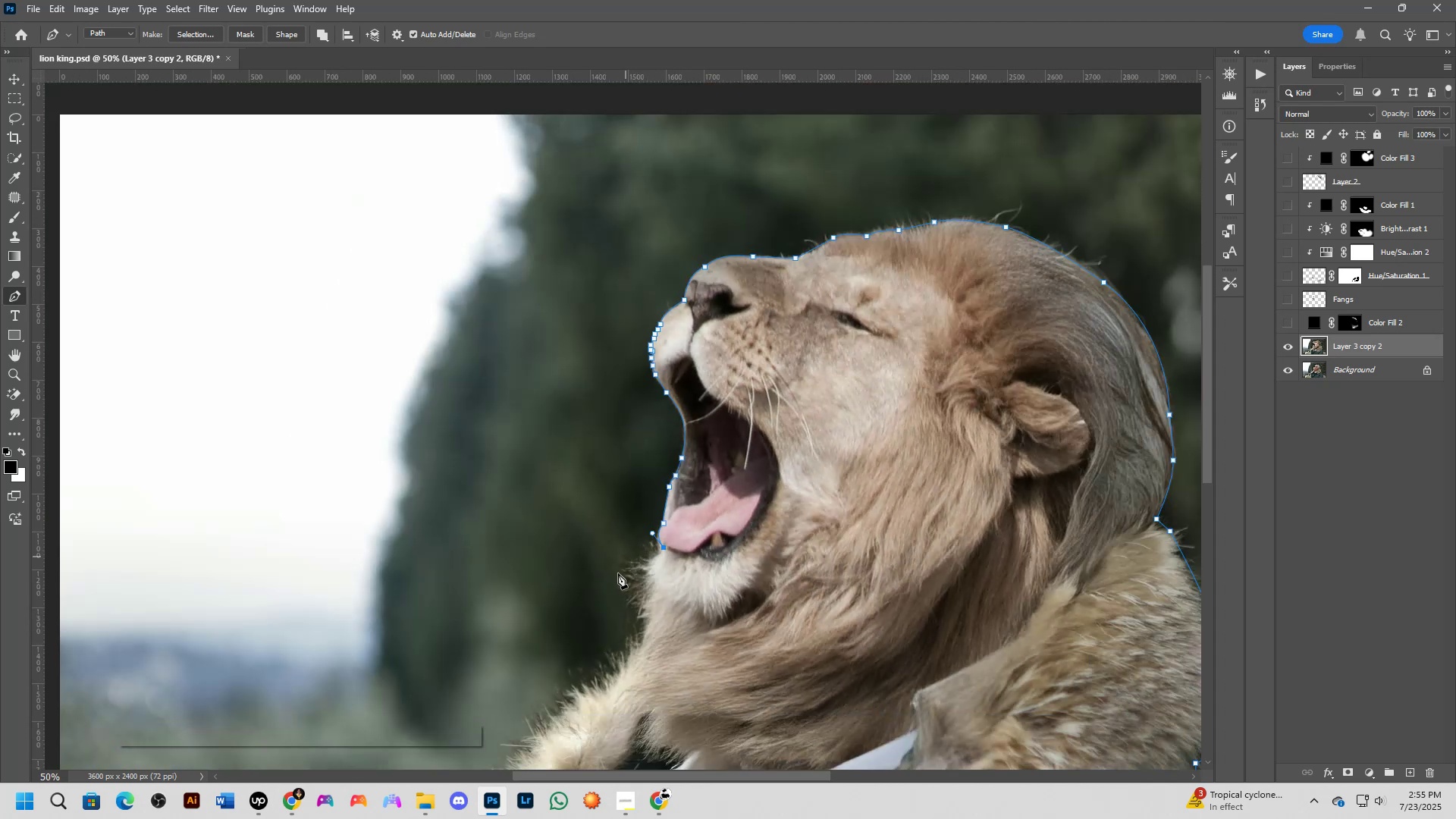 
hold_key(key=Space, duration=0.49)
 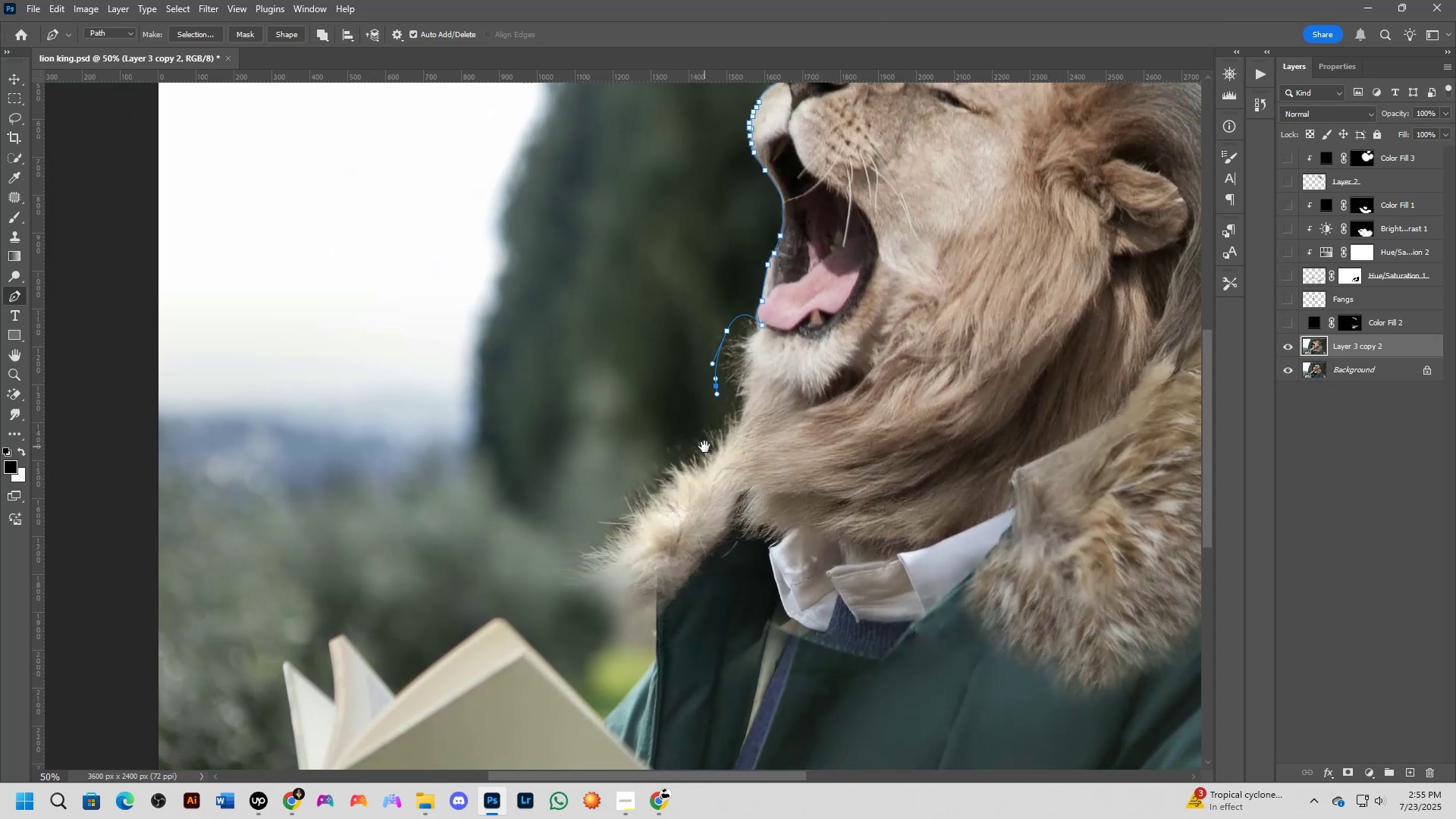 
left_click_drag(start_coordinate=[619, 645], to_coordinate=[708, 441])
 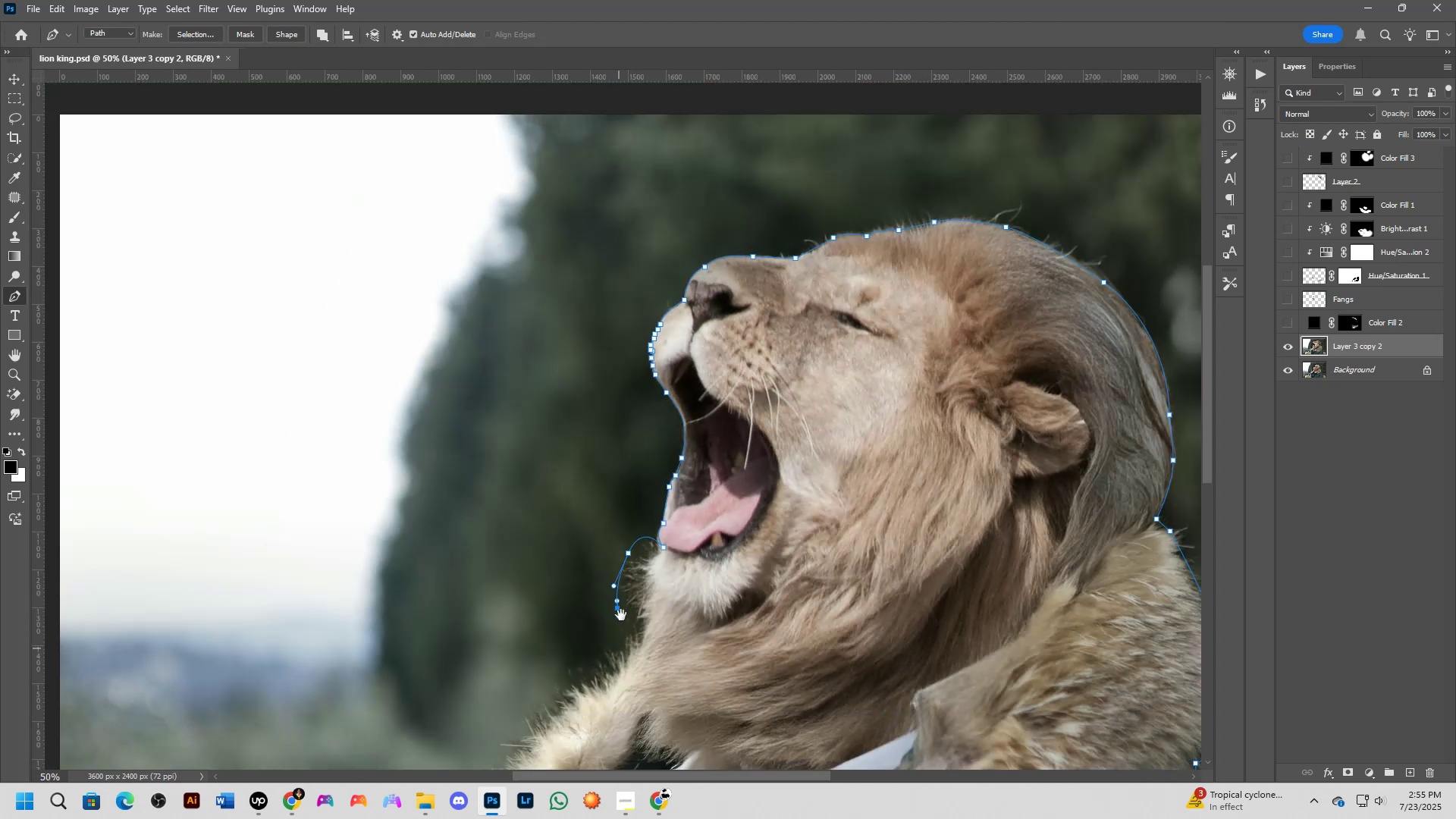 
scroll: coordinate [704, 447], scroll_direction: up, amount: 3.0
 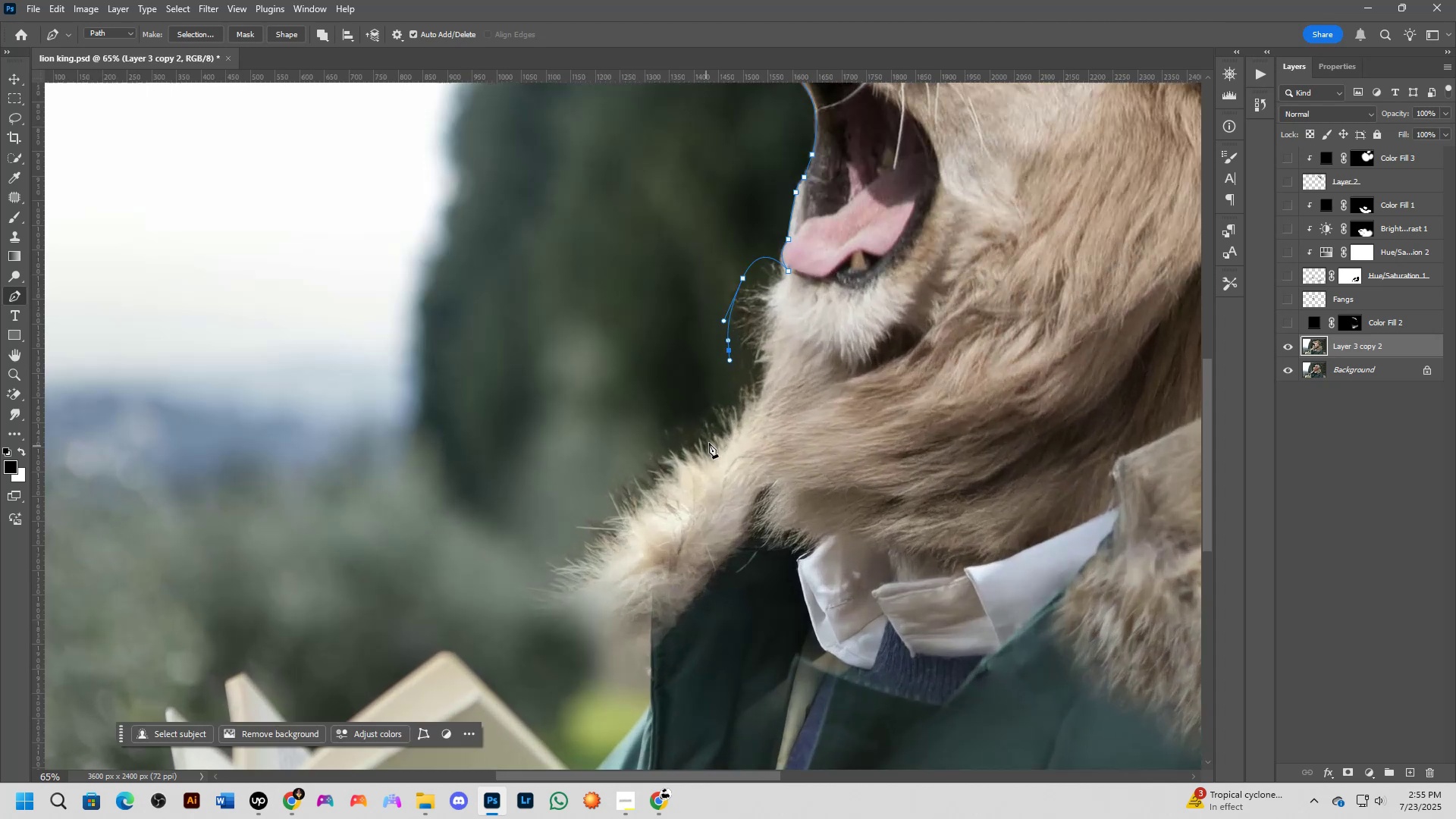 
left_click_drag(start_coordinate=[651, 427], to_coordinate=[625, 450])
 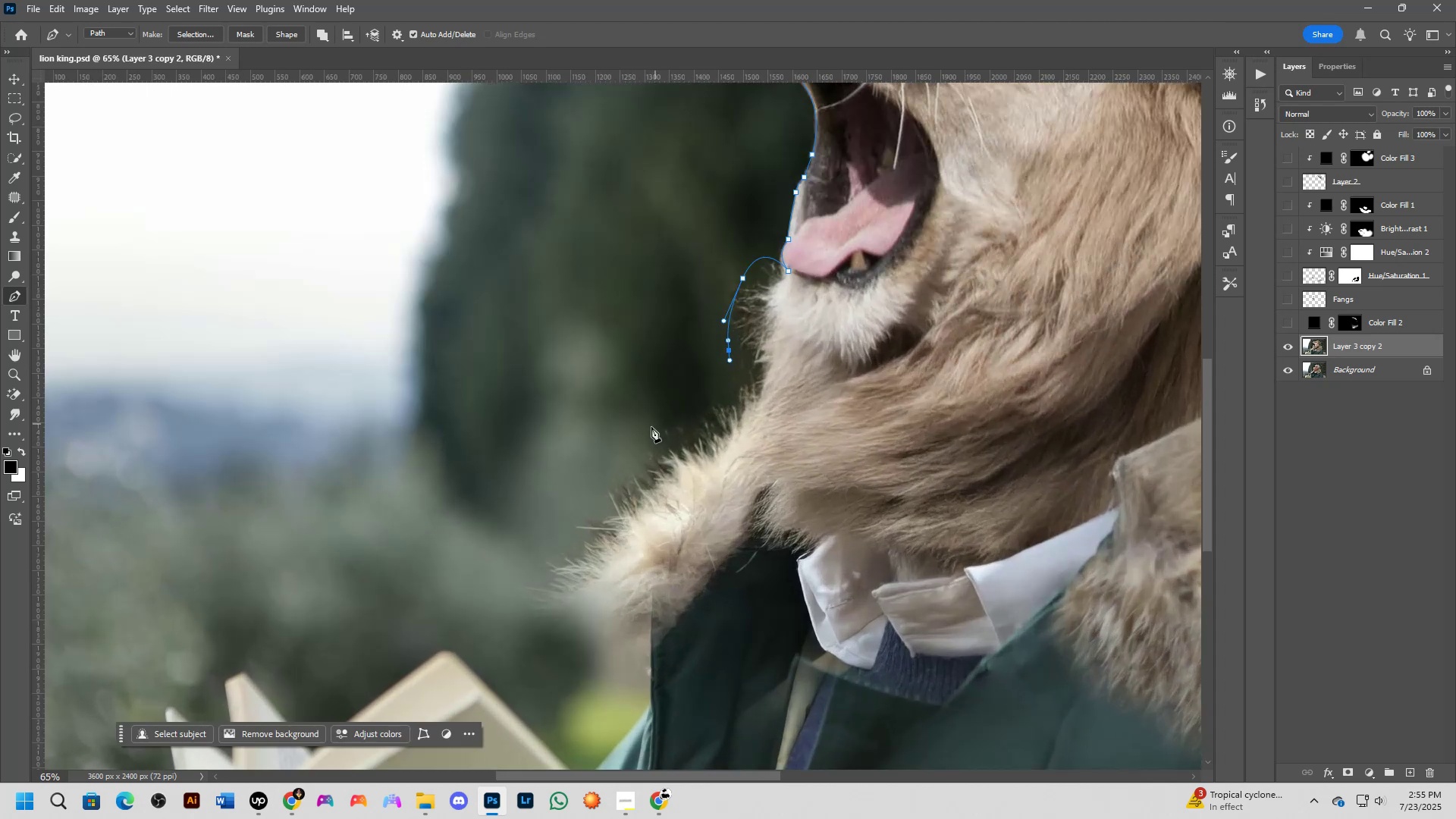 
left_click_drag(start_coordinate=[522, 570], to_coordinate=[533, 603])
 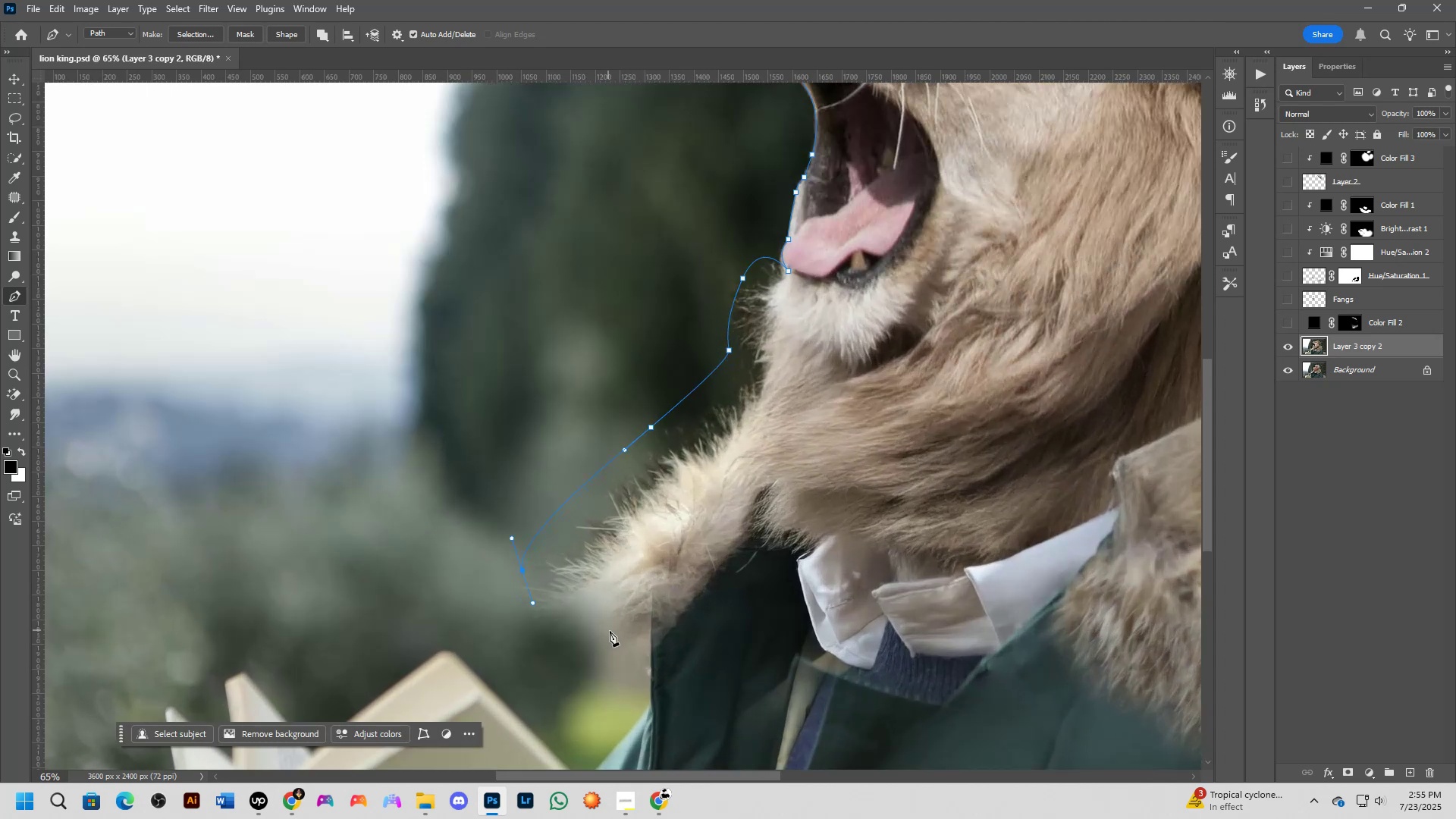 
left_click_drag(start_coordinate=[631, 667], to_coordinate=[649, 653])
 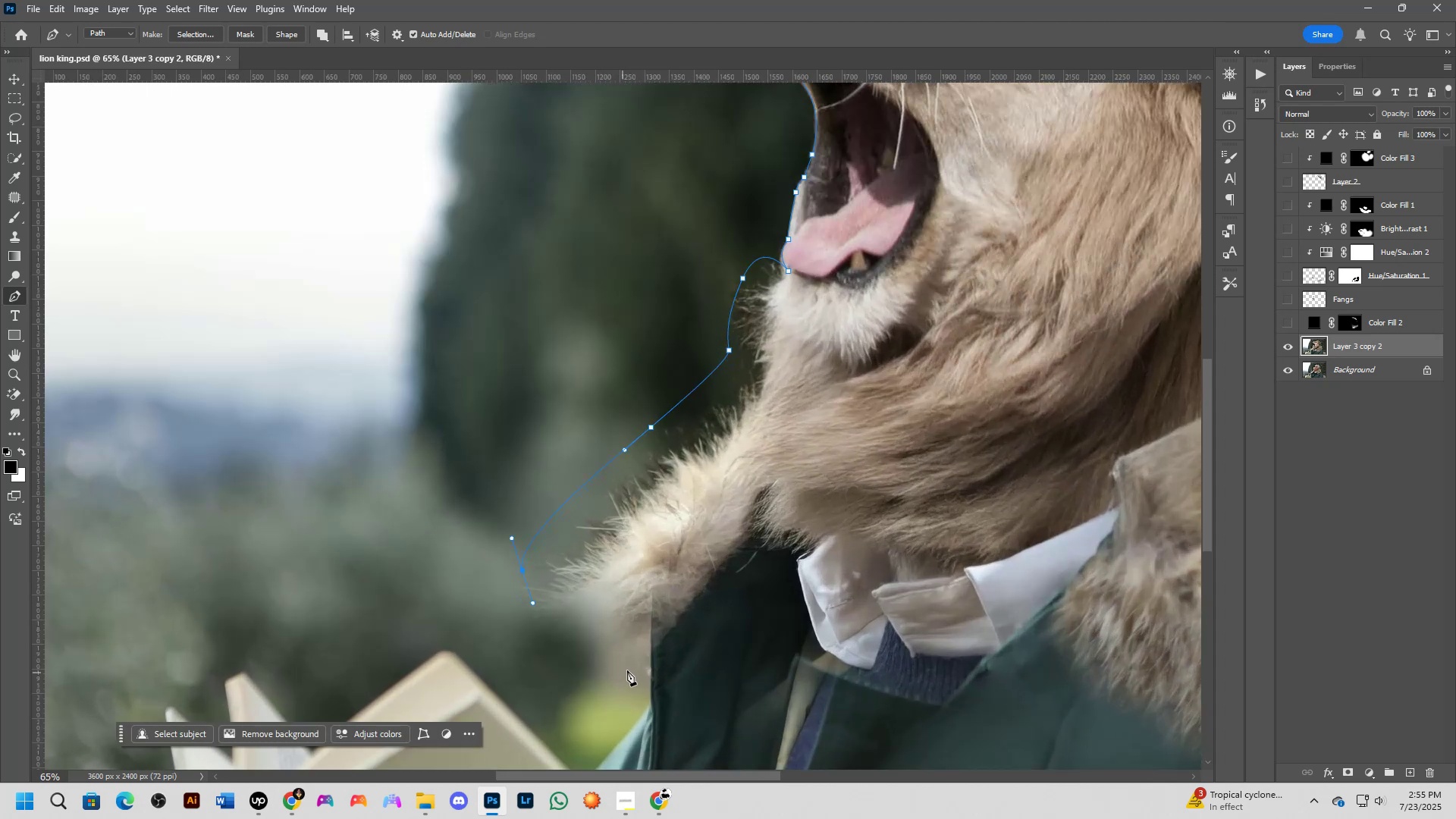 
hold_key(key=Space, duration=0.49)
 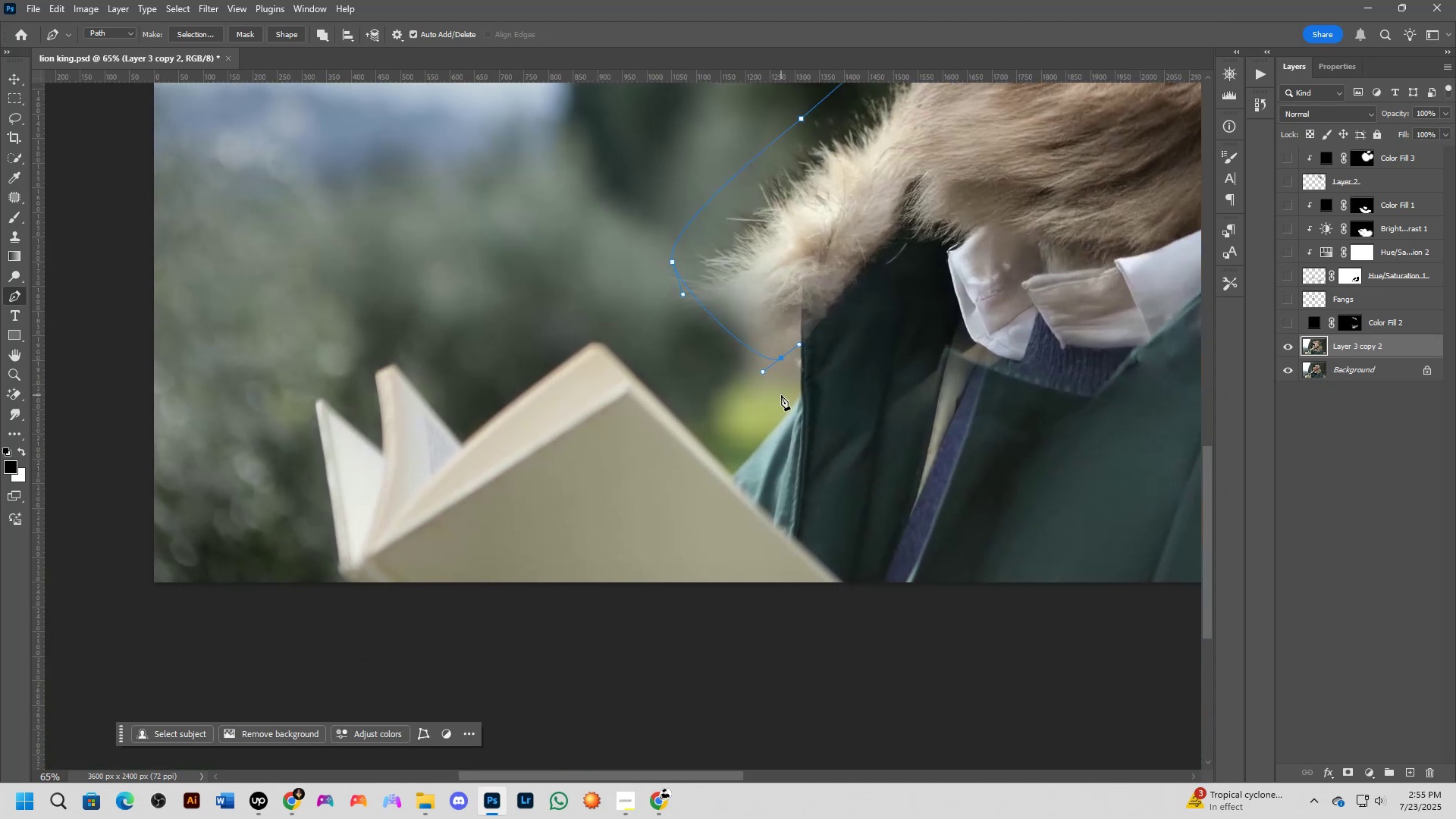 
left_click_drag(start_coordinate=[651, 663], to_coordinate=[795, 365])
 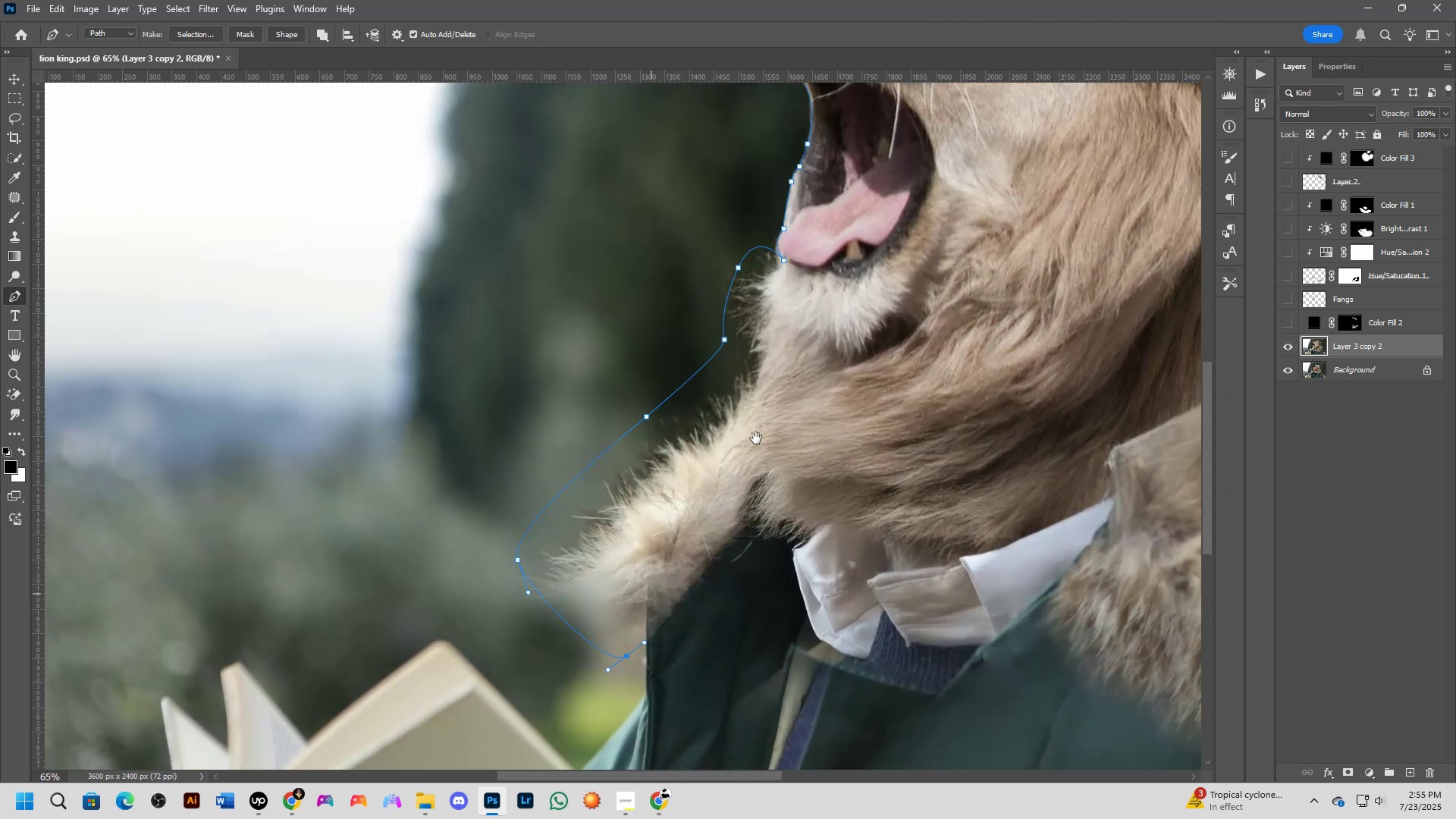 
scroll: coordinate [782, 378], scroll_direction: up, amount: 4.0
 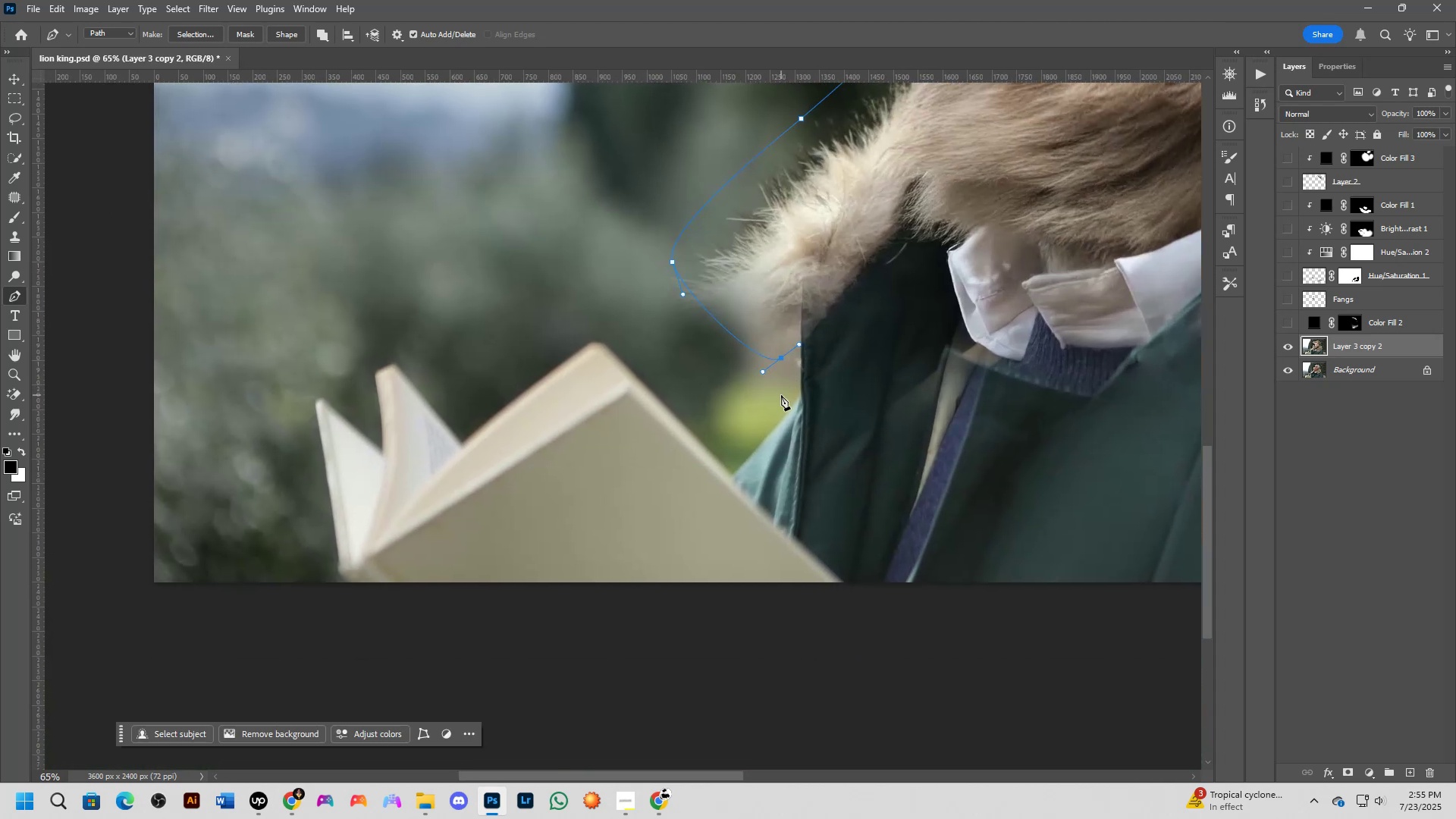 
hold_key(key=AltLeft, duration=0.66)
left_click([780, 343])
 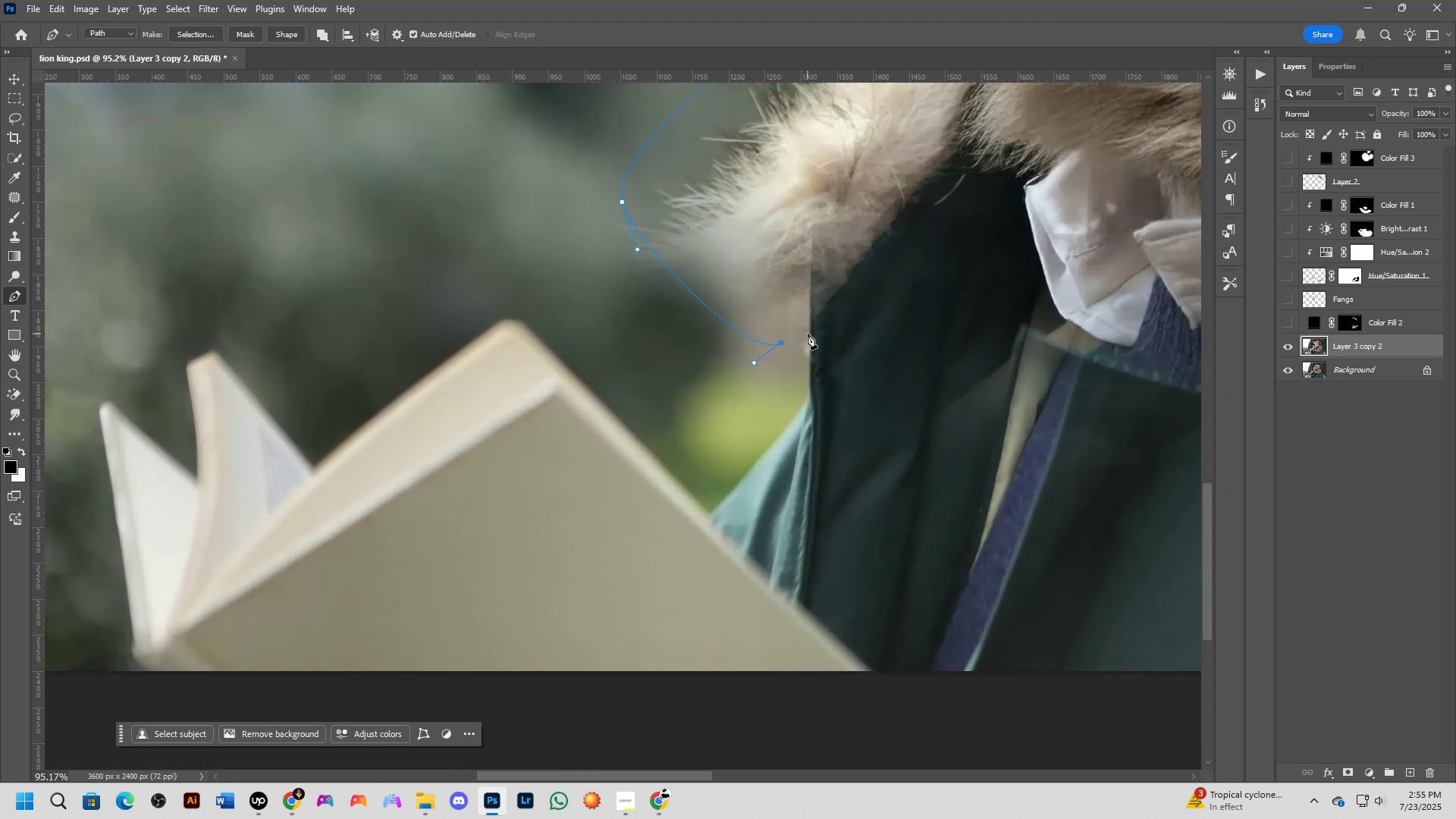 
left_click([810, 334])
 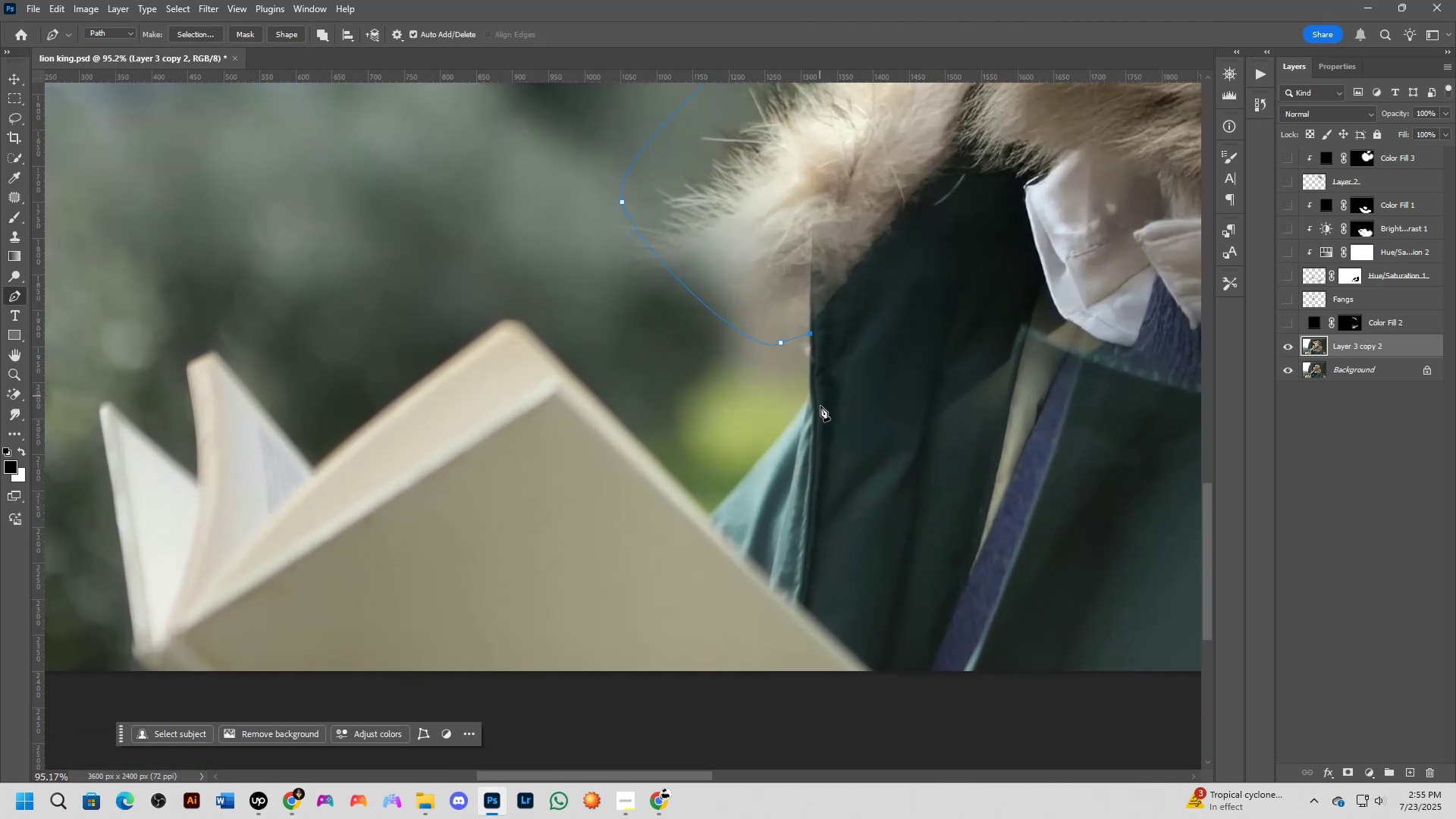 
left_click([812, 393])
 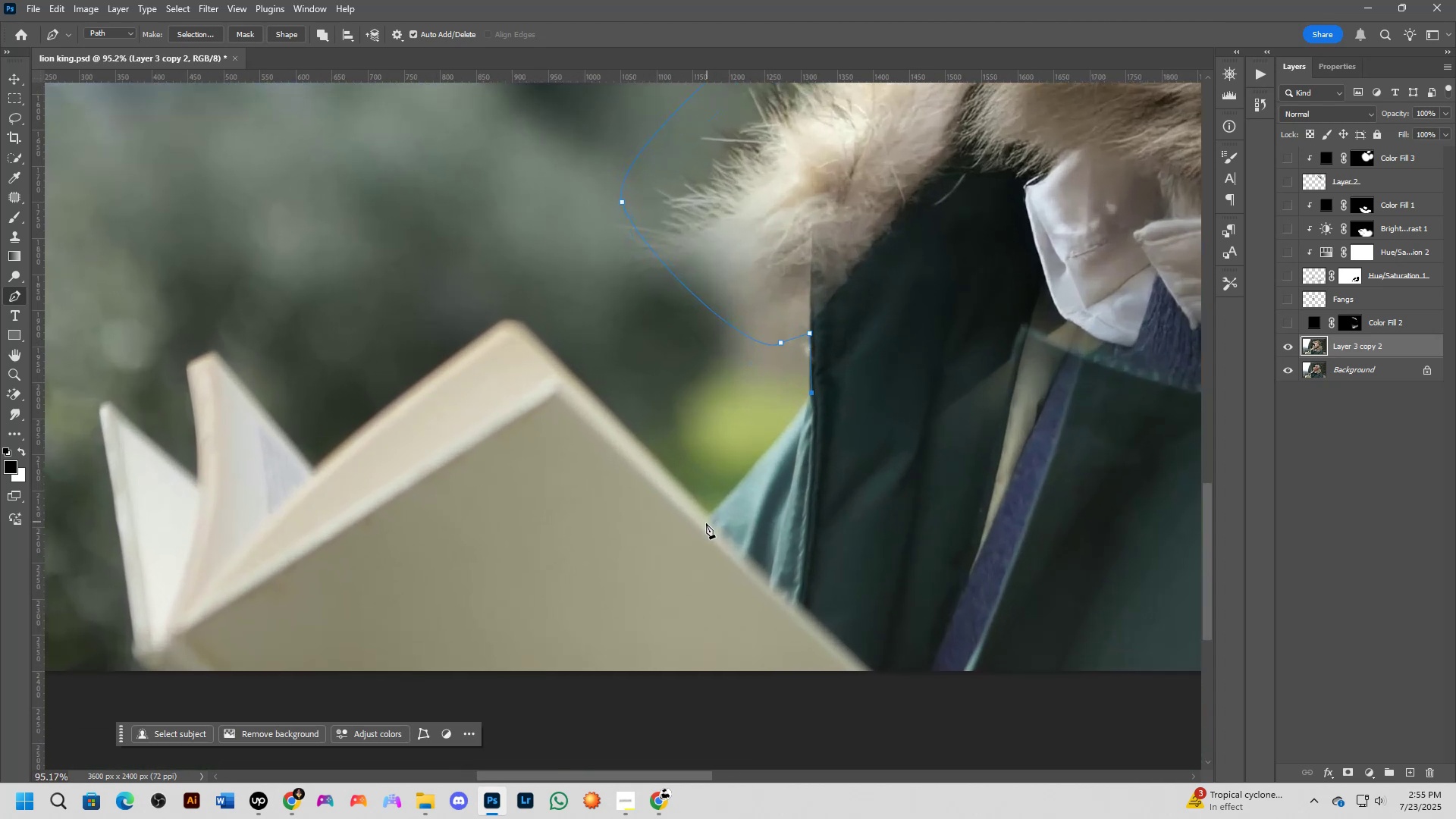 
left_click([698, 520])
 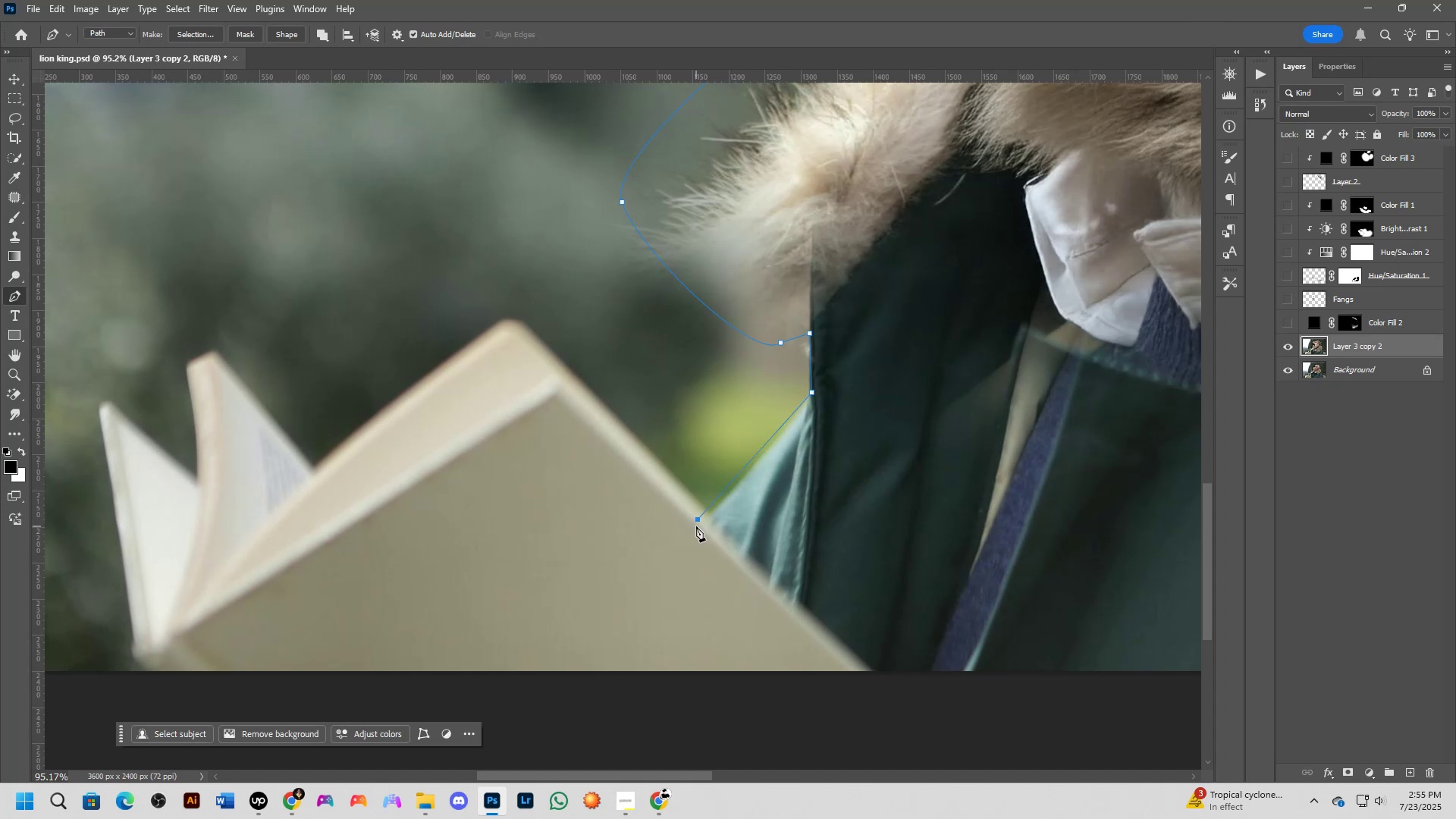 
hold_key(key=Space, duration=0.51)
 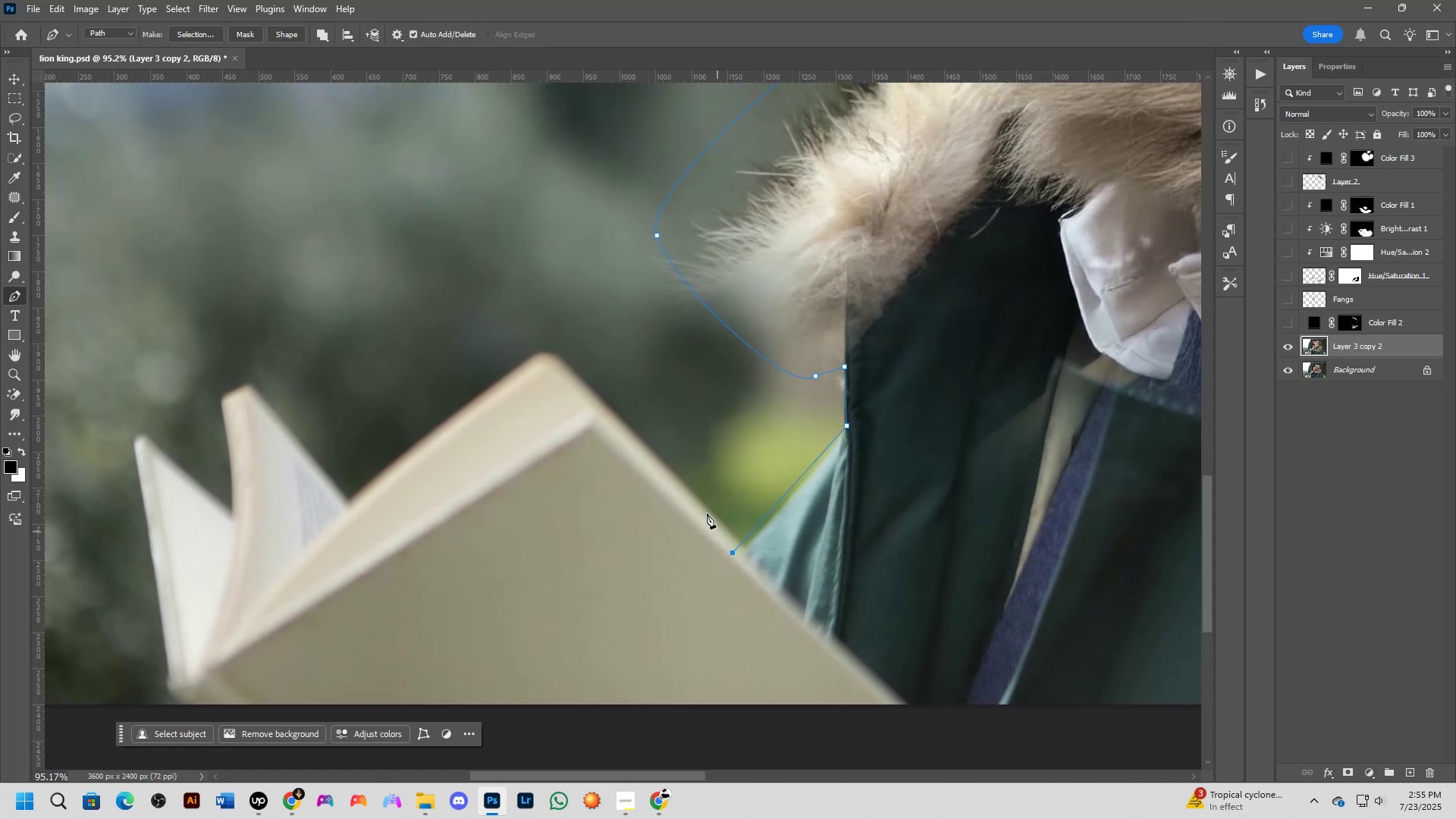 
left_click_drag(start_coordinate=[692, 516], to_coordinate=[727, 549])
 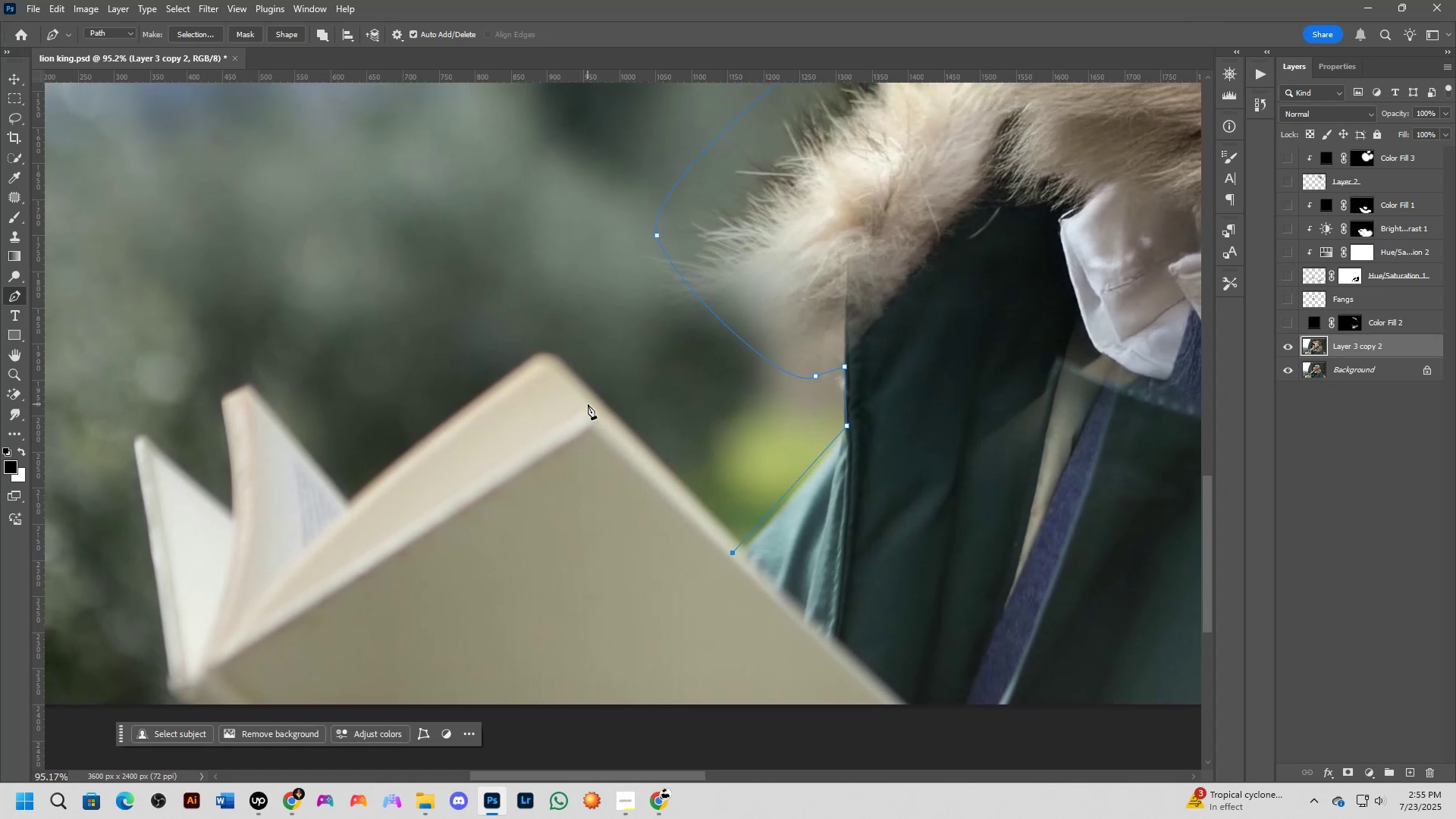 
left_click([552, 359])
 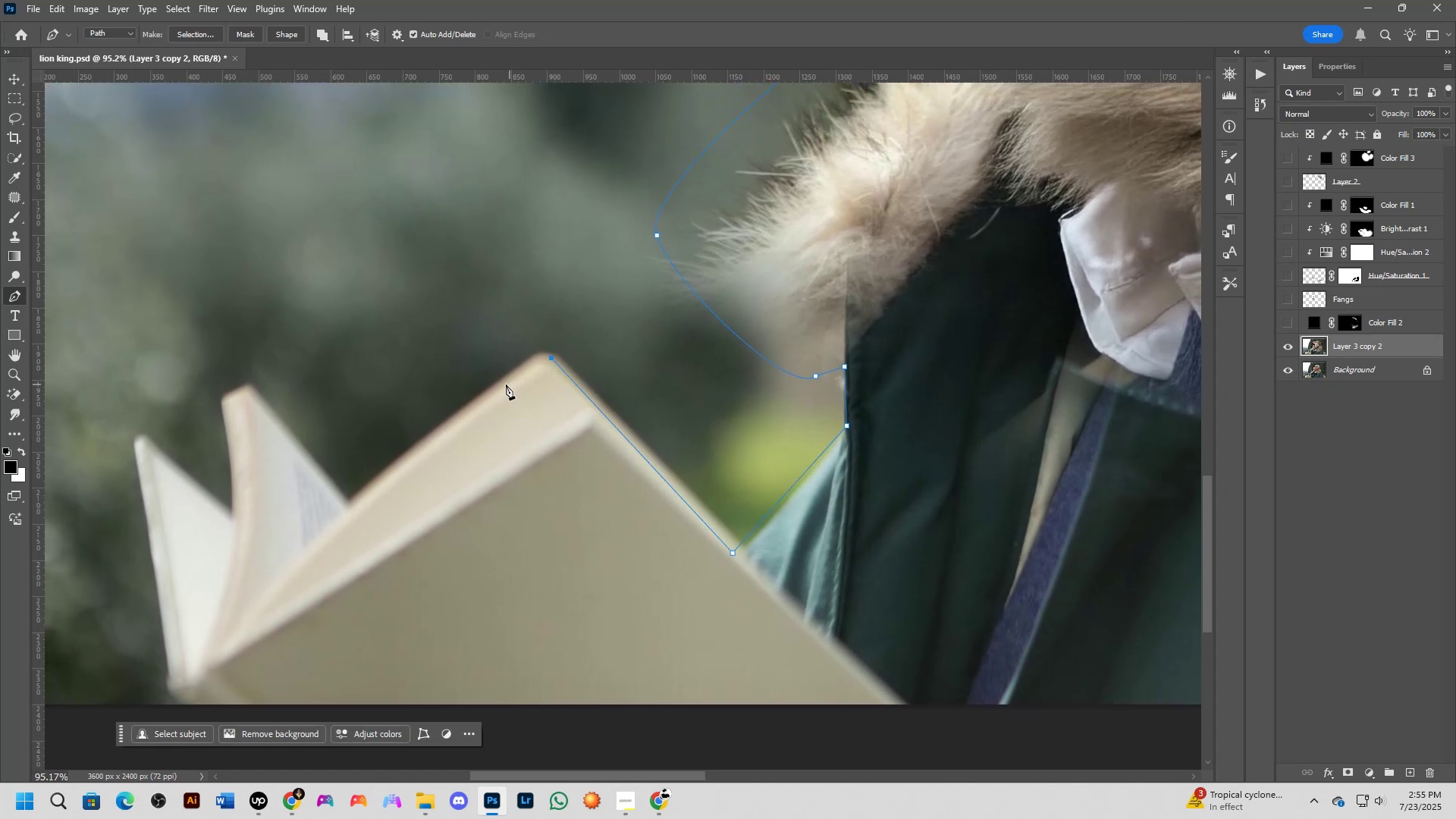 
left_click_drag(start_coordinate=[516, 374], to_coordinate=[493, 393])
 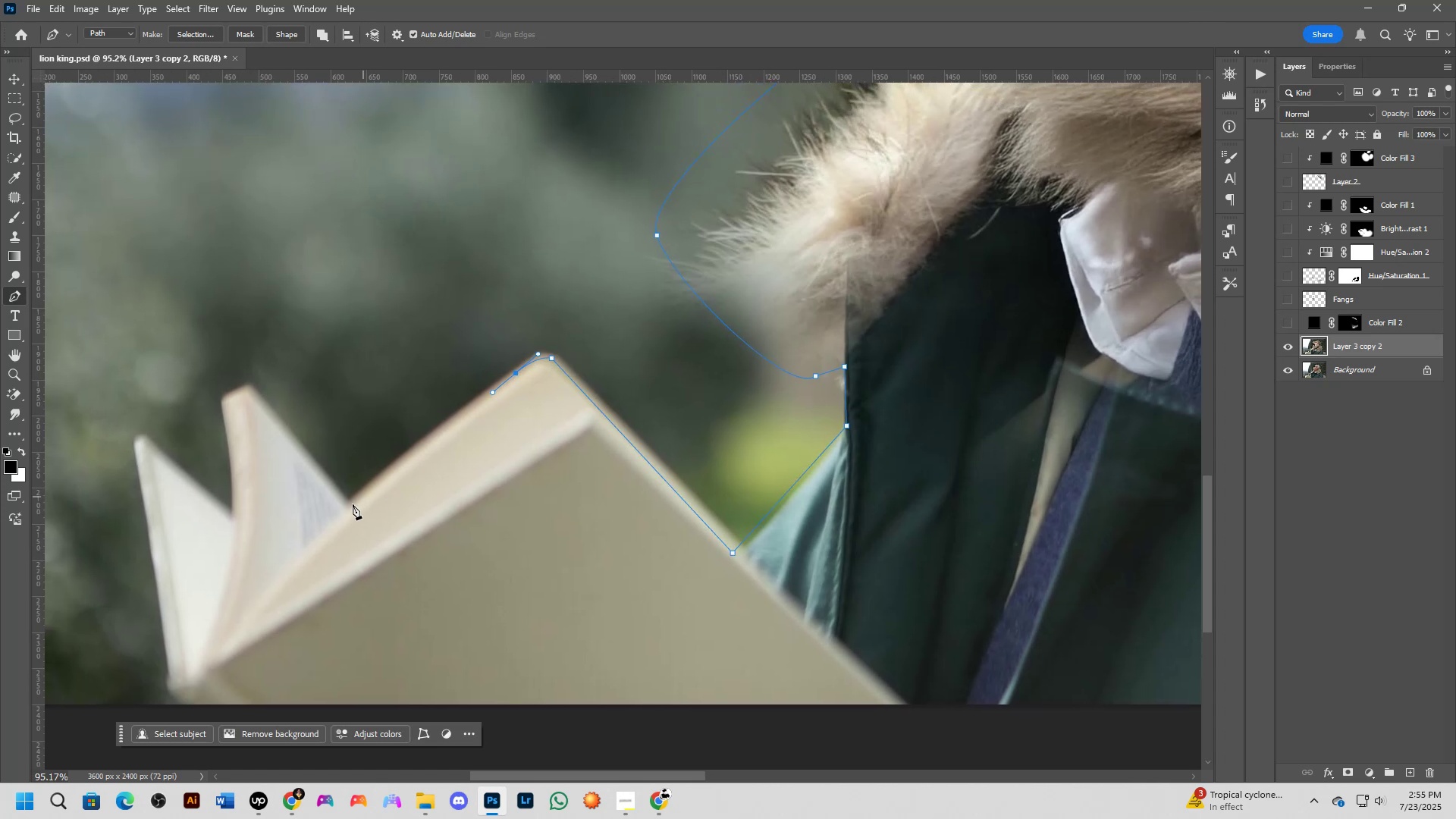 
left_click([350, 511])
 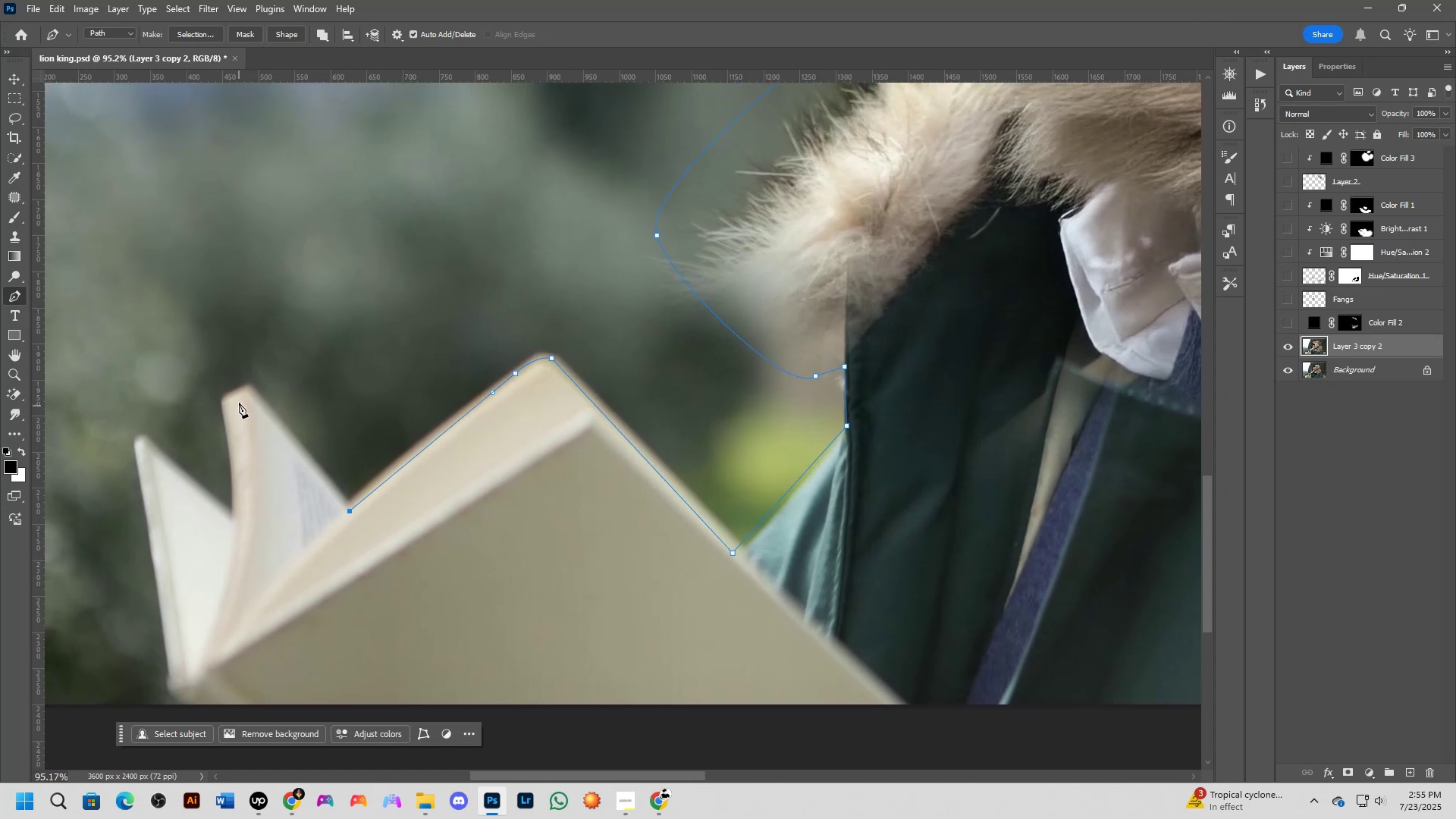 
left_click([246, 394])
 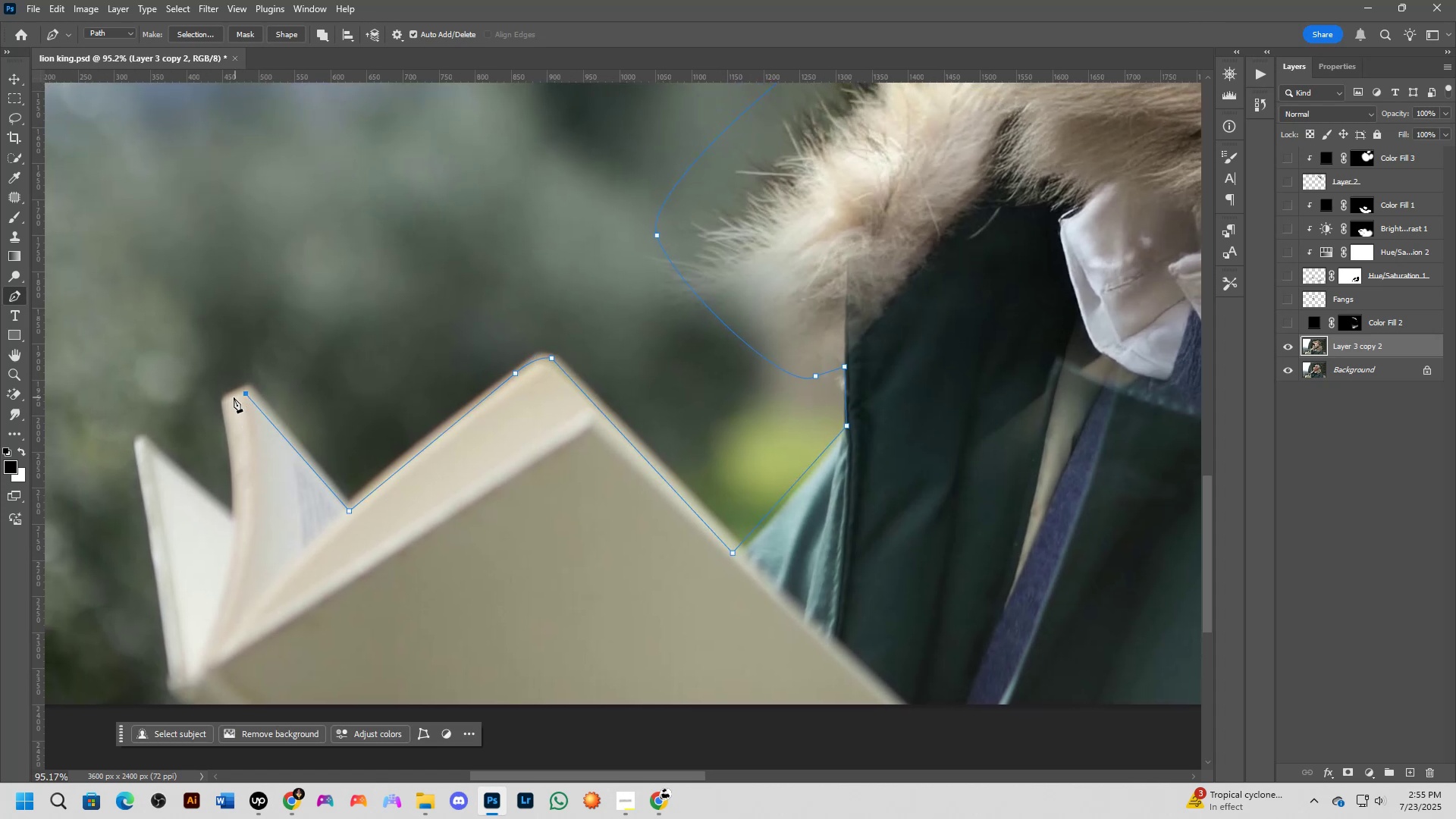 
left_click([224, 401])
 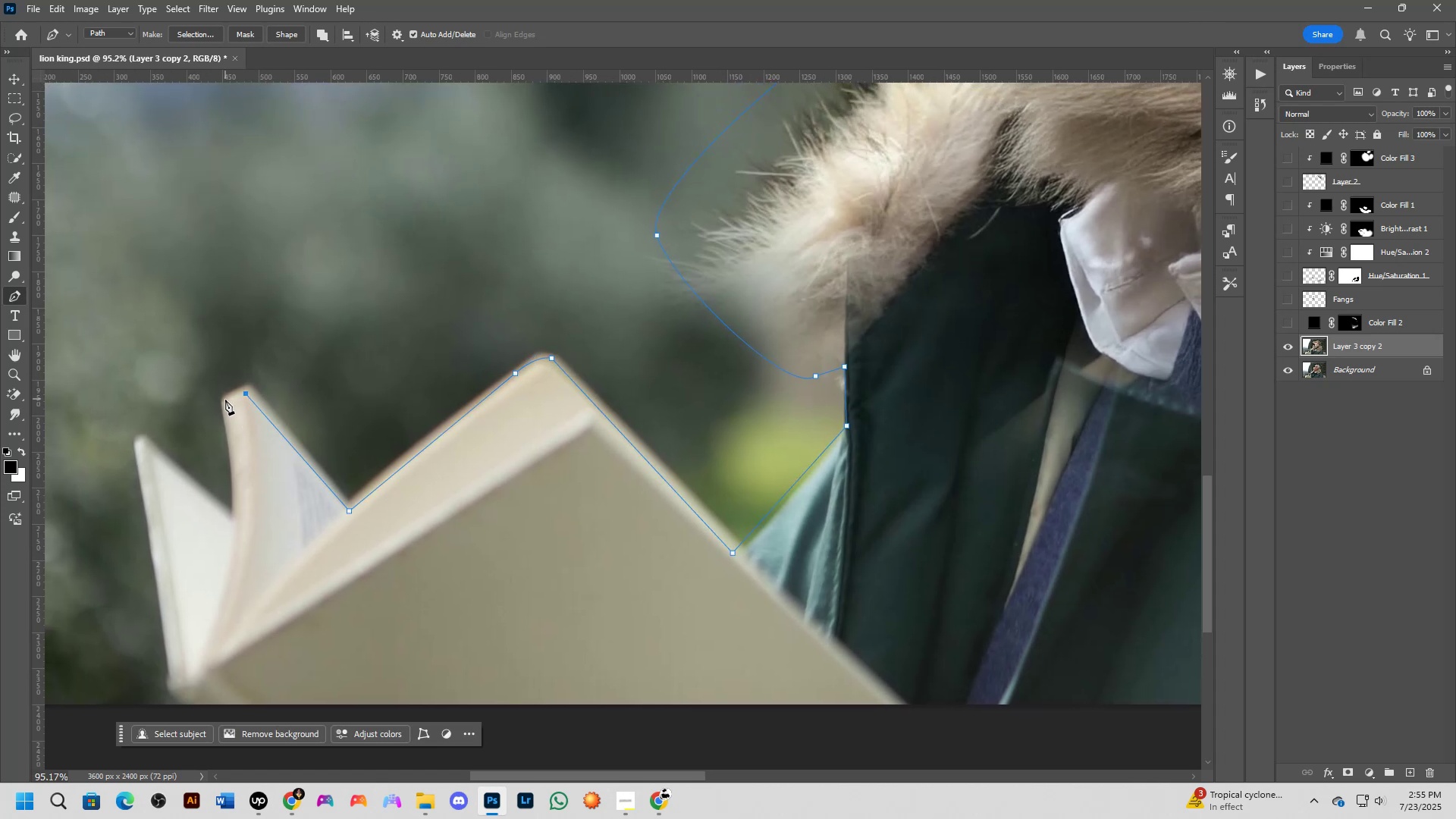 
hold_key(key=Space, duration=0.53)
 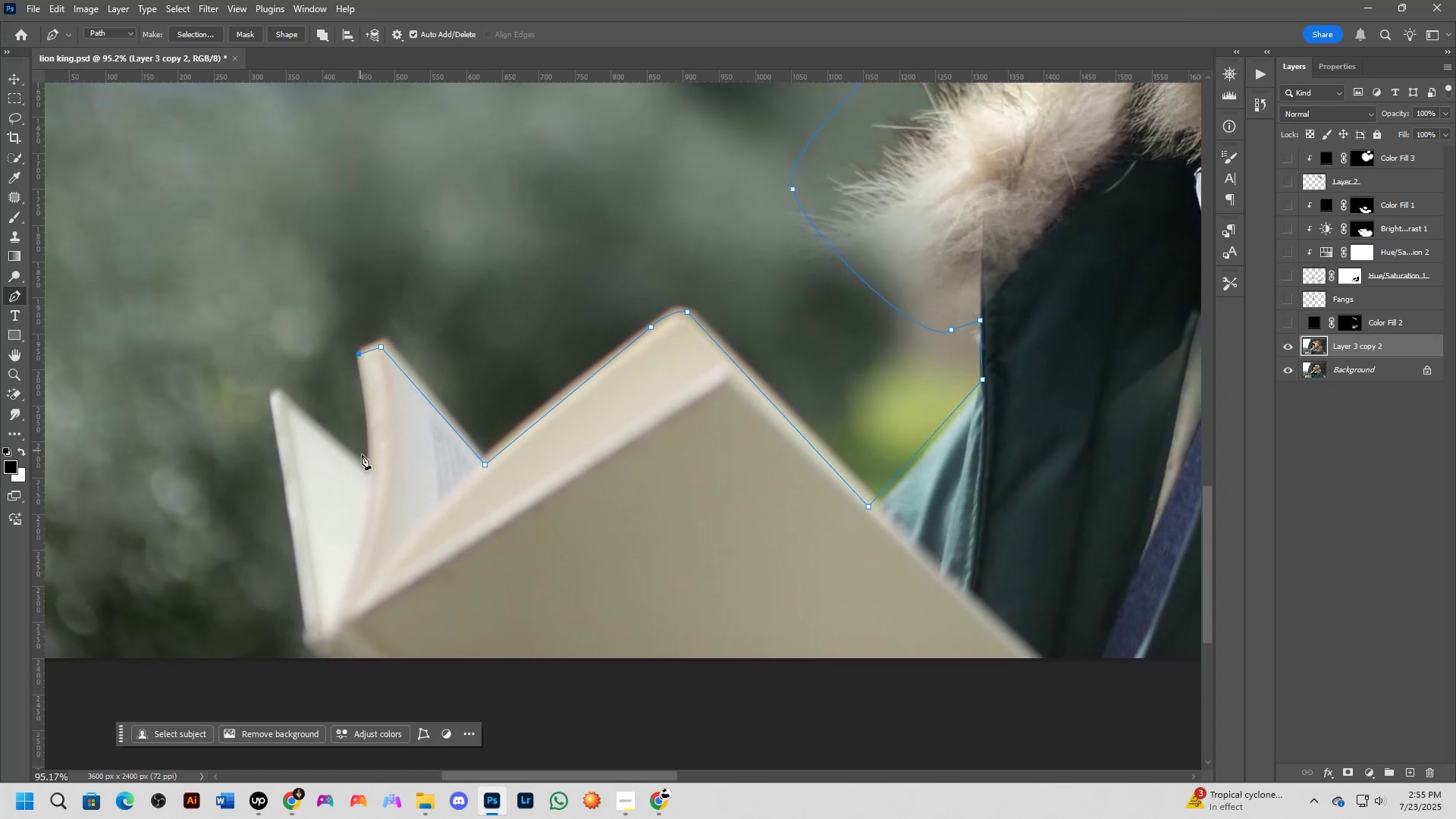 
left_click_drag(start_coordinate=[228, 444], to_coordinate=[364, 397])
 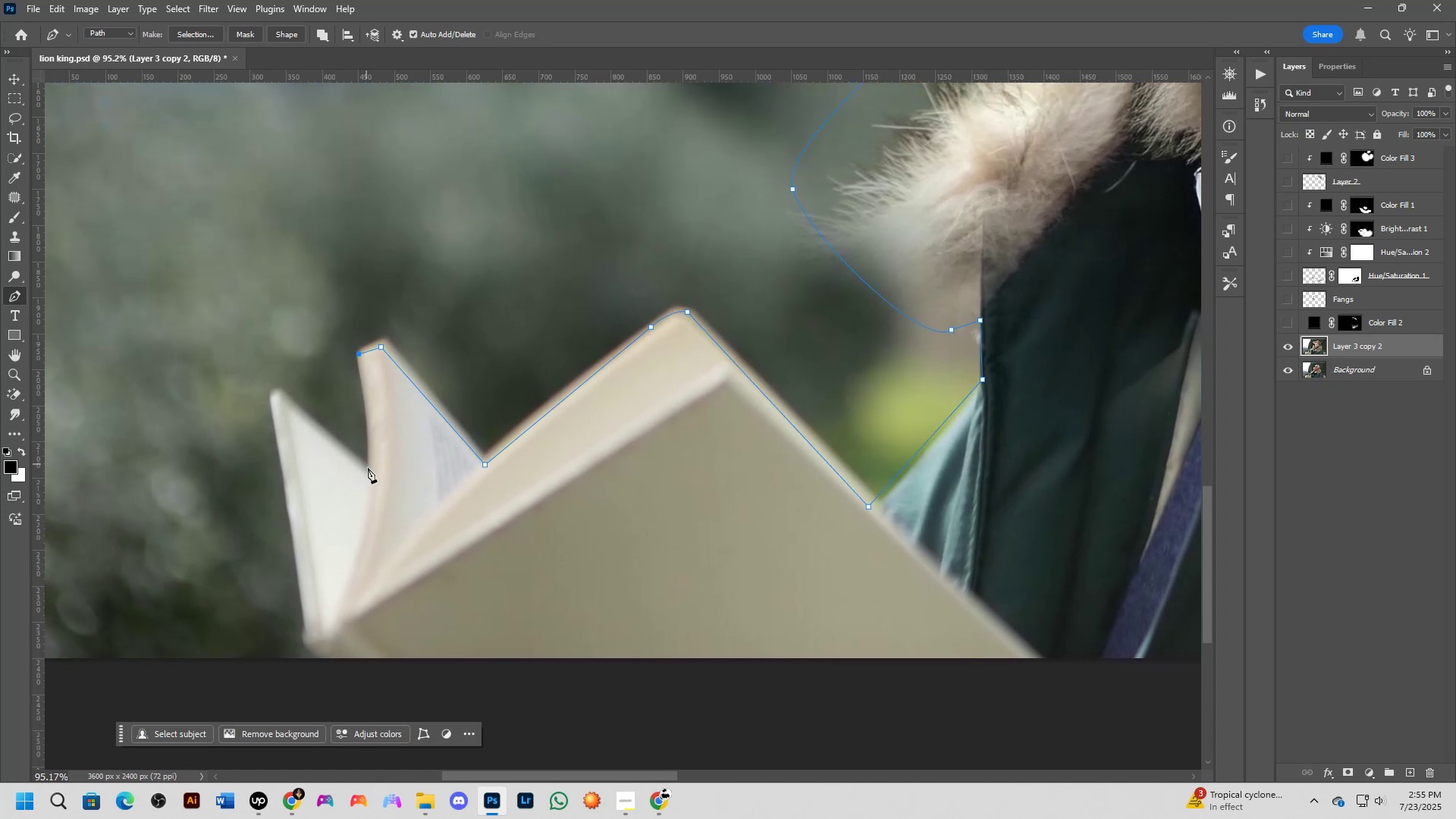 
left_click_drag(start_coordinate=[371, 482], to_coordinate=[363, 517])
 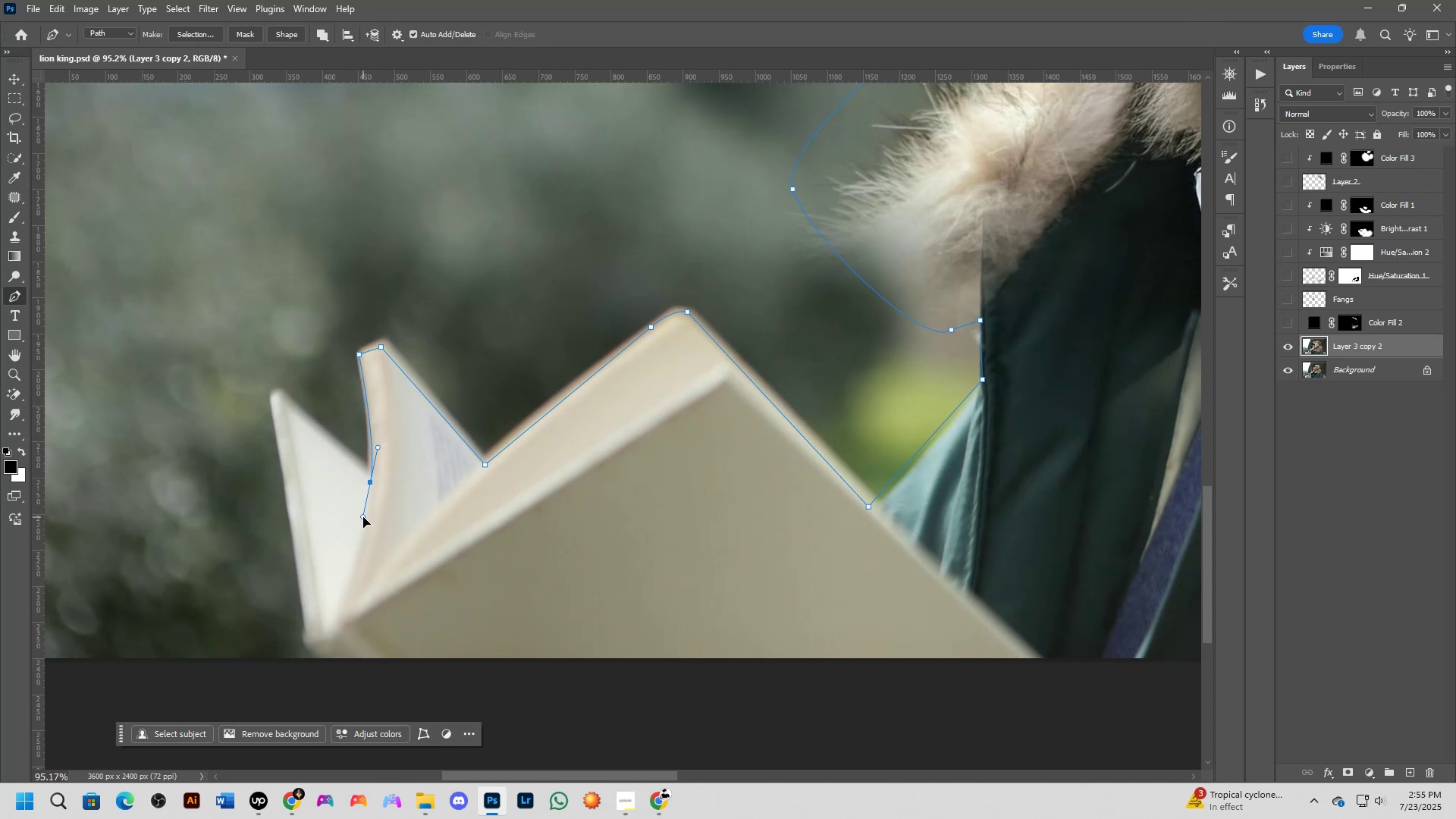 
hold_key(key=AltLeft, duration=0.45)
 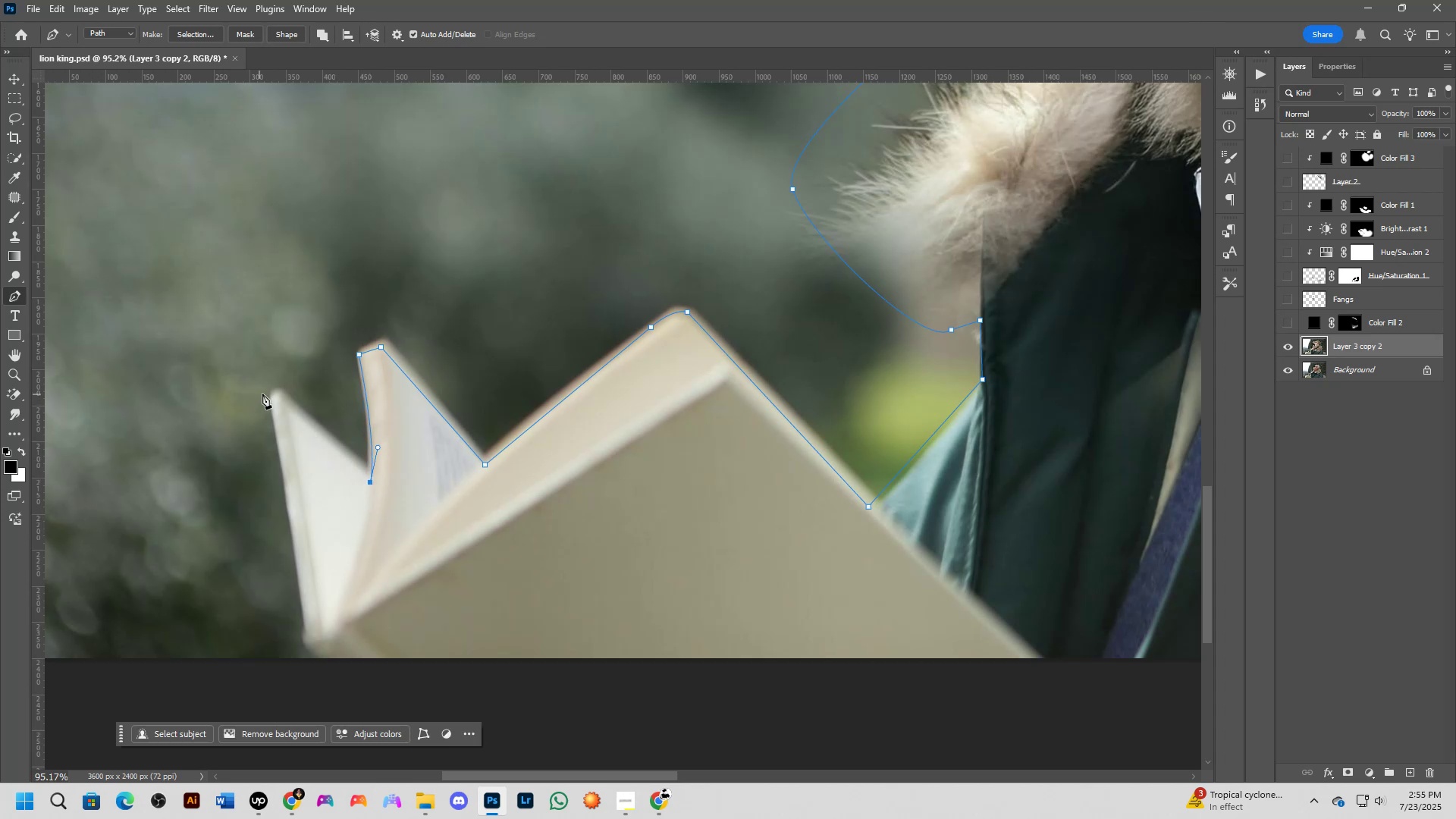 
left_click([278, 398])
 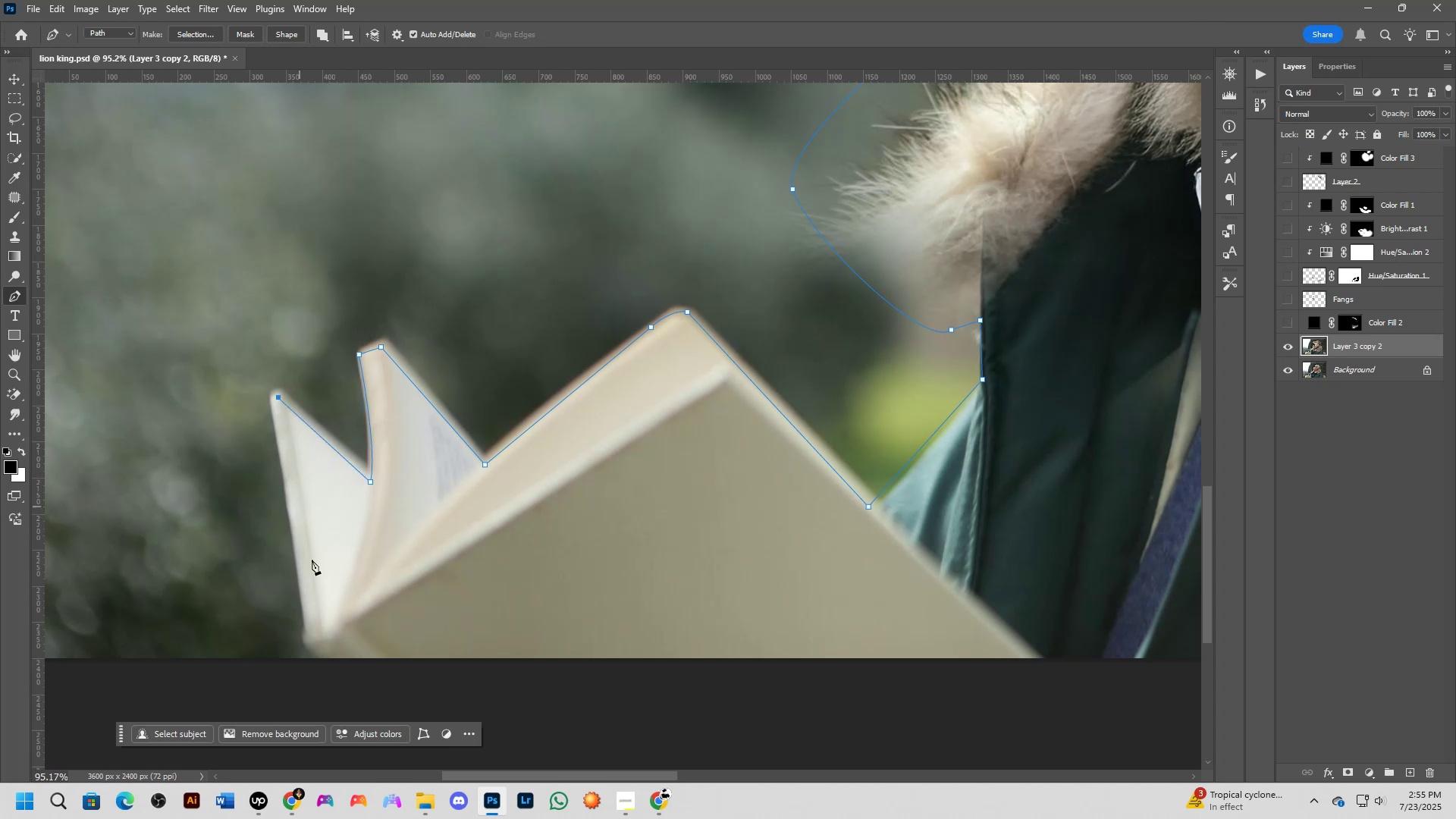 
left_click([316, 662])
 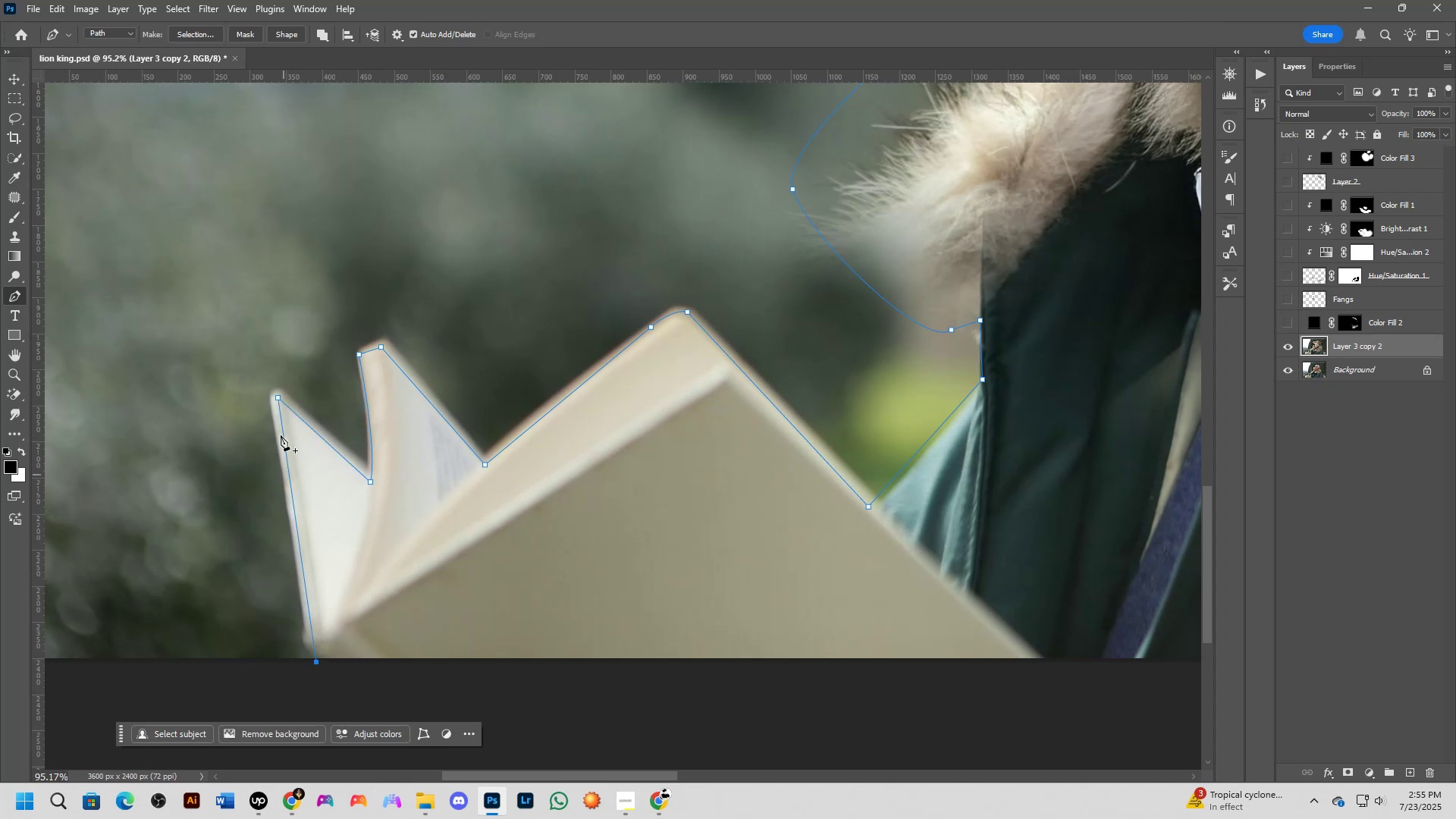 
key(Control+ControlLeft)
 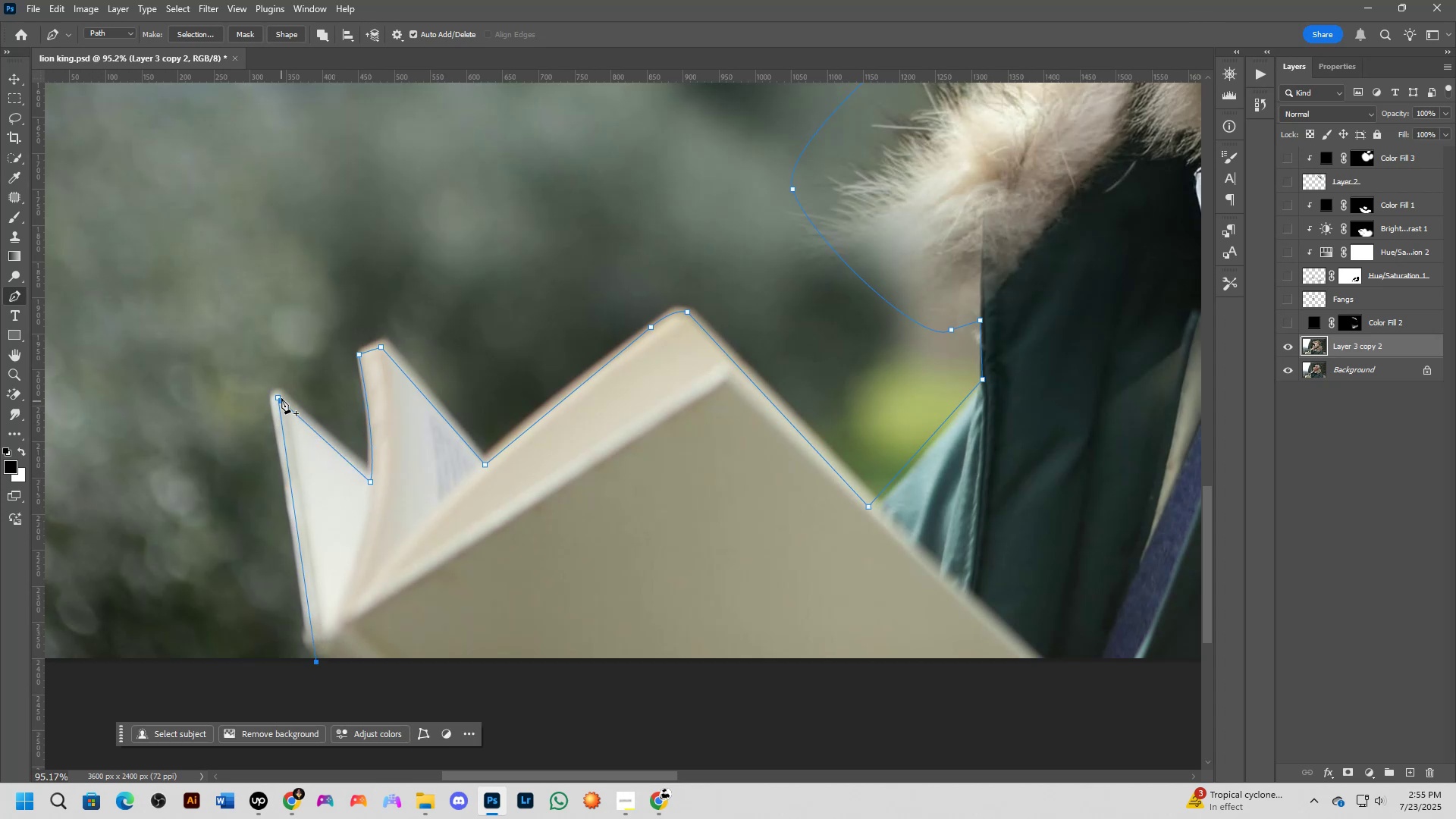 
key(Control+Z)
 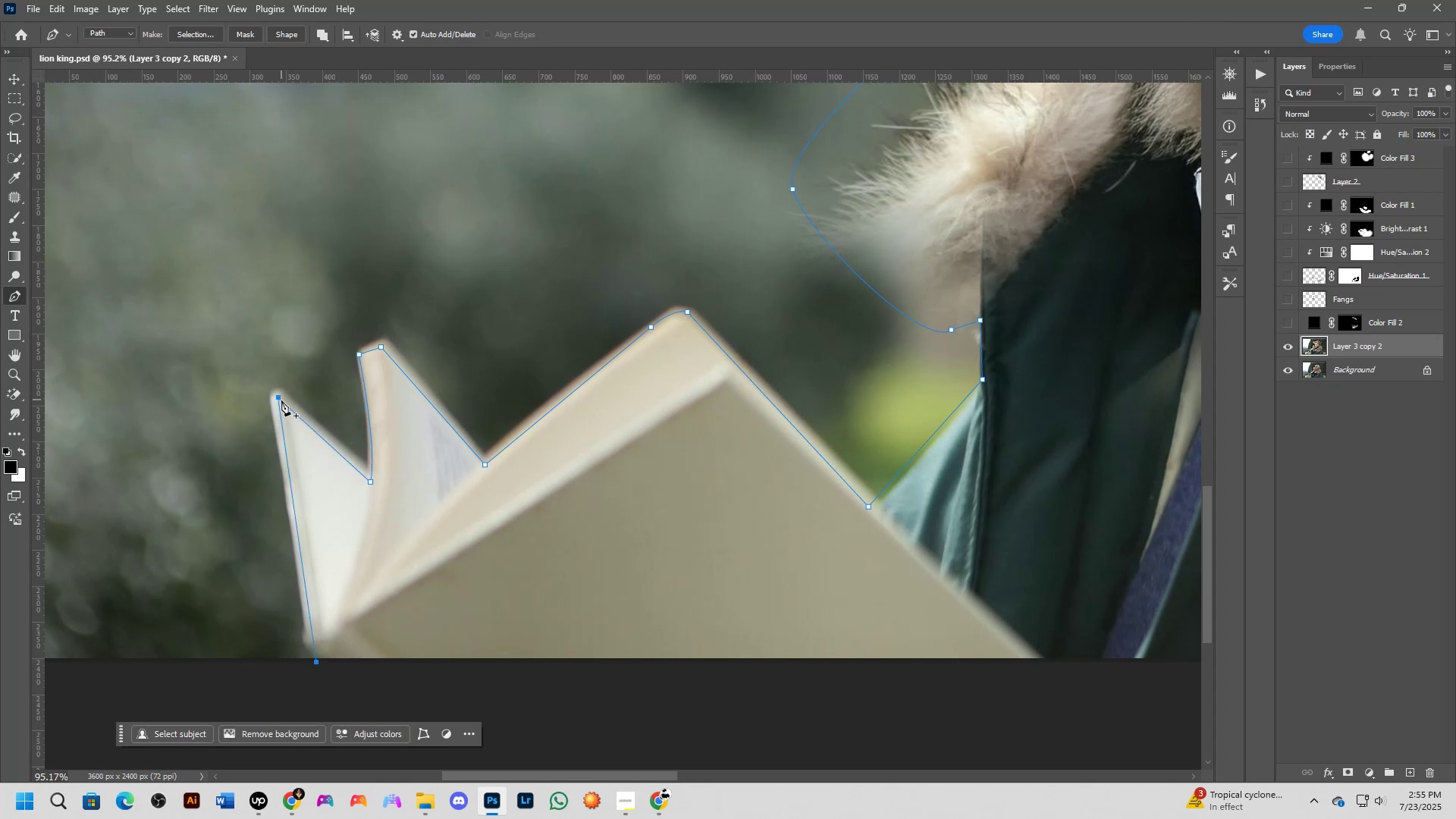 
scroll: coordinate [281, 410], scroll_direction: up, amount: 4.0
 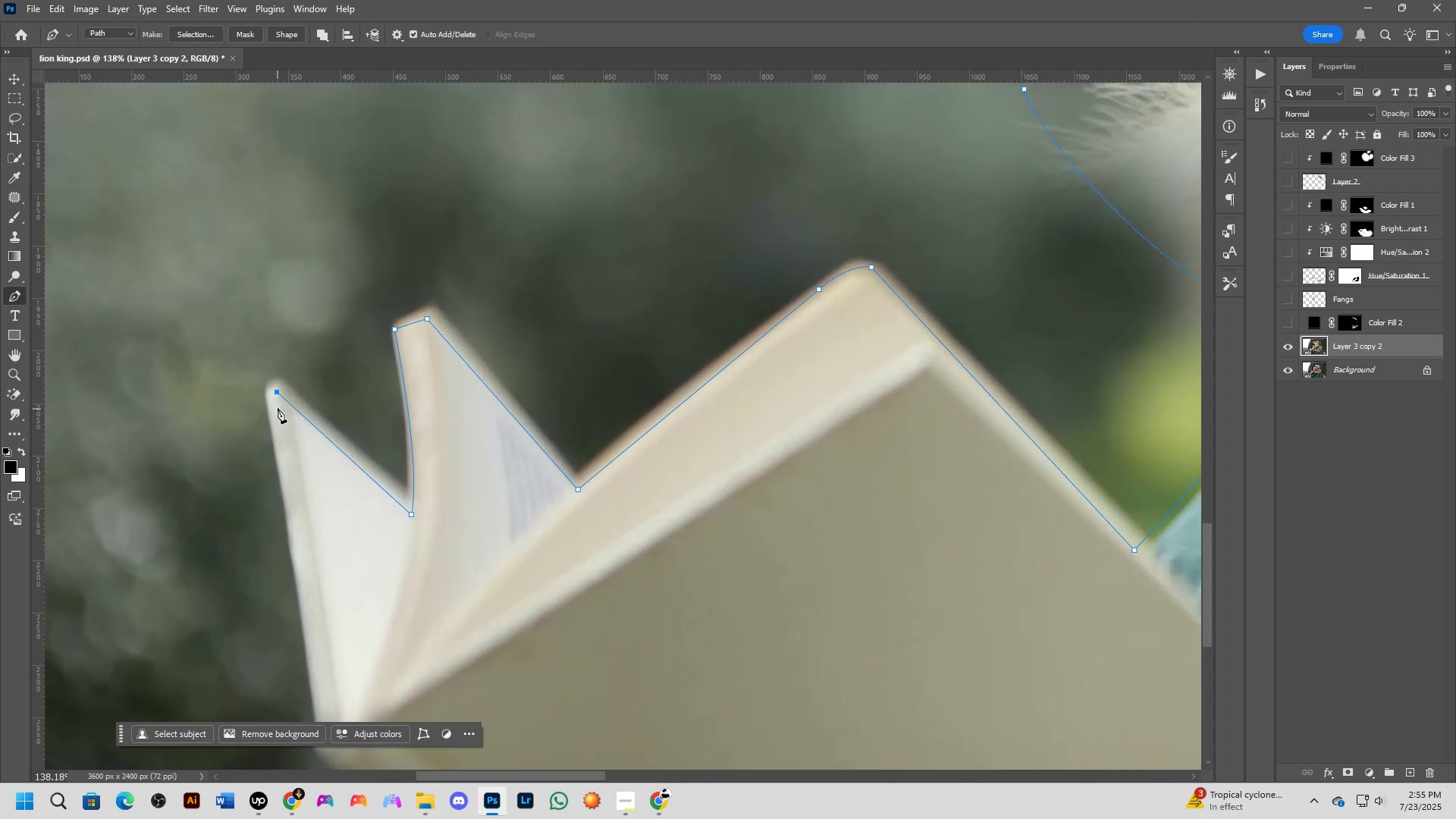 
left_click_drag(start_coordinate=[276, 424], to_coordinate=[286, 466])
 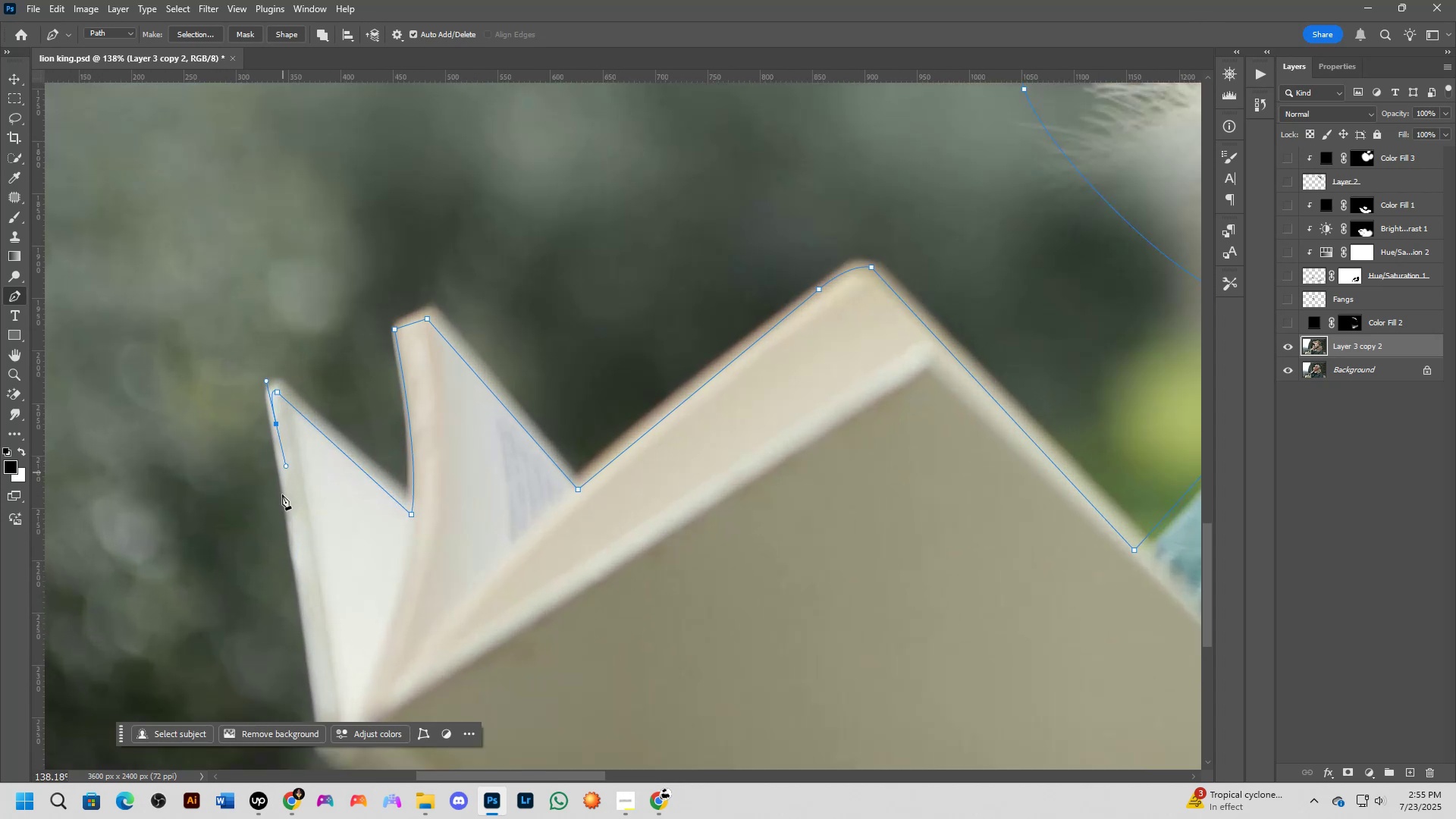 
scroll: coordinate [331, 632], scroll_direction: down, amount: 3.0
 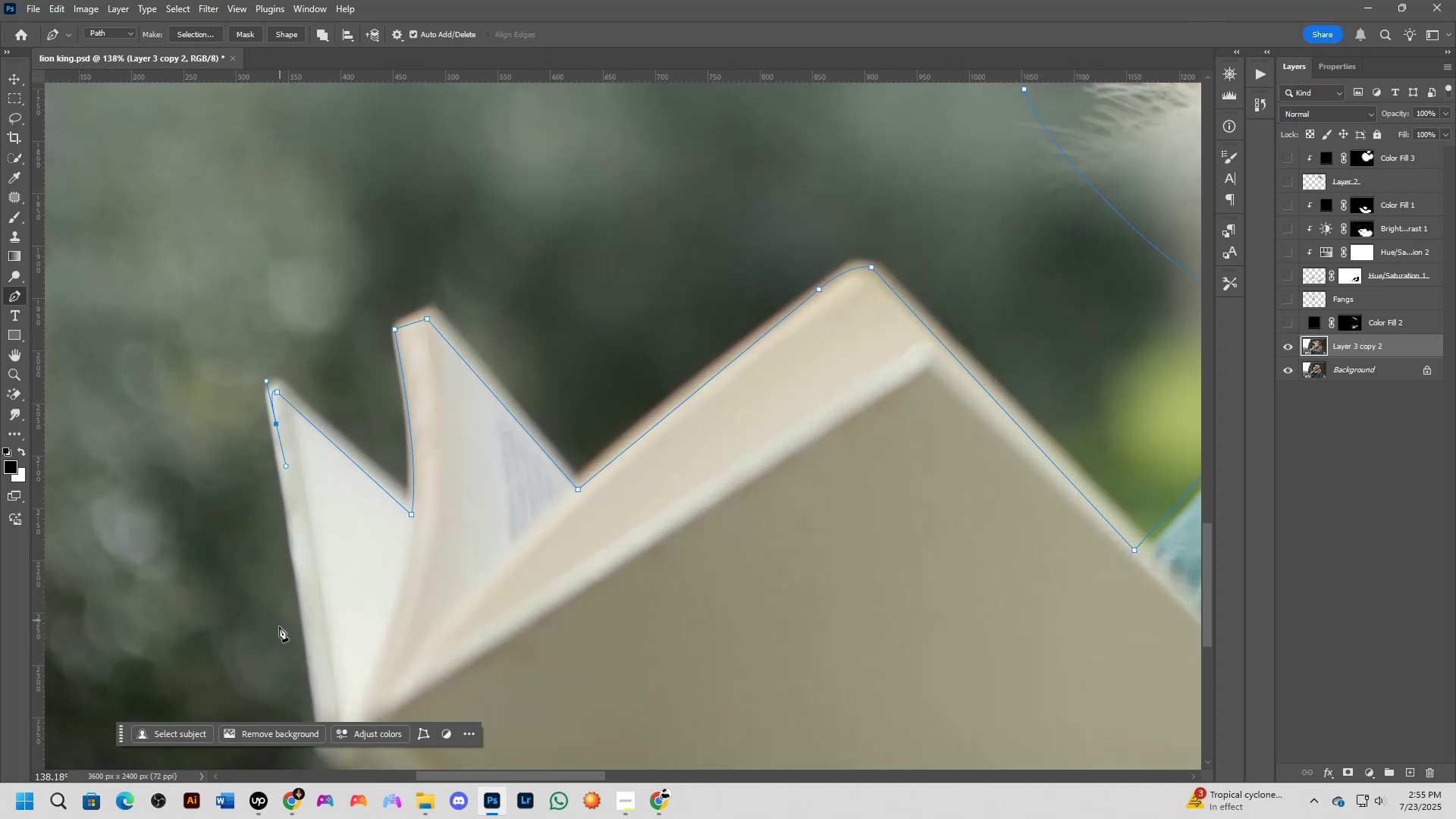 
hold_key(key=Space, duration=0.52)
 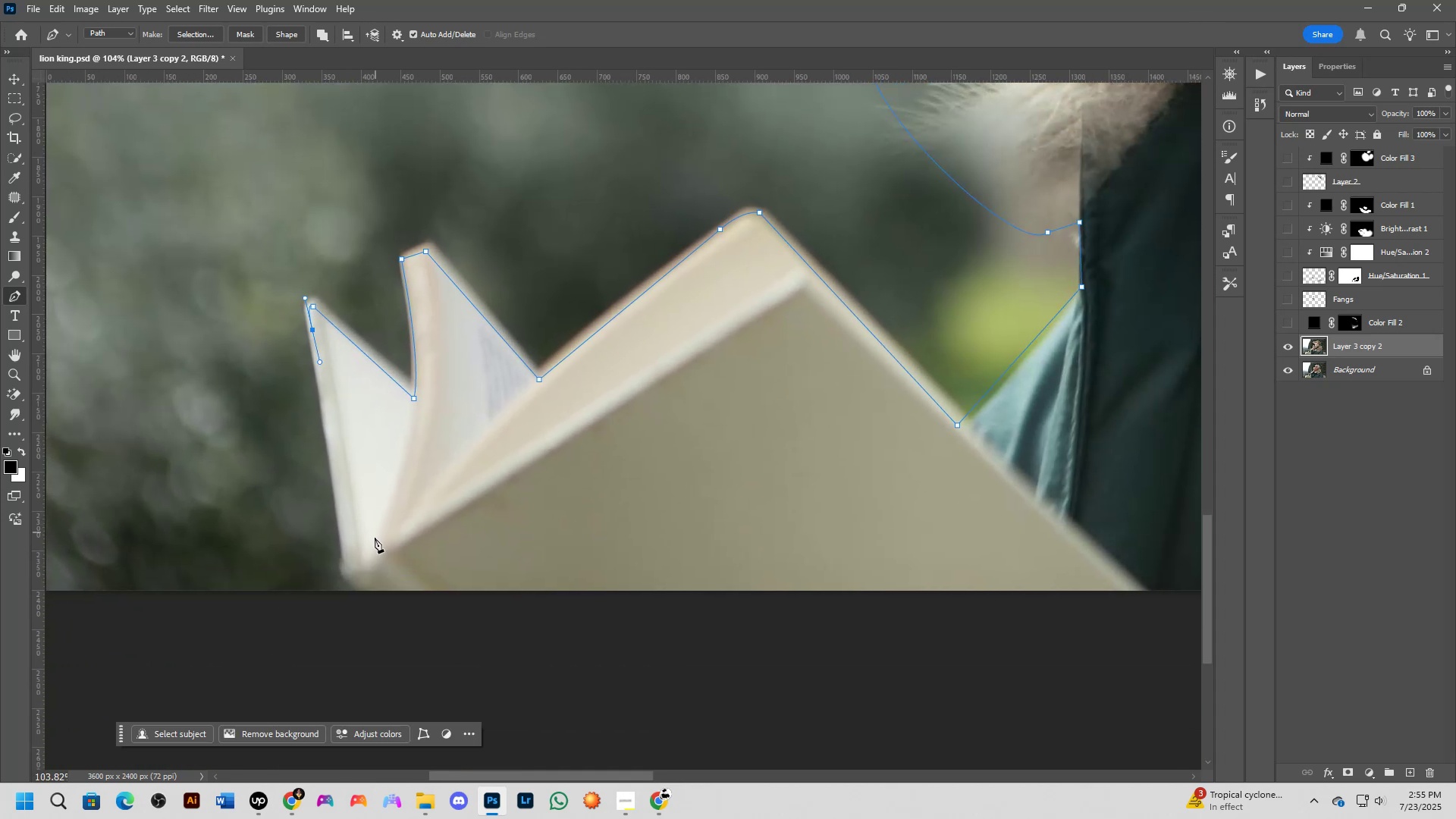 
left_click_drag(start_coordinate=[353, 616], to_coordinate=[376, 470])
 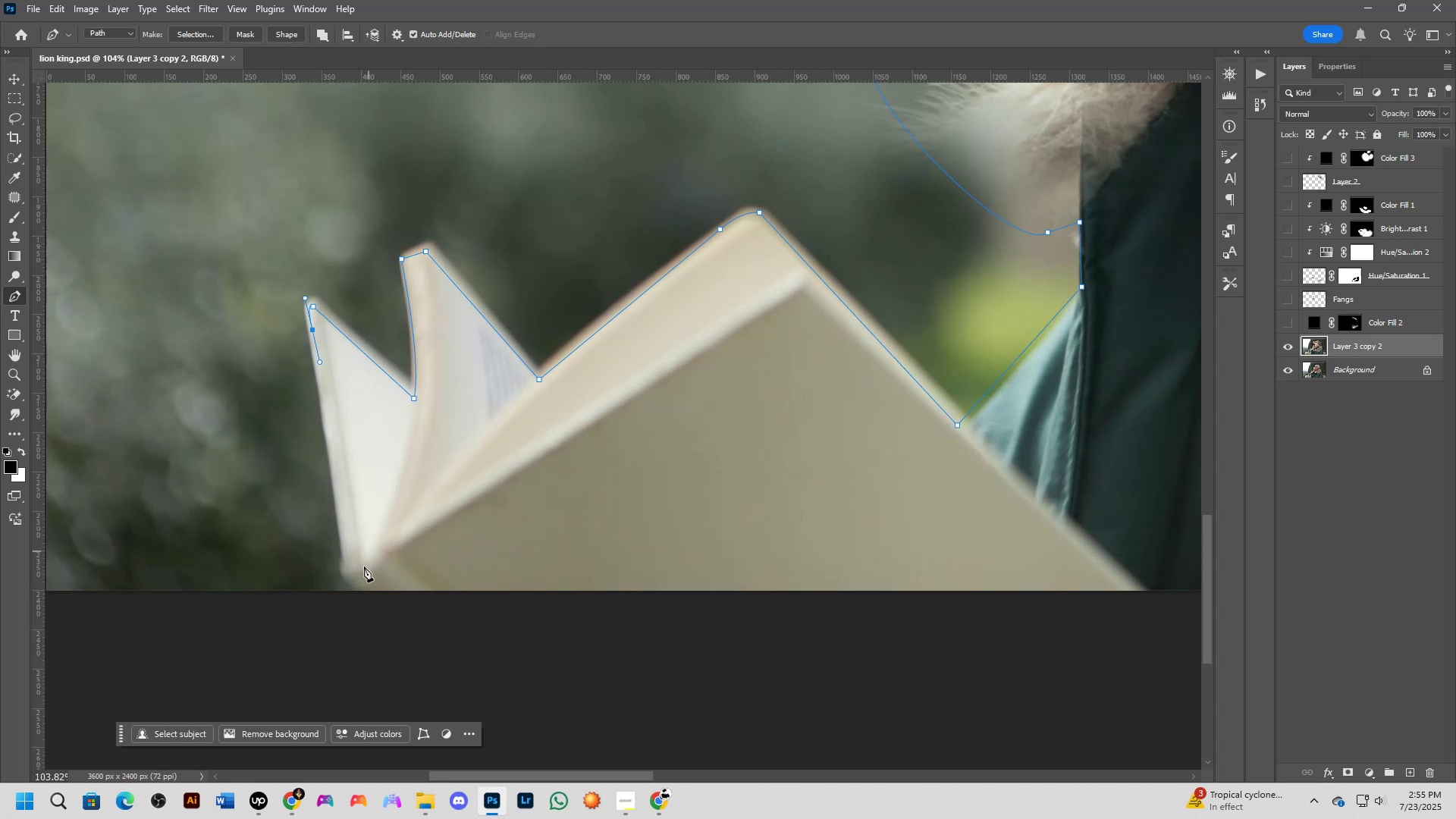 
left_click([350, 595])
 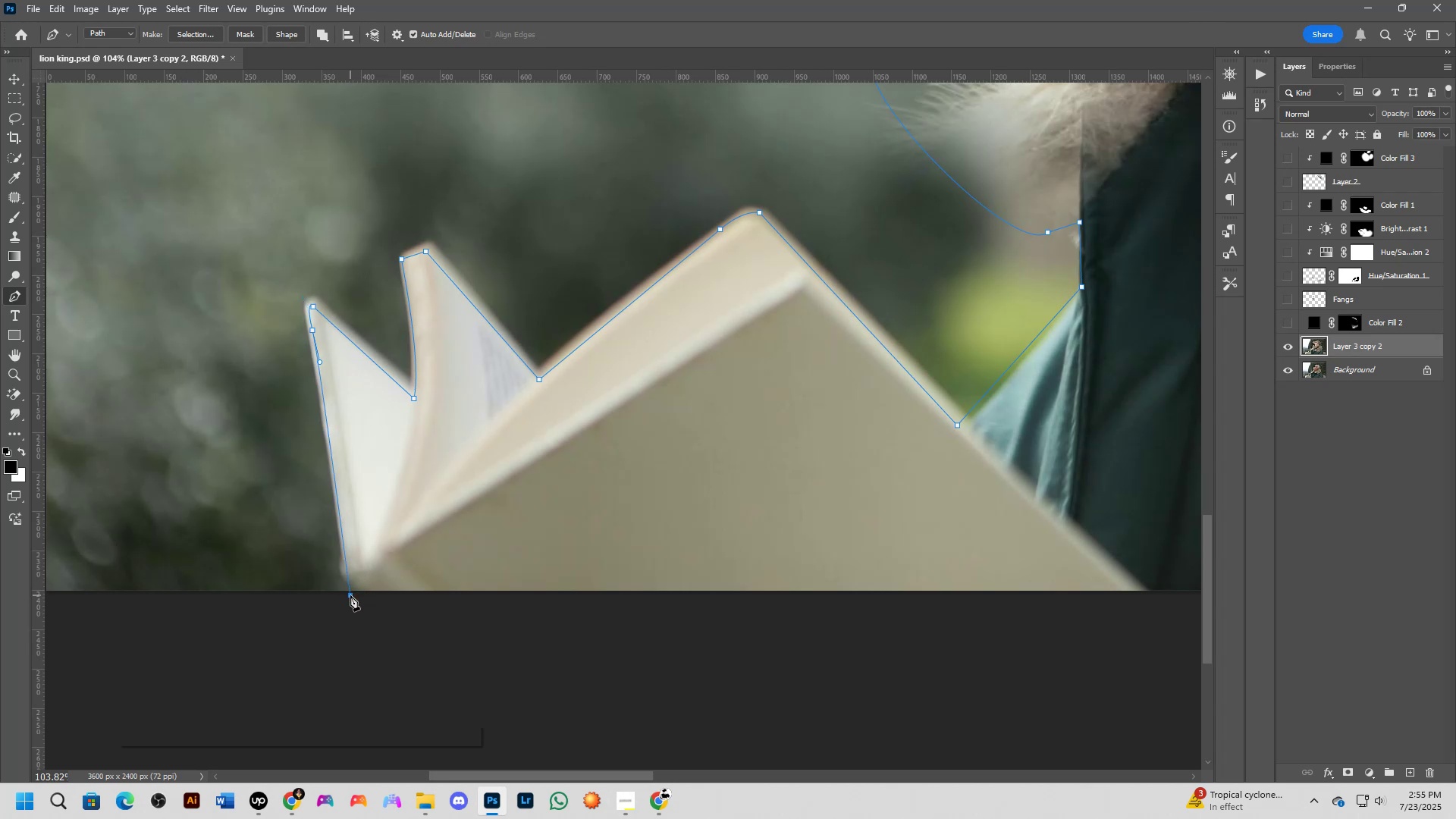 
scroll: coordinate [411, 617], scroll_direction: down, amount: 4.0
 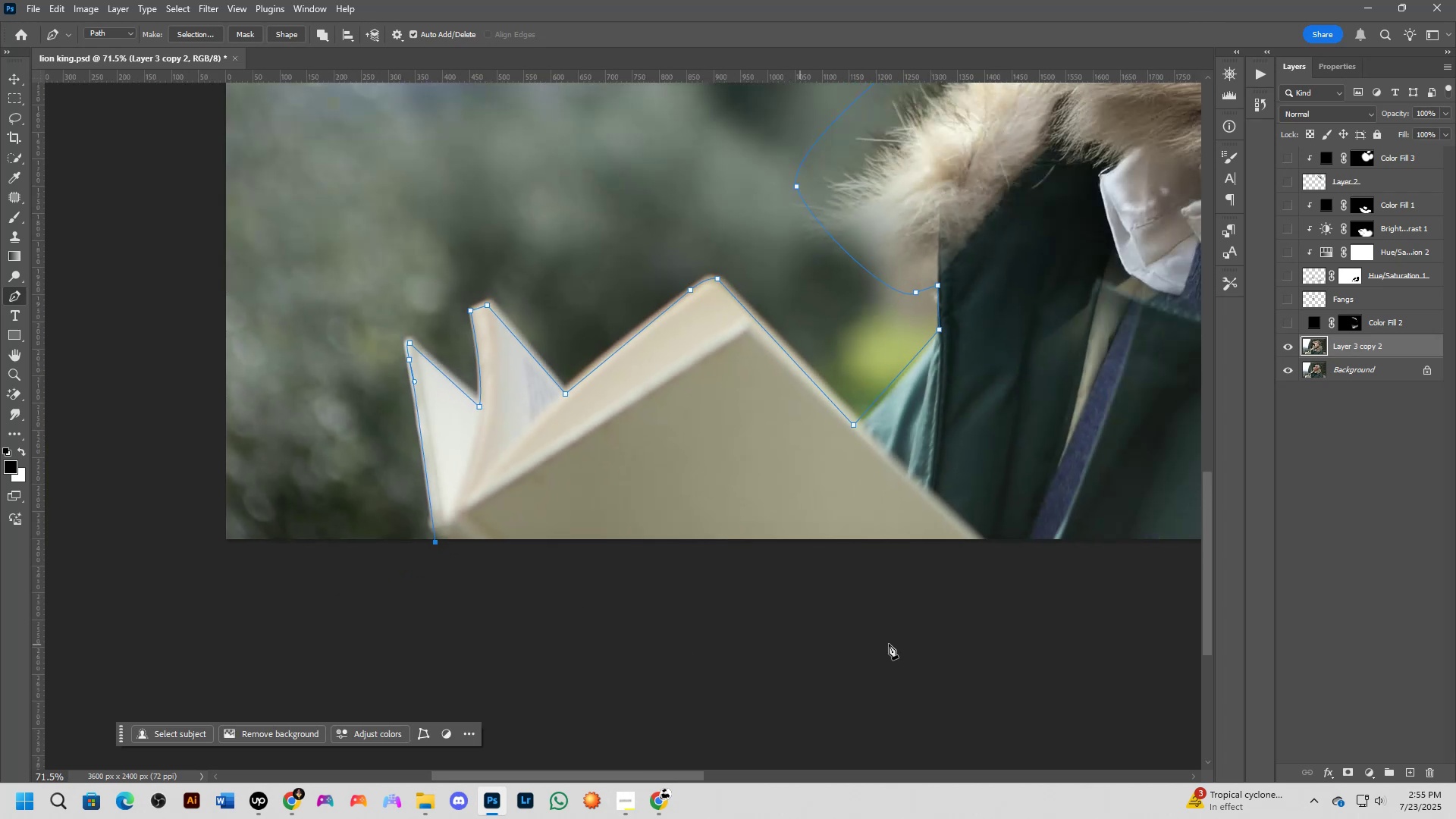 
left_click([925, 595])
 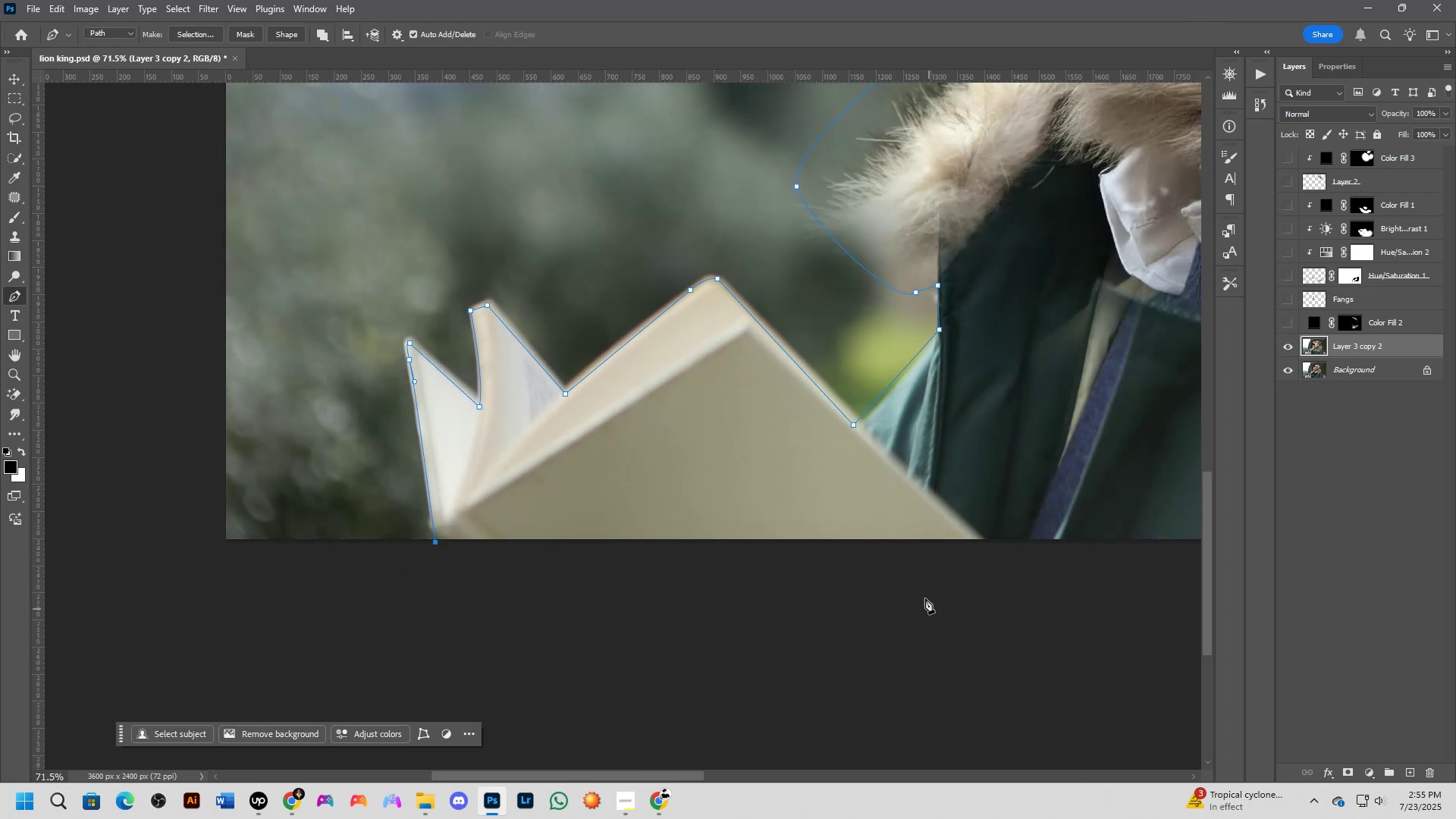 
scroll: coordinate [936, 613], scroll_direction: down, amount: 5.0
 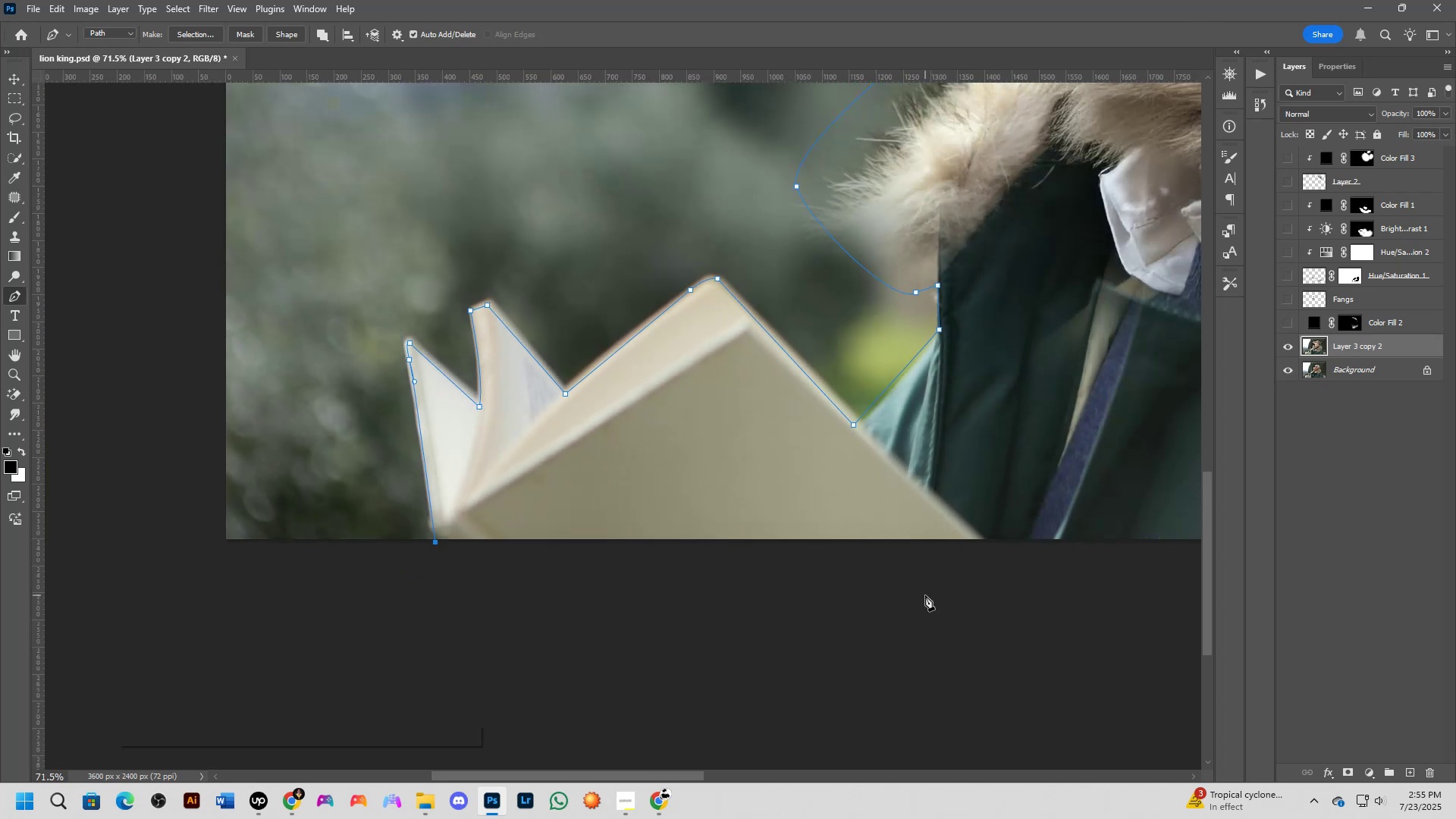 
hold_key(key=Space, duration=0.56)
 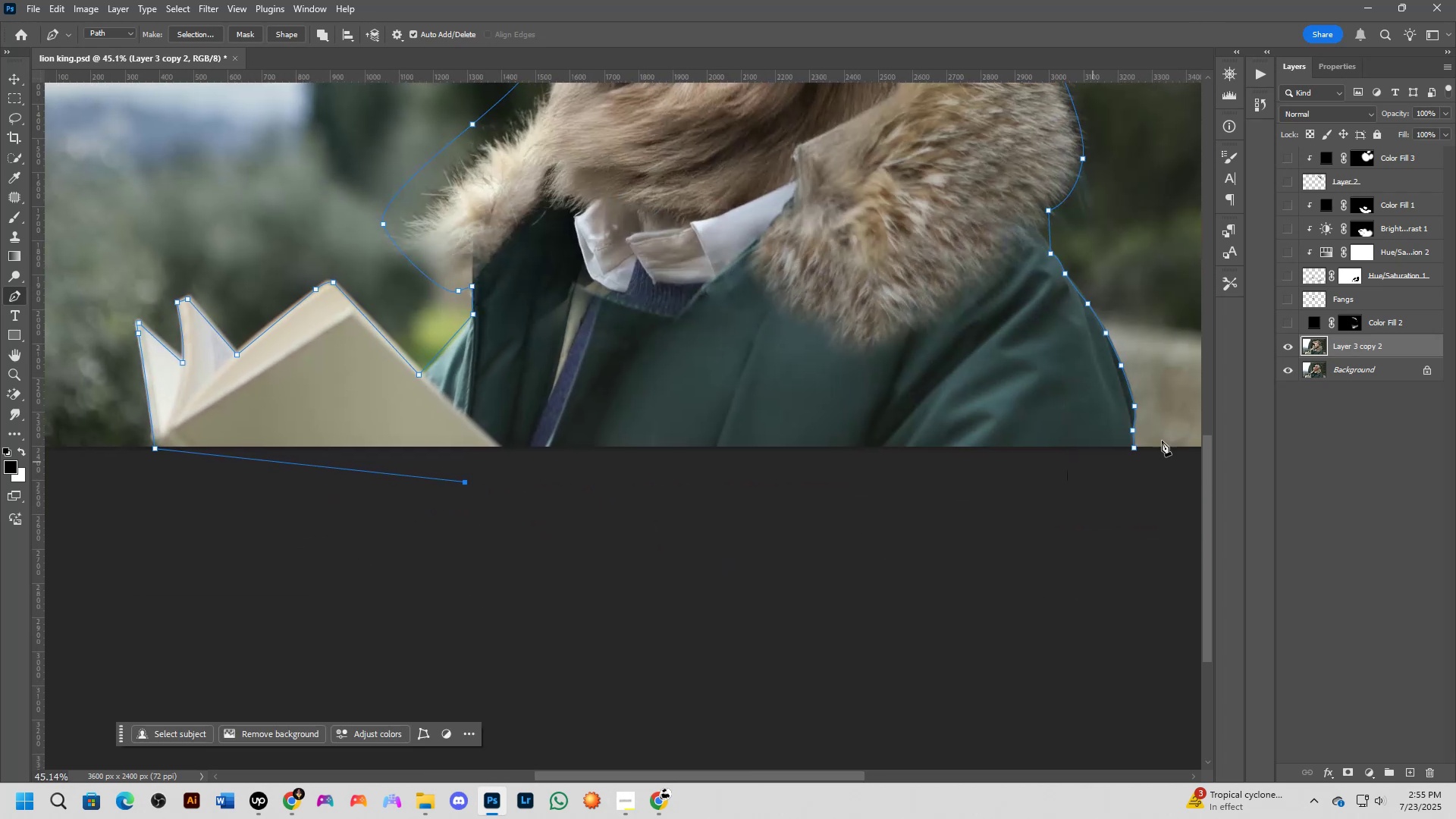 
left_click_drag(start_coordinate=[1095, 613], to_coordinate=[745, 562])
 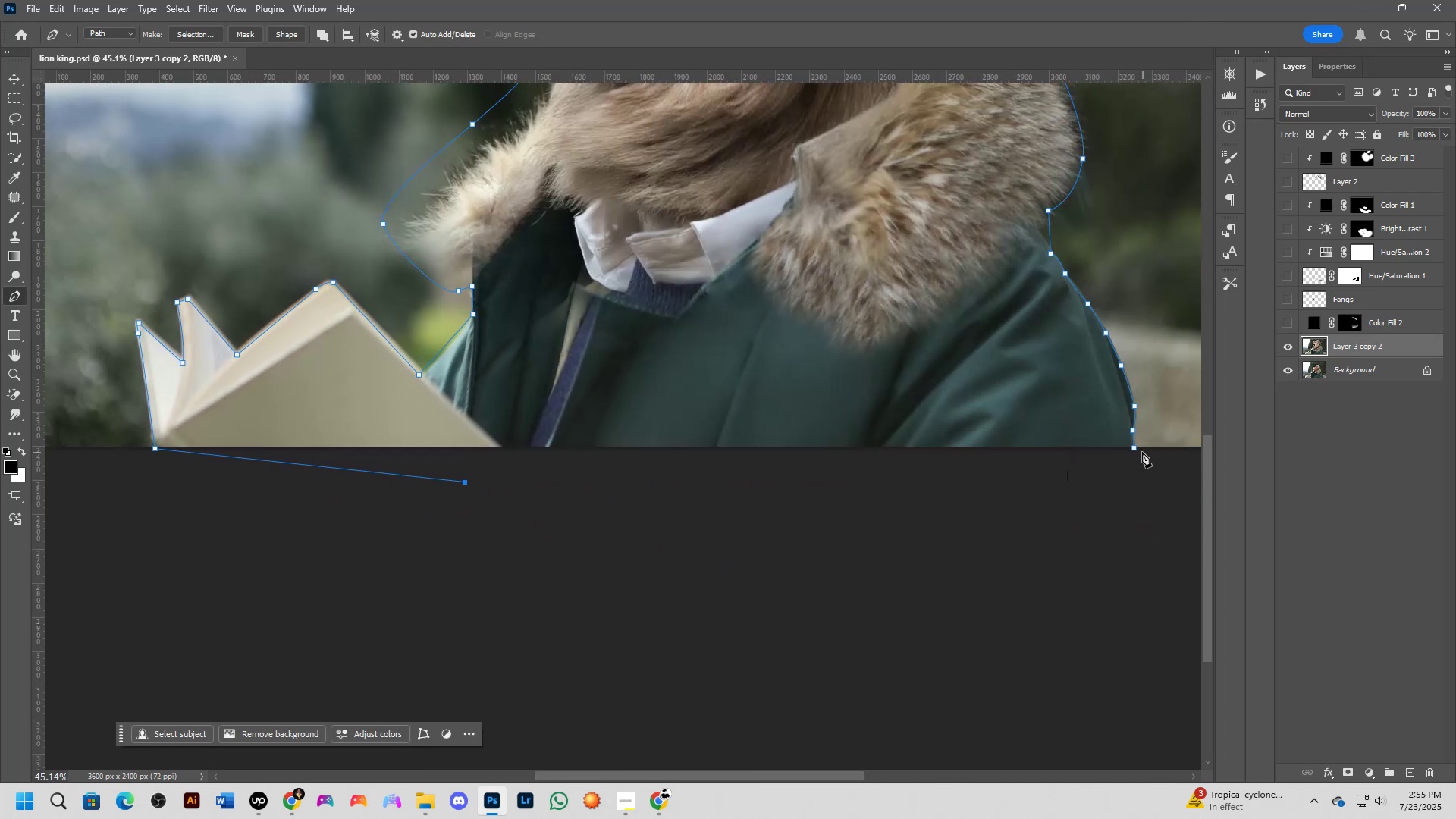 
left_click([1136, 448])
 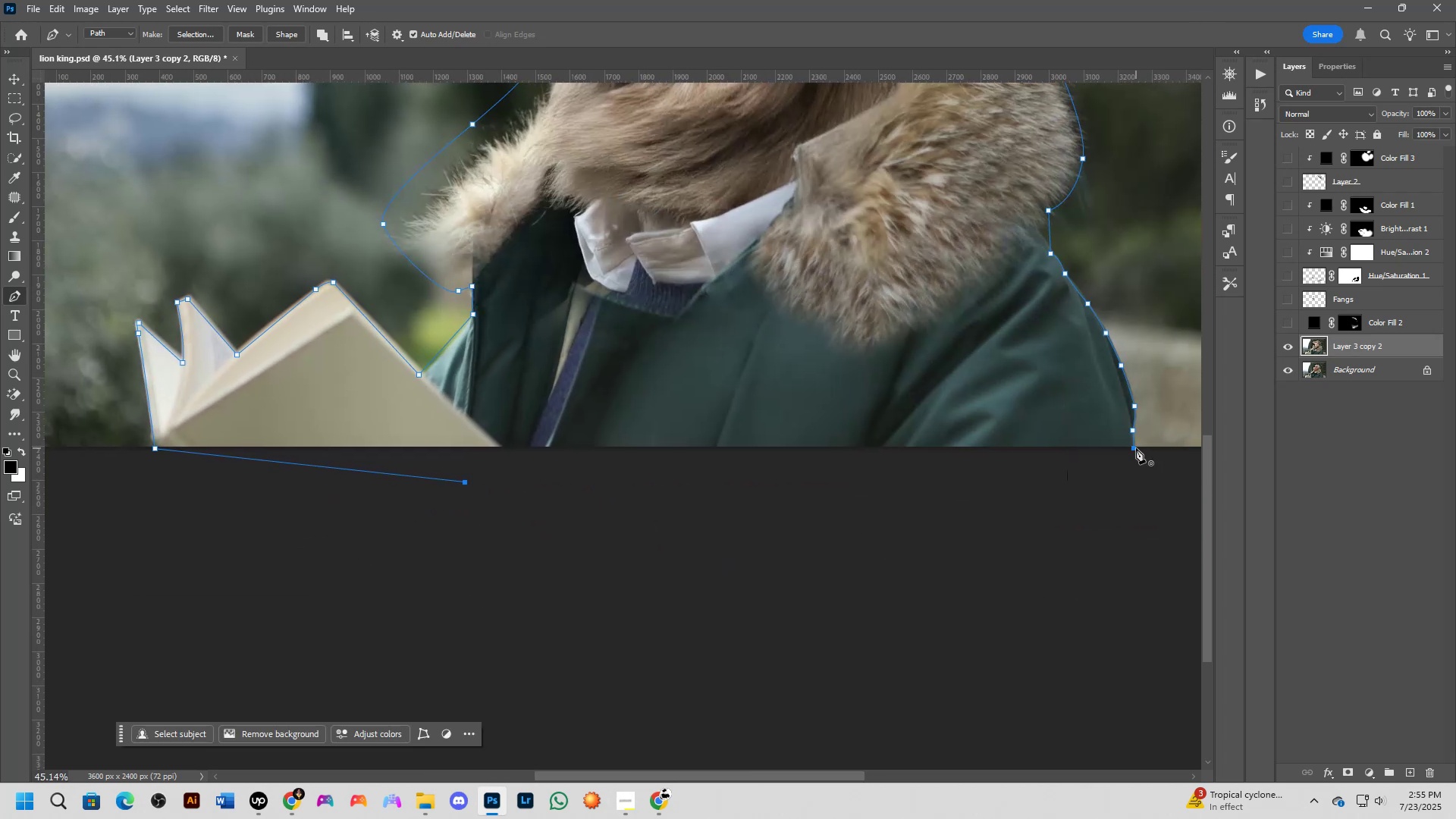 
scroll: coordinate [897, 588], scroll_direction: down, amount: 4.0
 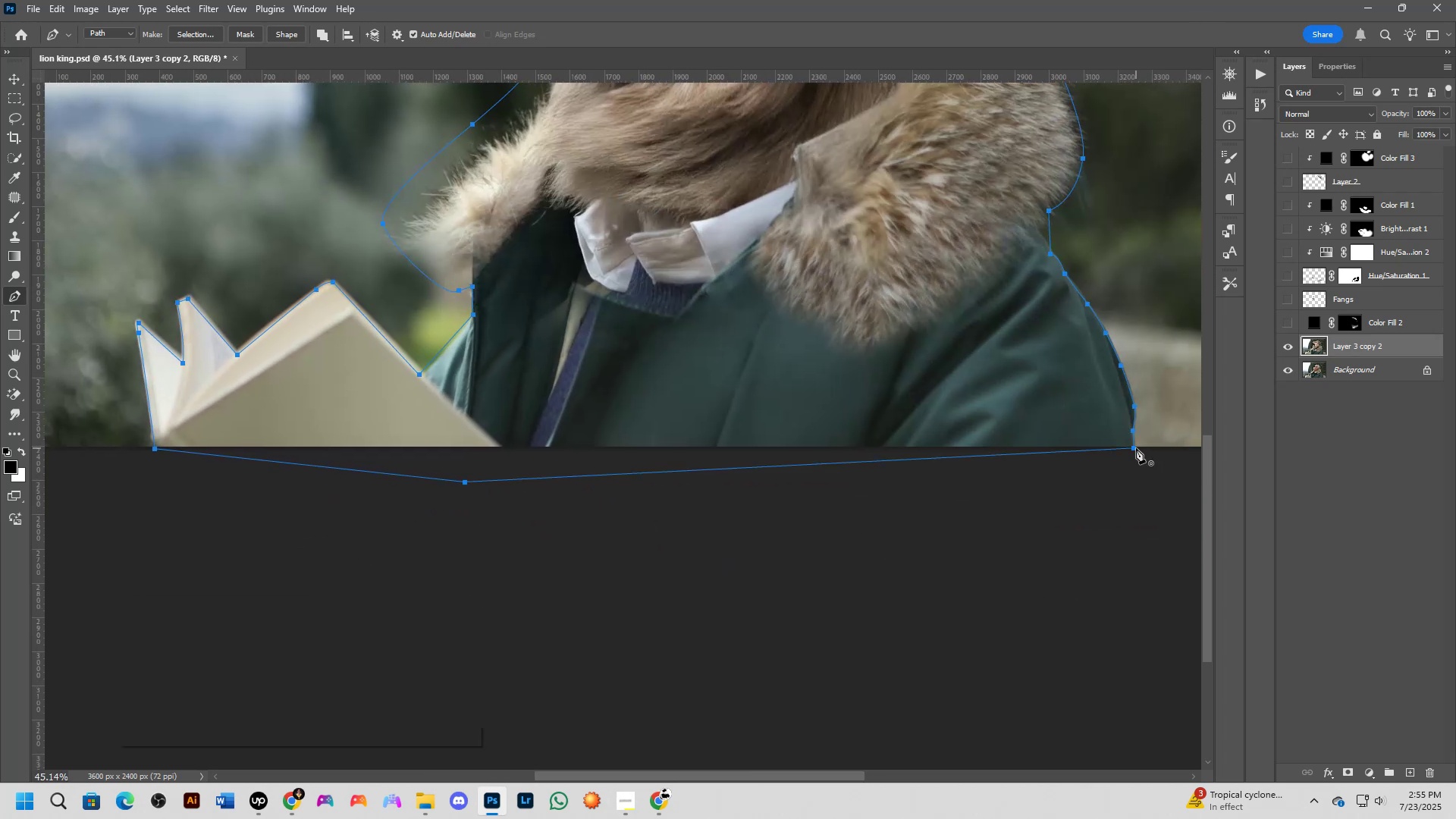 
hold_key(key=Space, duration=0.5)
 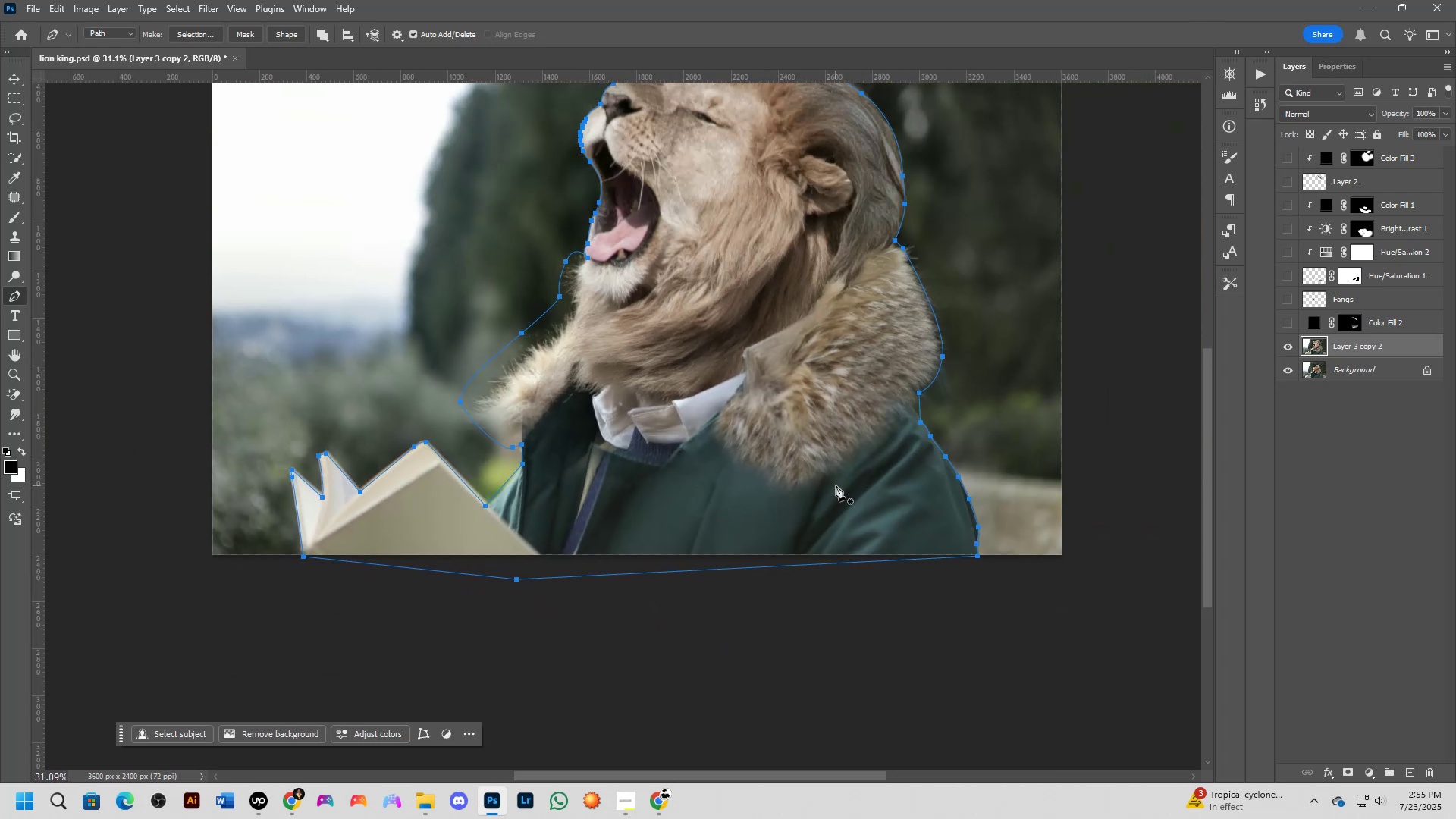 
left_click_drag(start_coordinate=[844, 369], to_coordinate=[847, 483])
 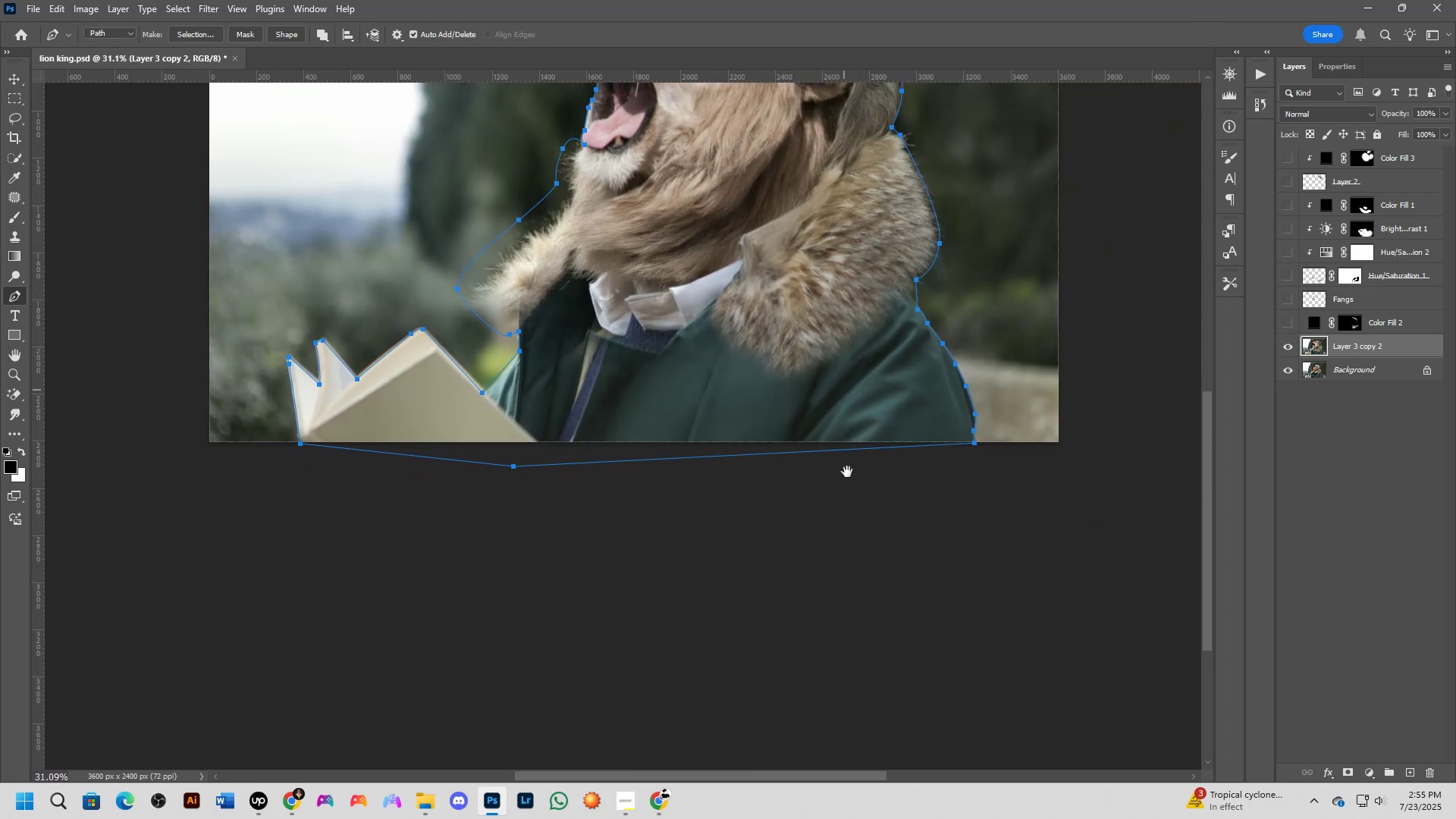 
key(Control+ControlLeft)
 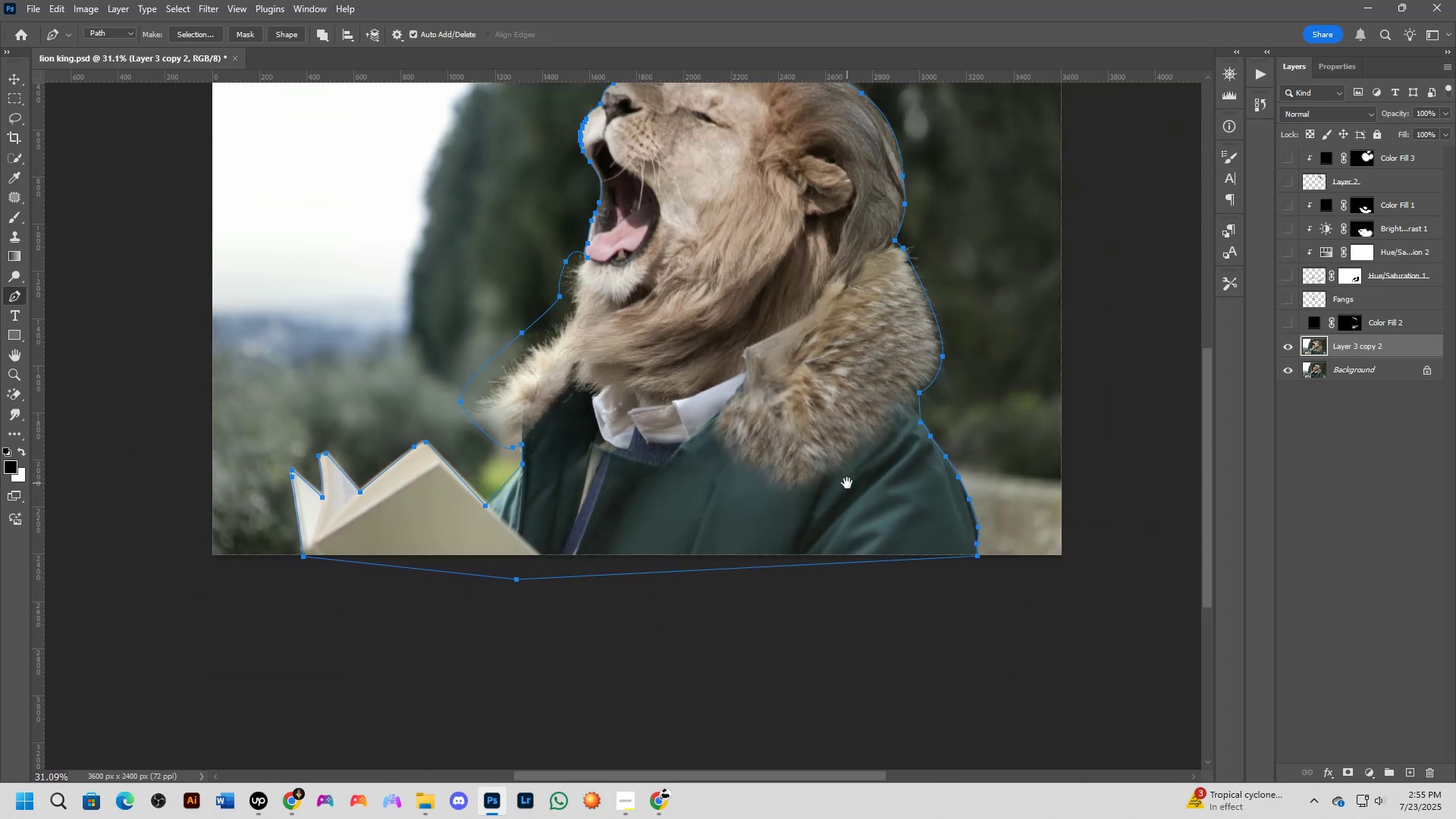 
key(Control+NumpadEnter)
 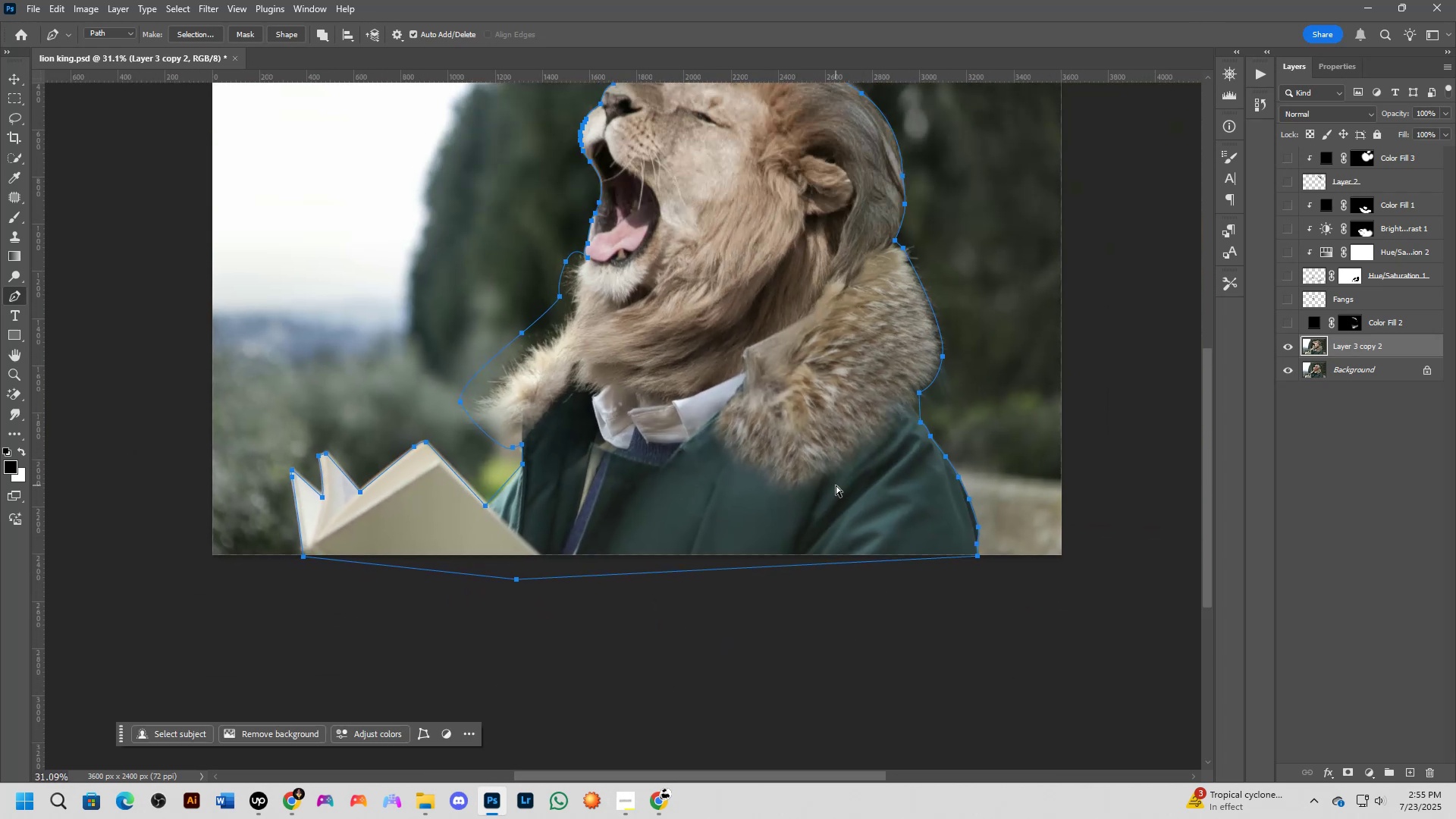 
key(Control+J)
 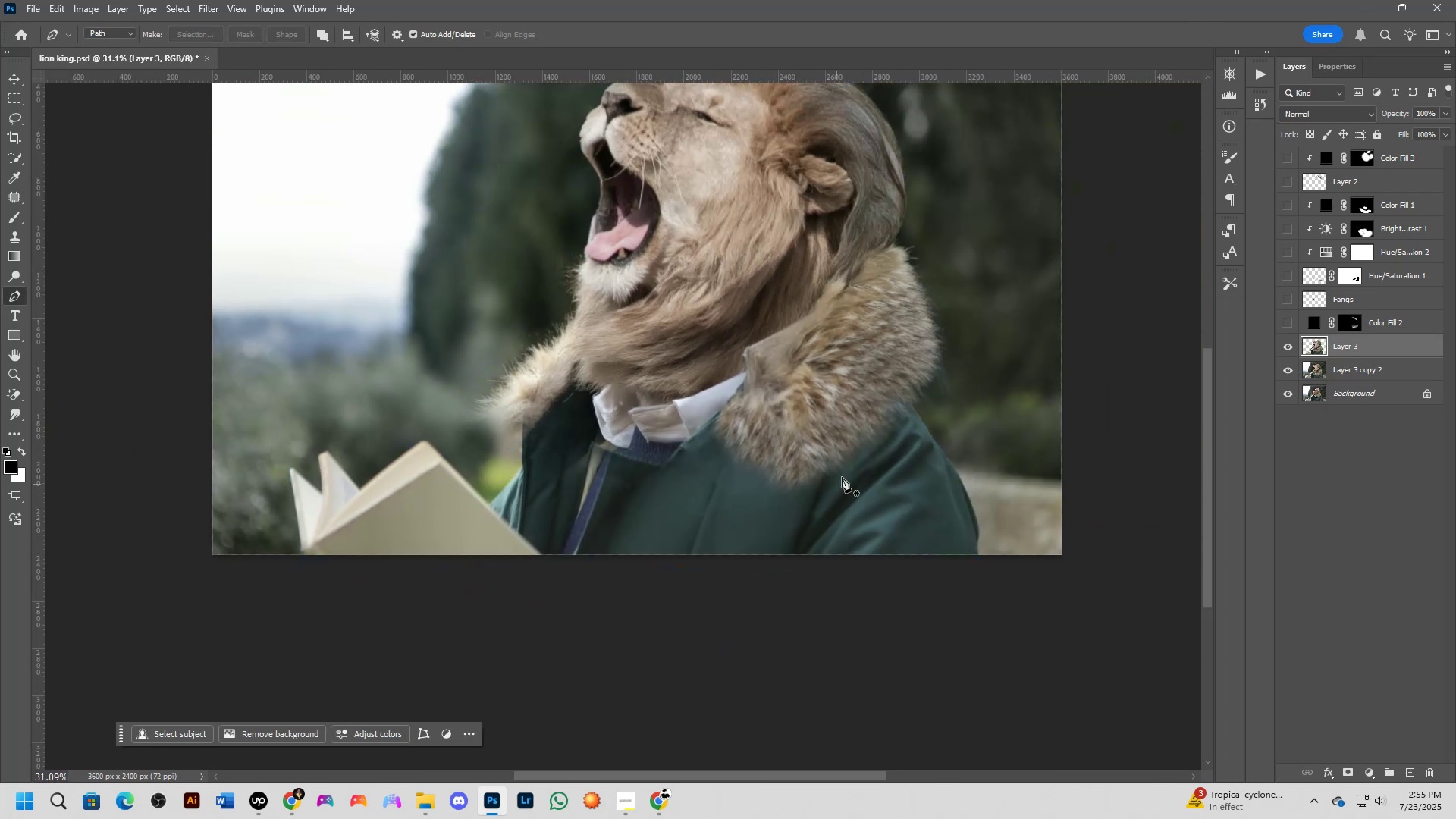 
left_click([1335, 369])
 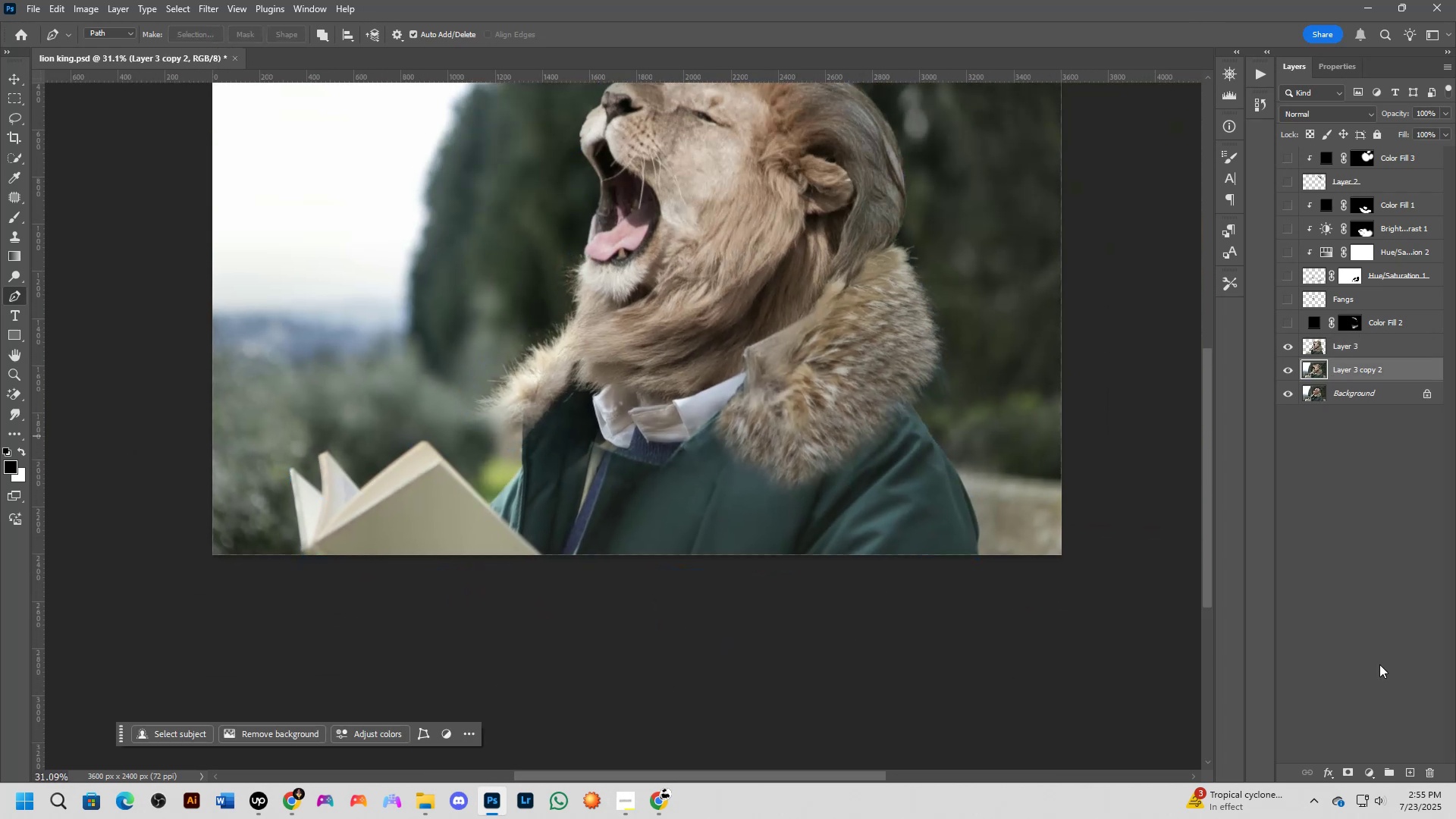 
left_click([1364, 777])
 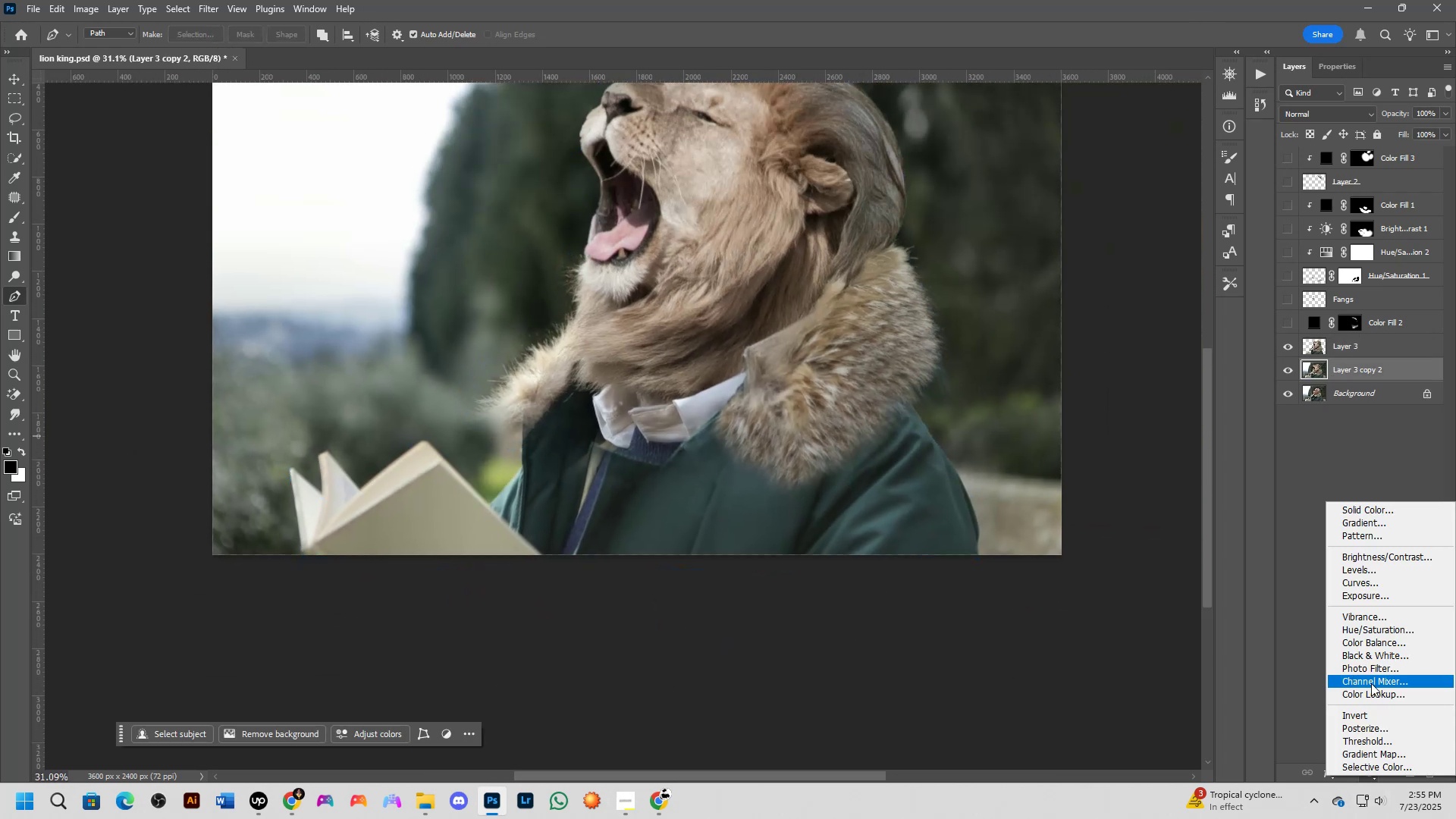 
left_click([1357, 512])
 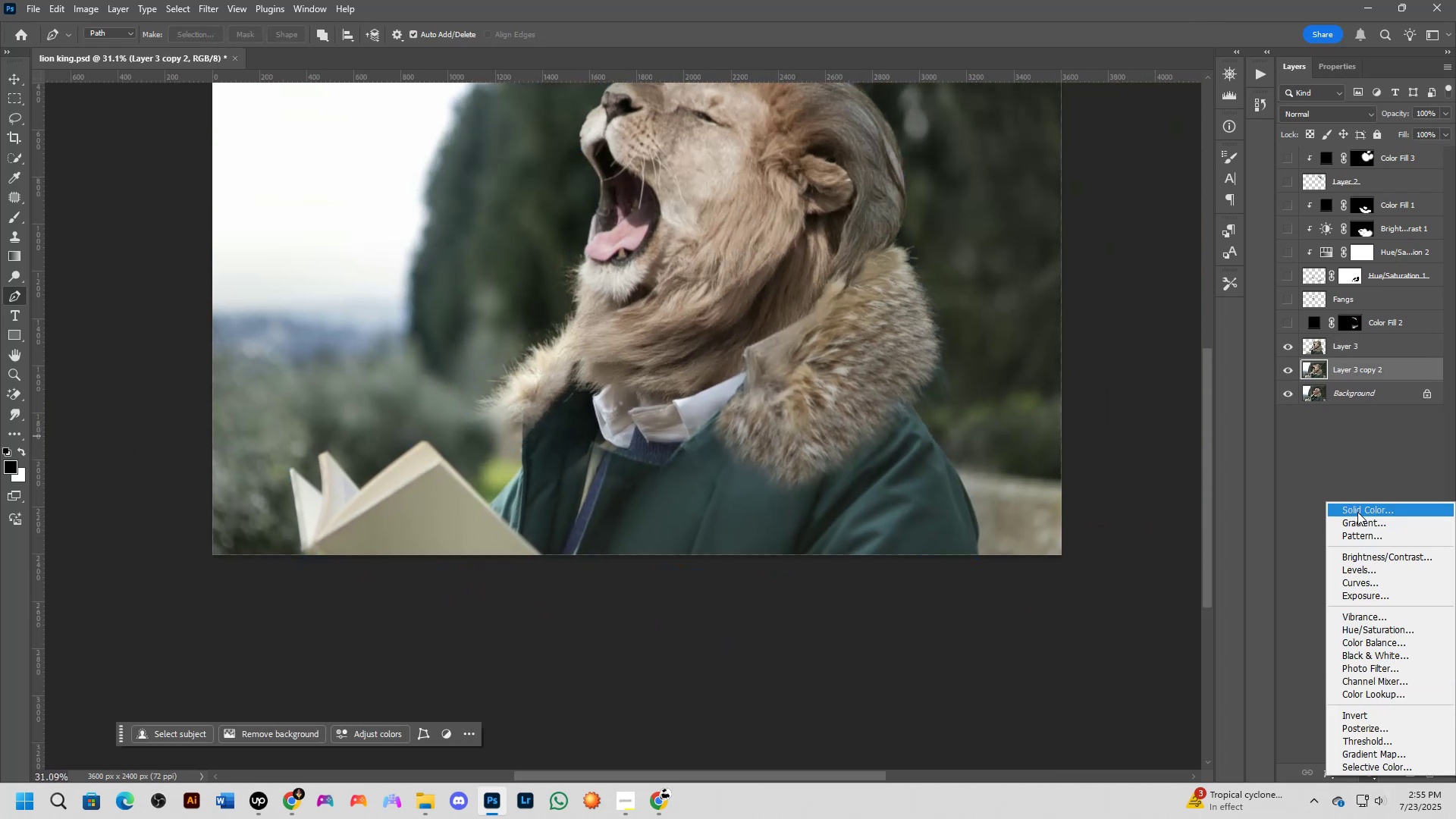 
left_click_drag(start_coordinate=[1202, 457], to_coordinate=[947, 347])
 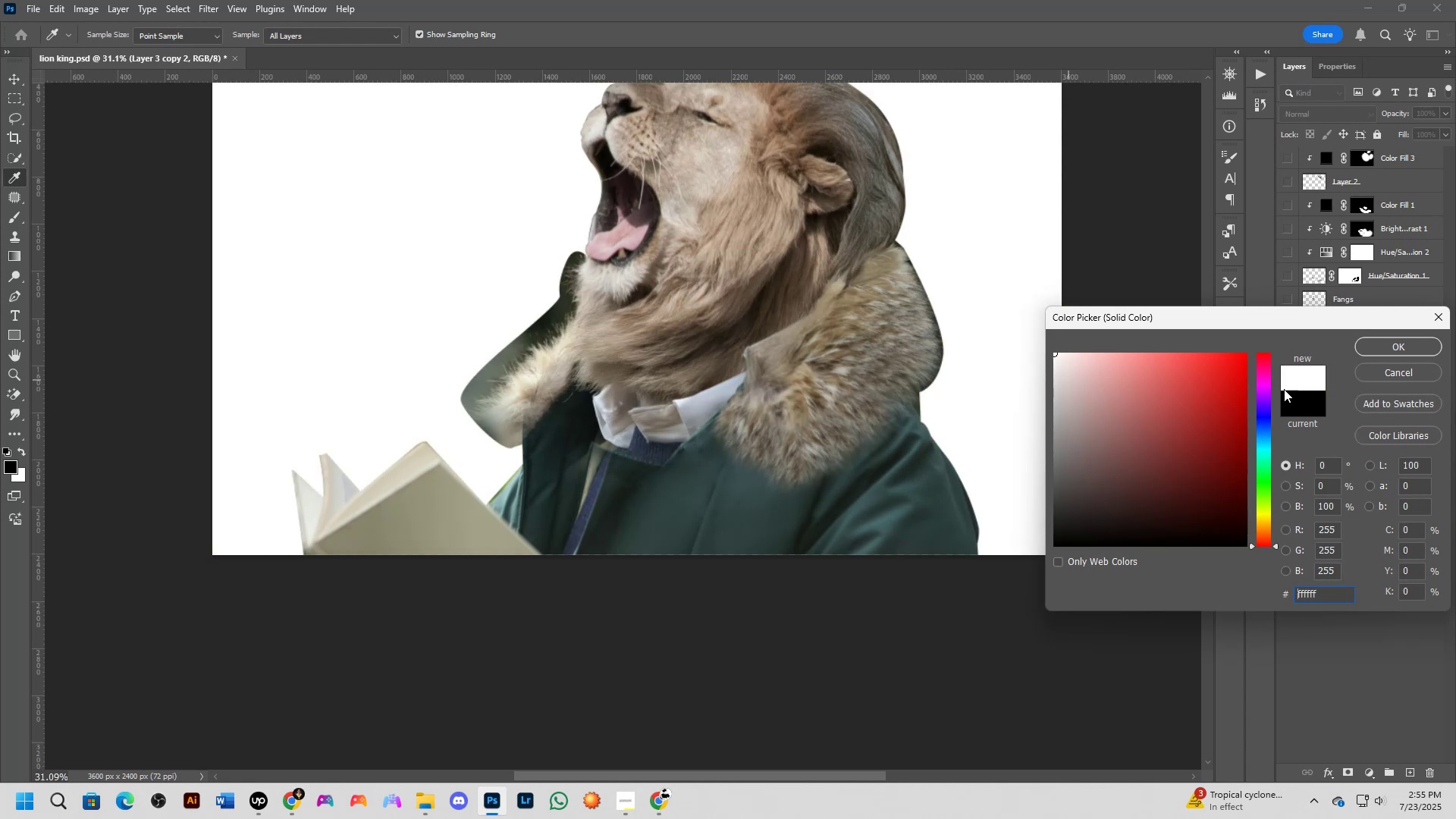 
left_click([1379, 350])
 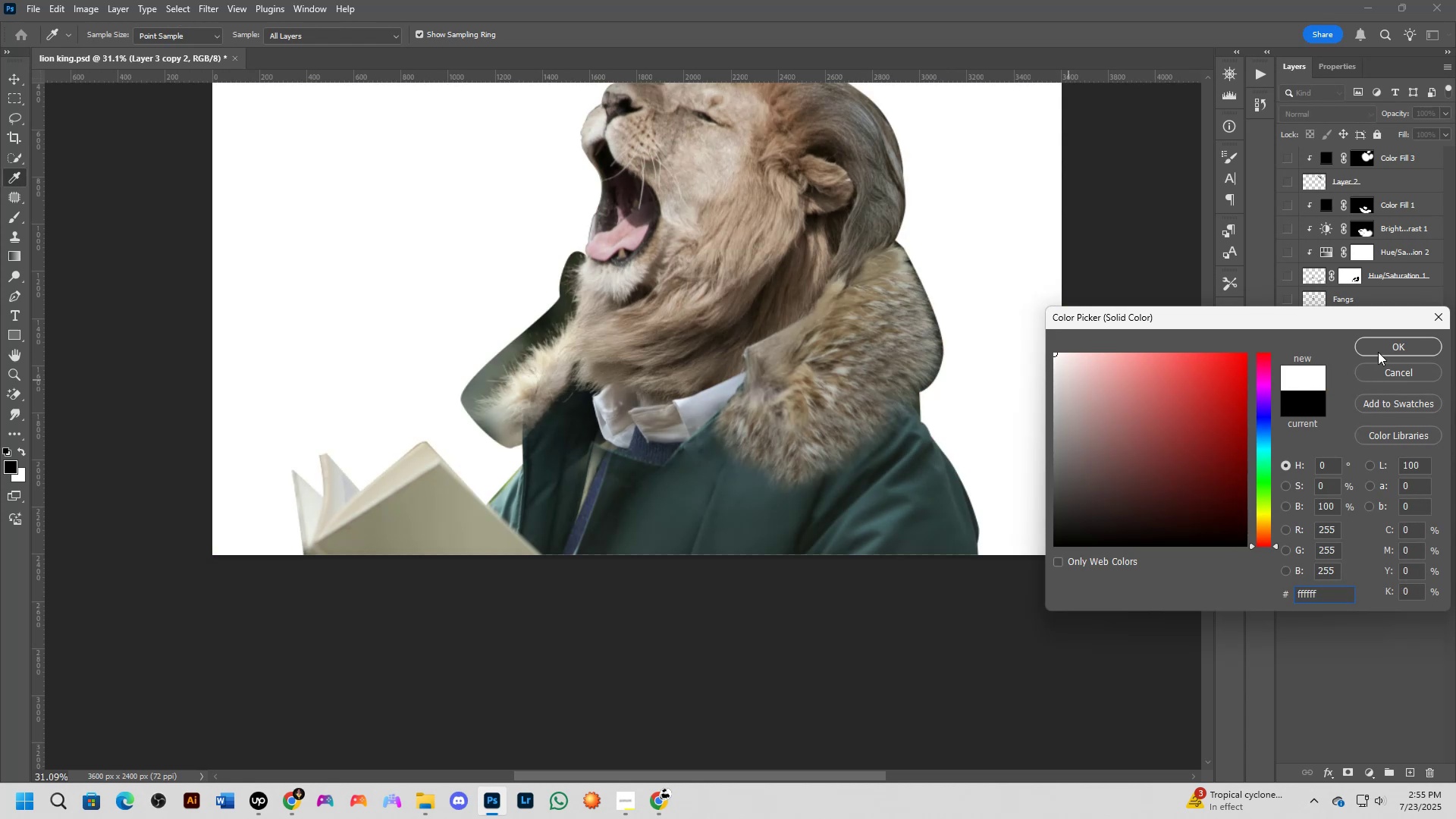 
hold_key(key=Space, duration=0.55)
 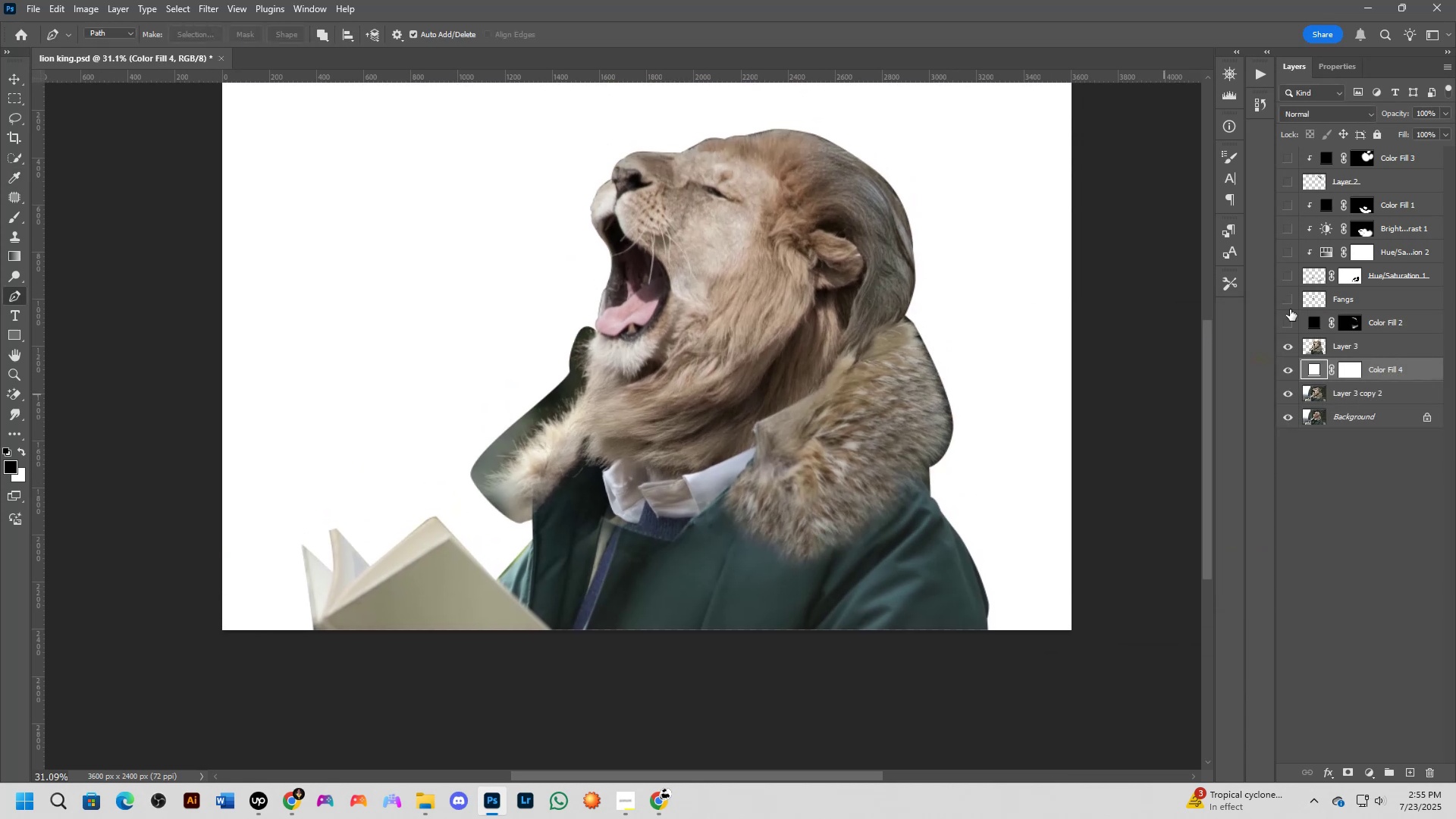 
left_click_drag(start_coordinate=[813, 457], to_coordinate=[823, 532])
 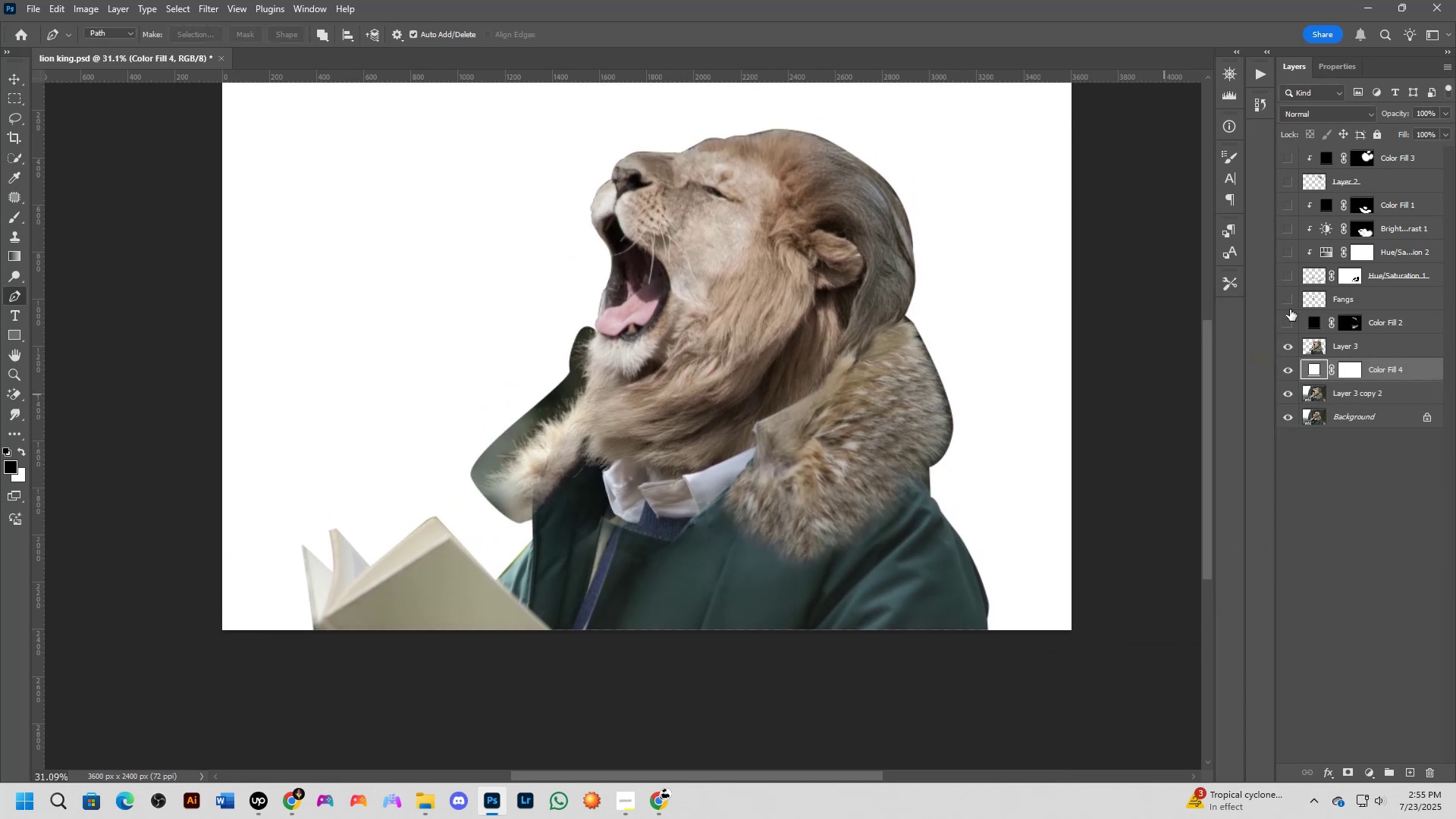 
left_click_drag(start_coordinate=[1293, 315], to_coordinate=[1288, 152])
 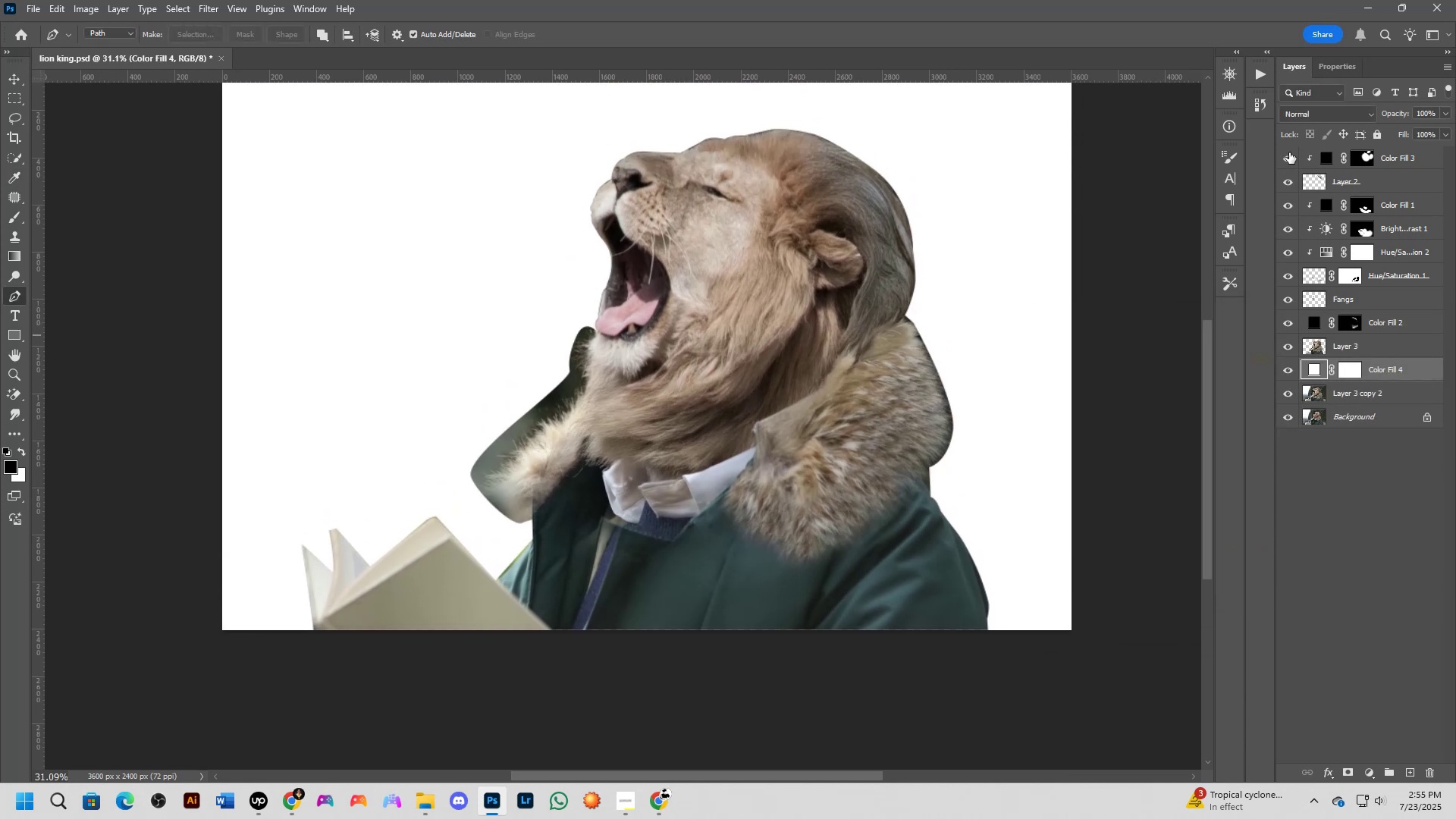 
hold_key(key=Space, duration=0.52)
 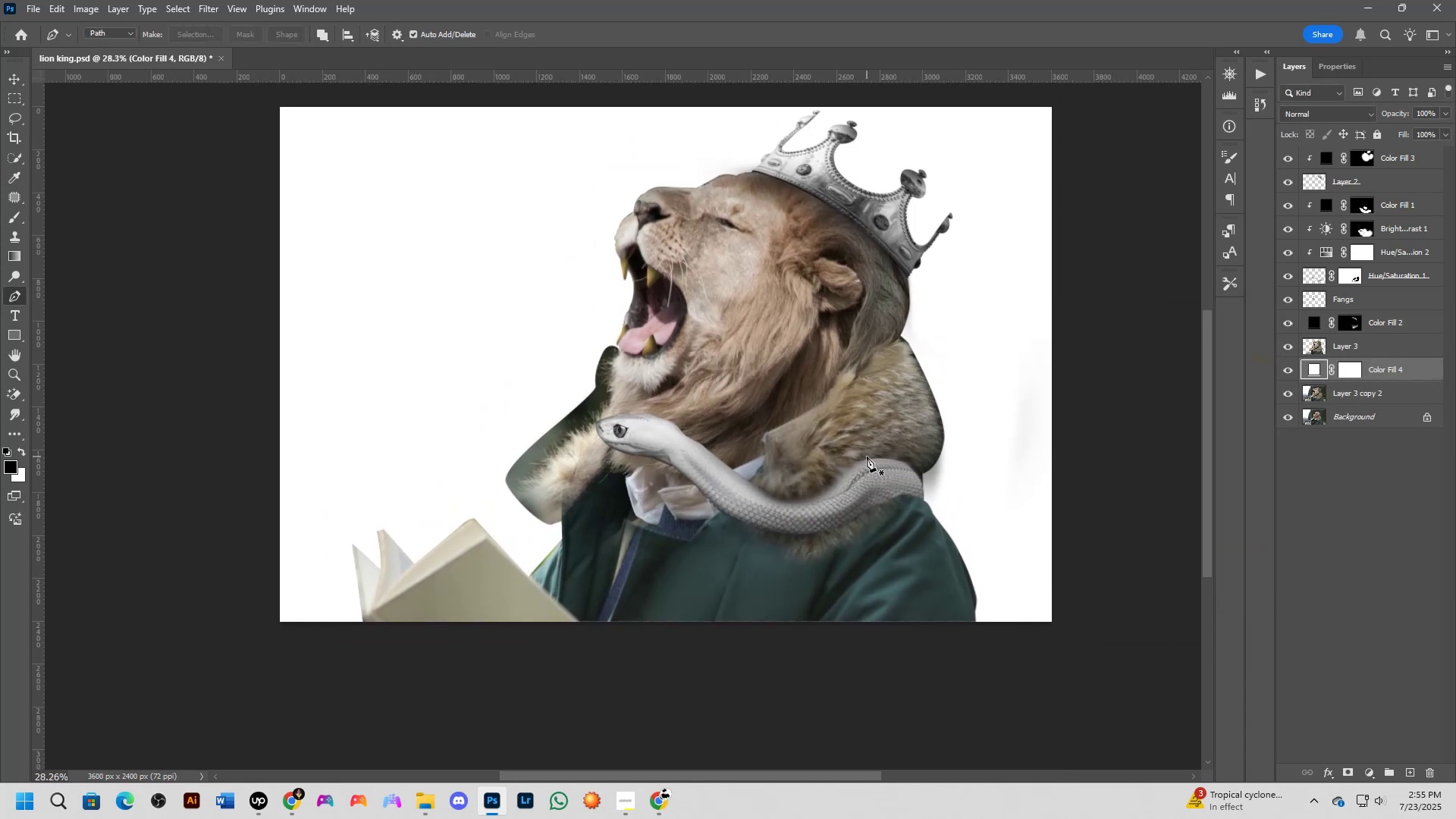 
left_click_drag(start_coordinate=[869, 448], to_coordinate=[868, 457])
 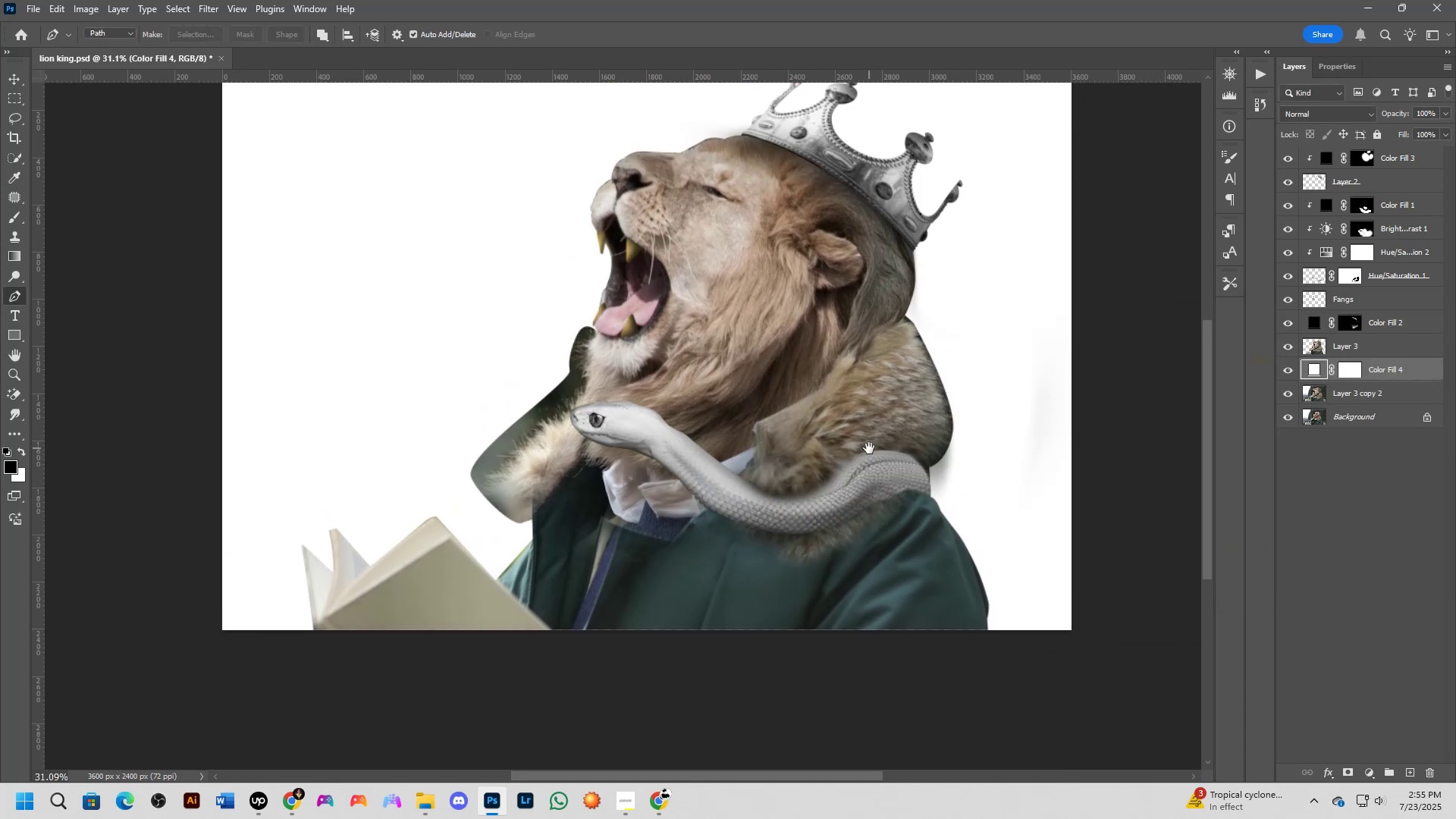 
scroll: coordinate [867, 457], scroll_direction: down, amount: 3.0
 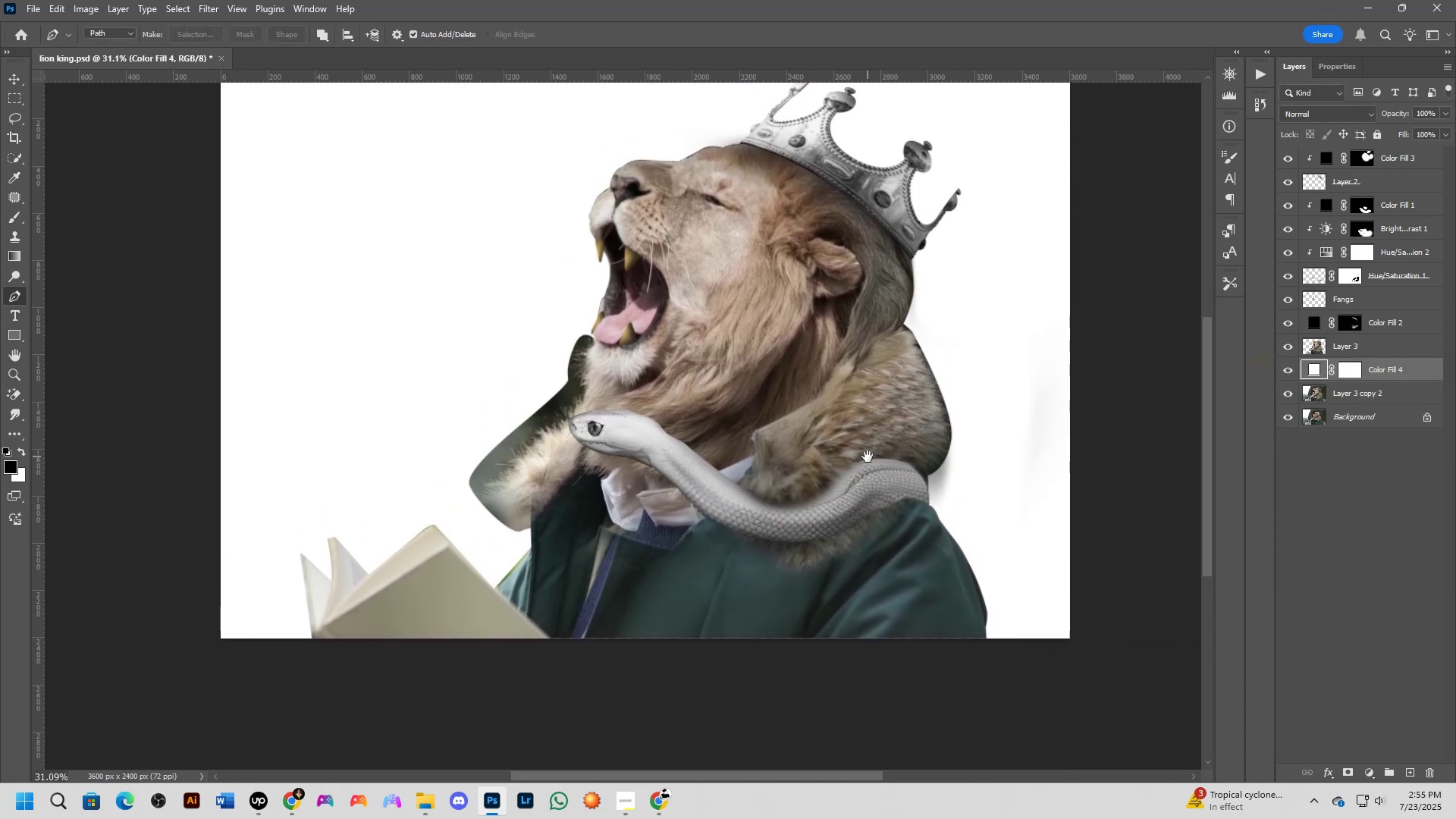 
hold_key(key=Space, duration=0.48)
 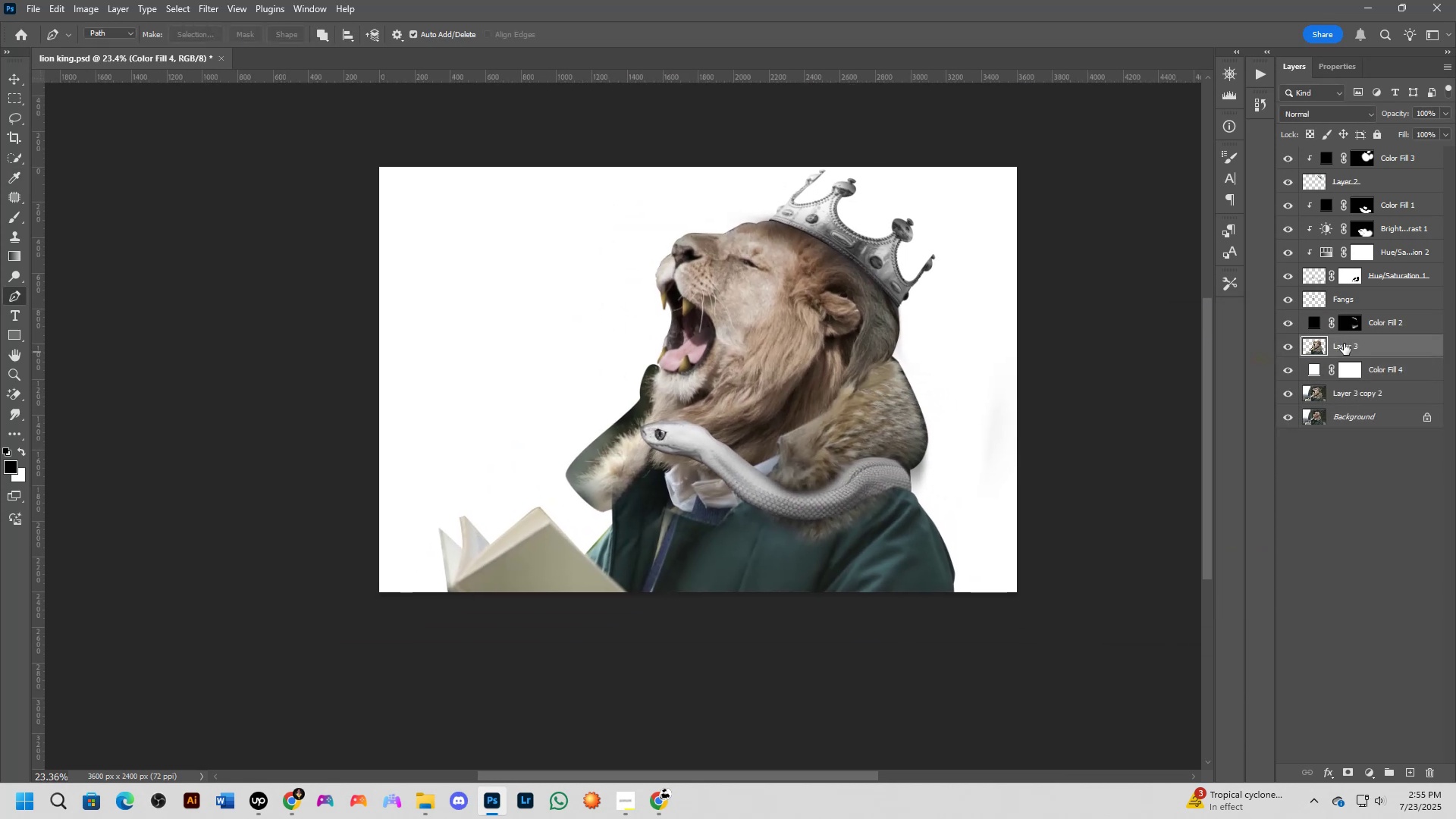 
left_click([1349, 775])
 